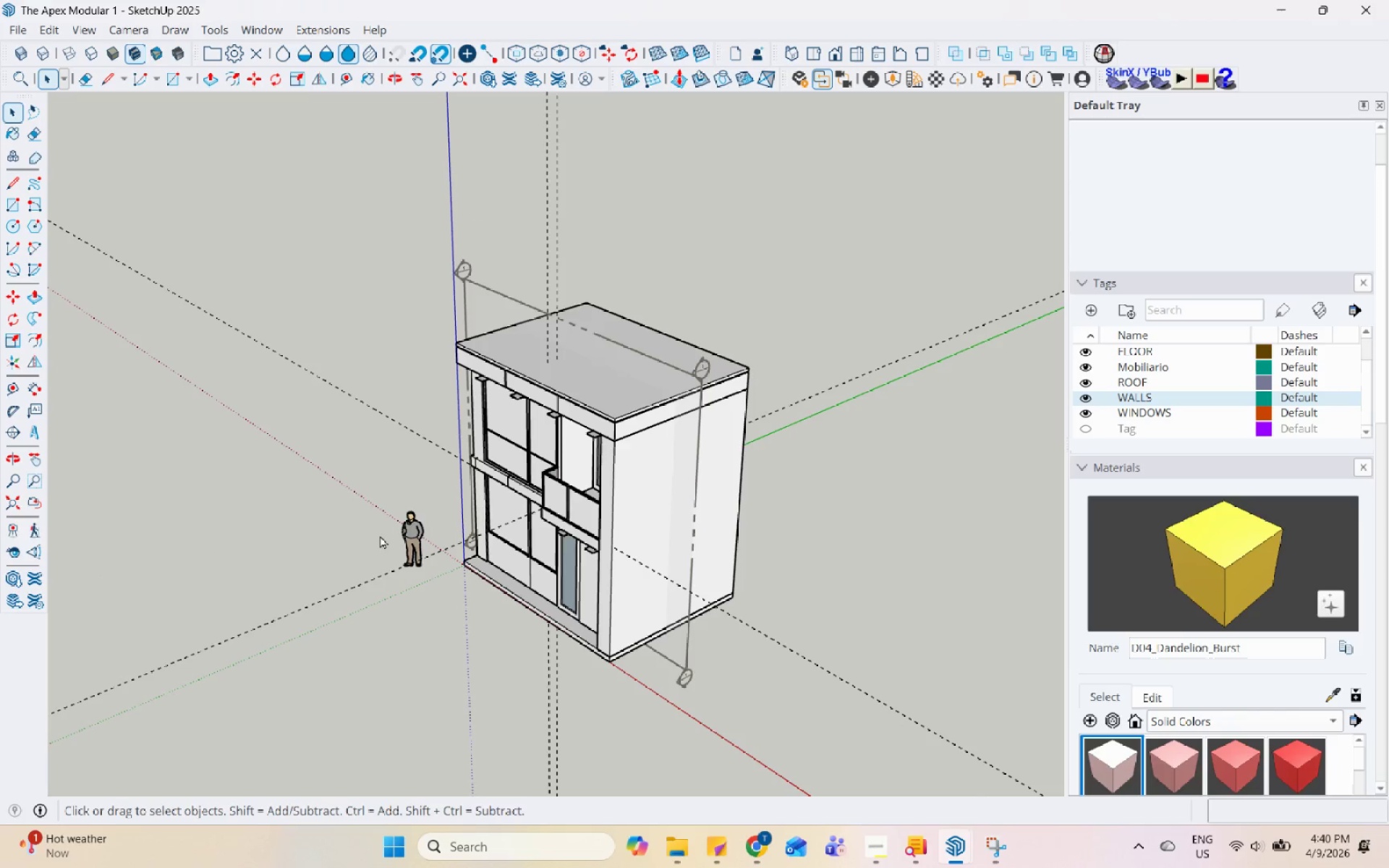 
scroll: coordinate [51, 521], scroll_direction: down, amount: 27.0
 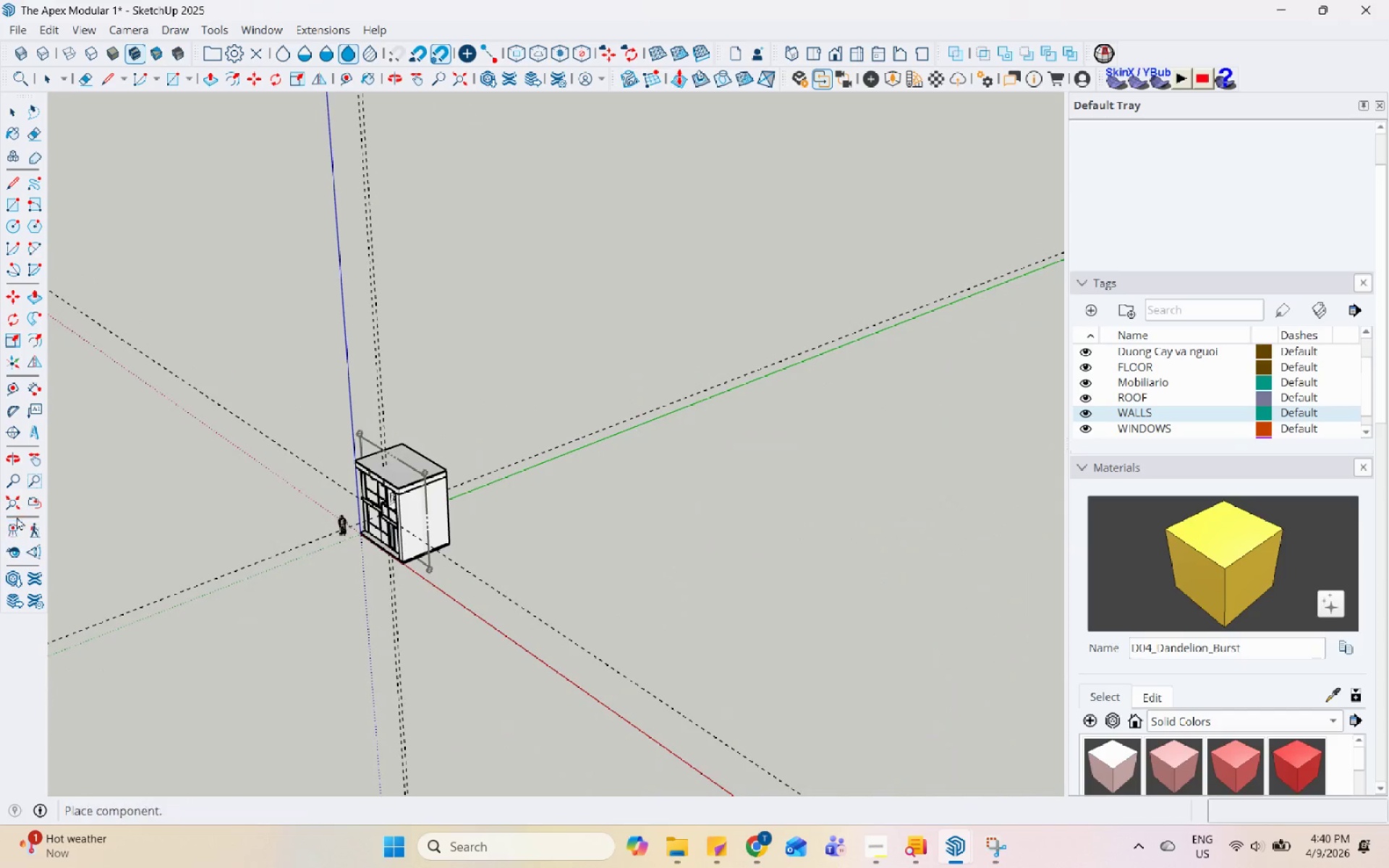 
left_click([166, 529])
 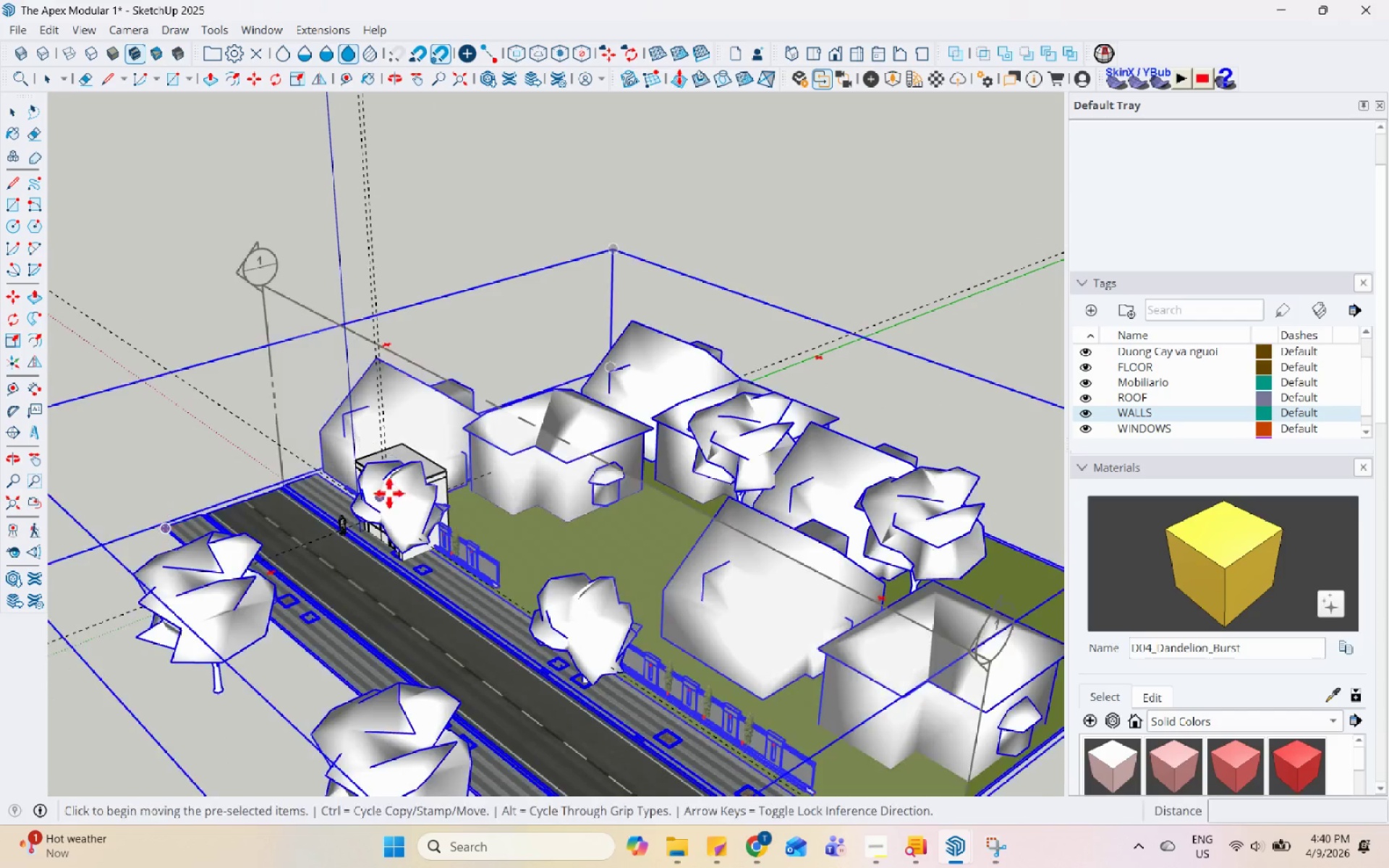 
left_click([756, 575])
 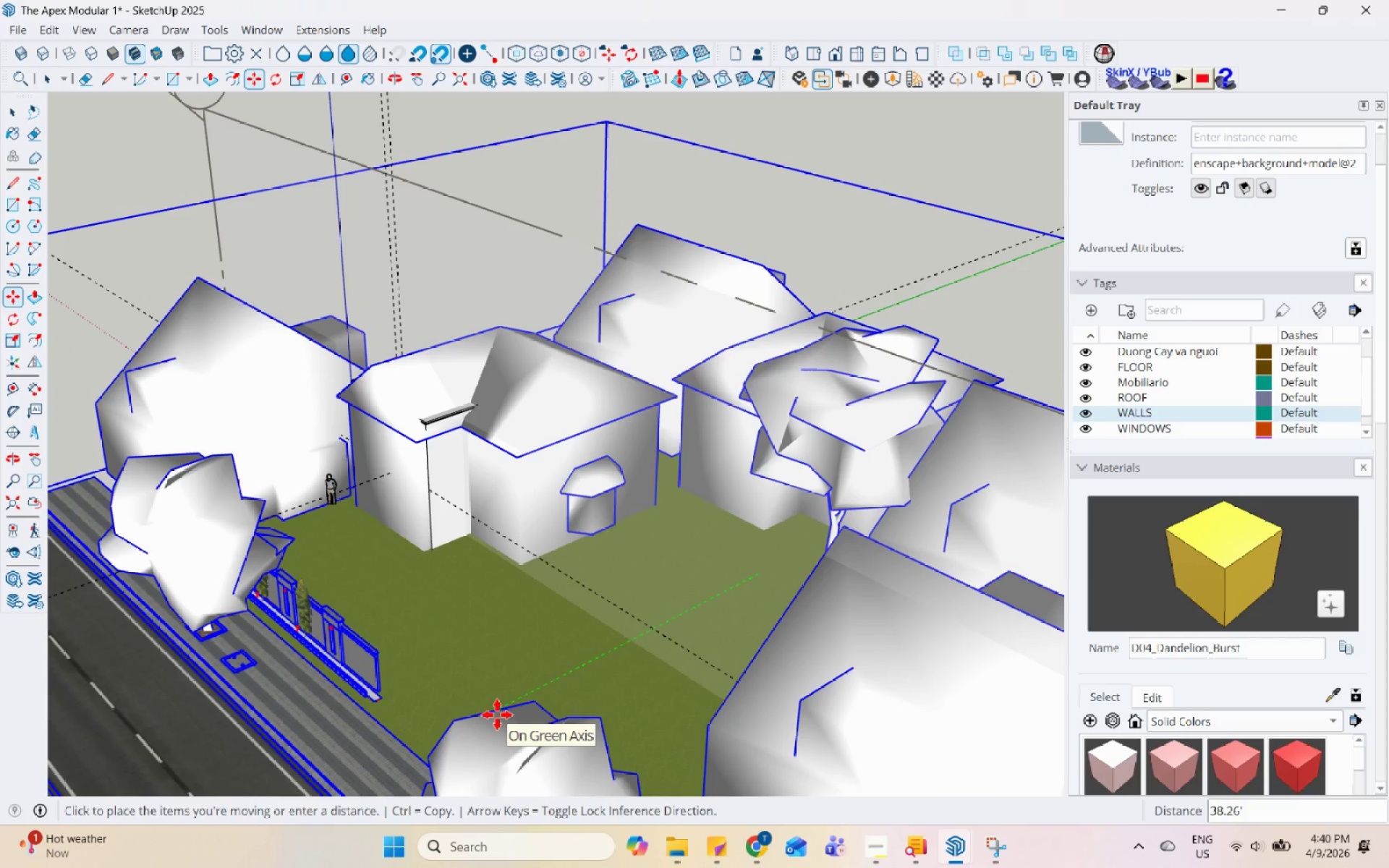 
scroll: coordinate [618, 495], scroll_direction: up, amount: 8.0
 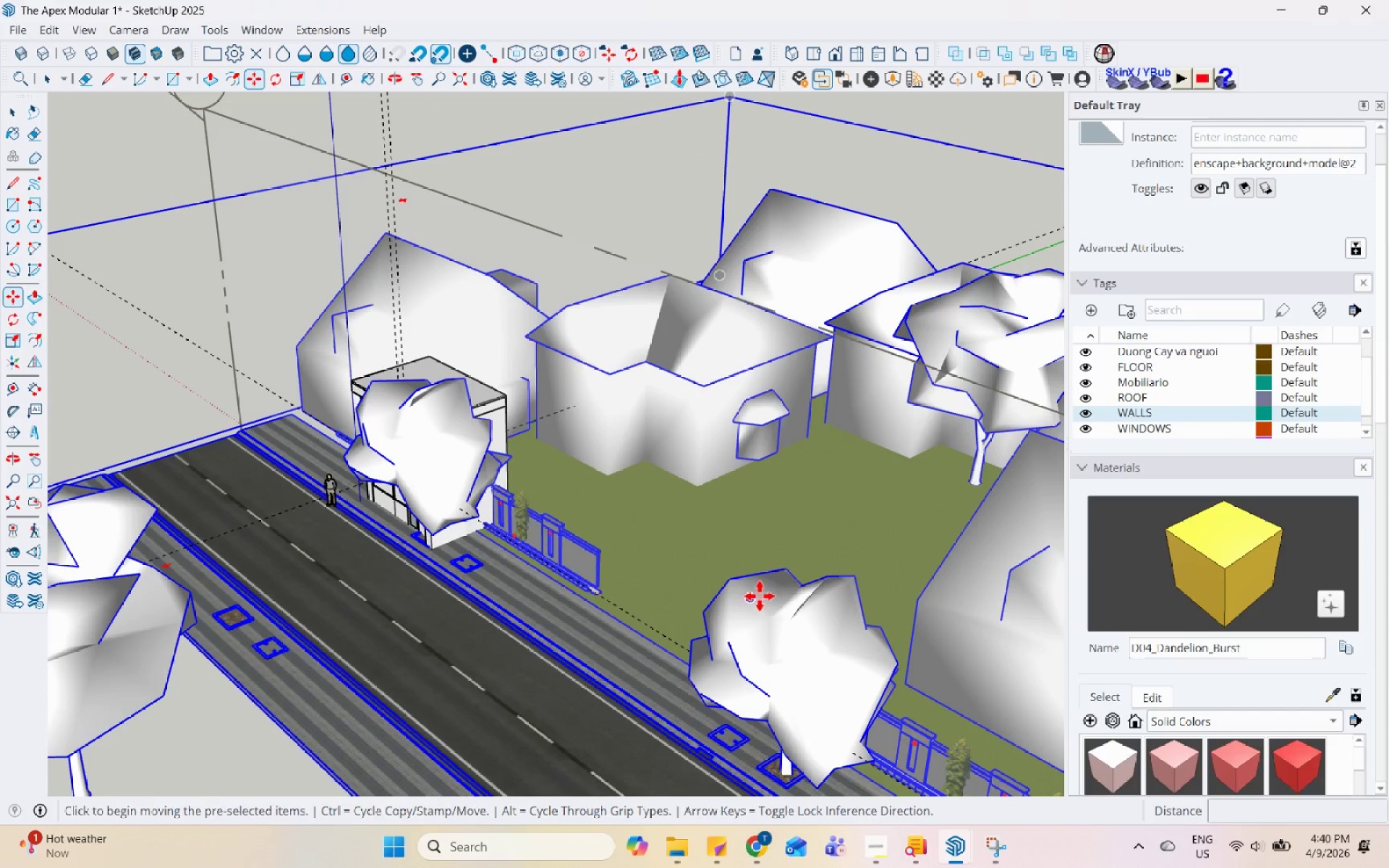 
wait(10.27)
 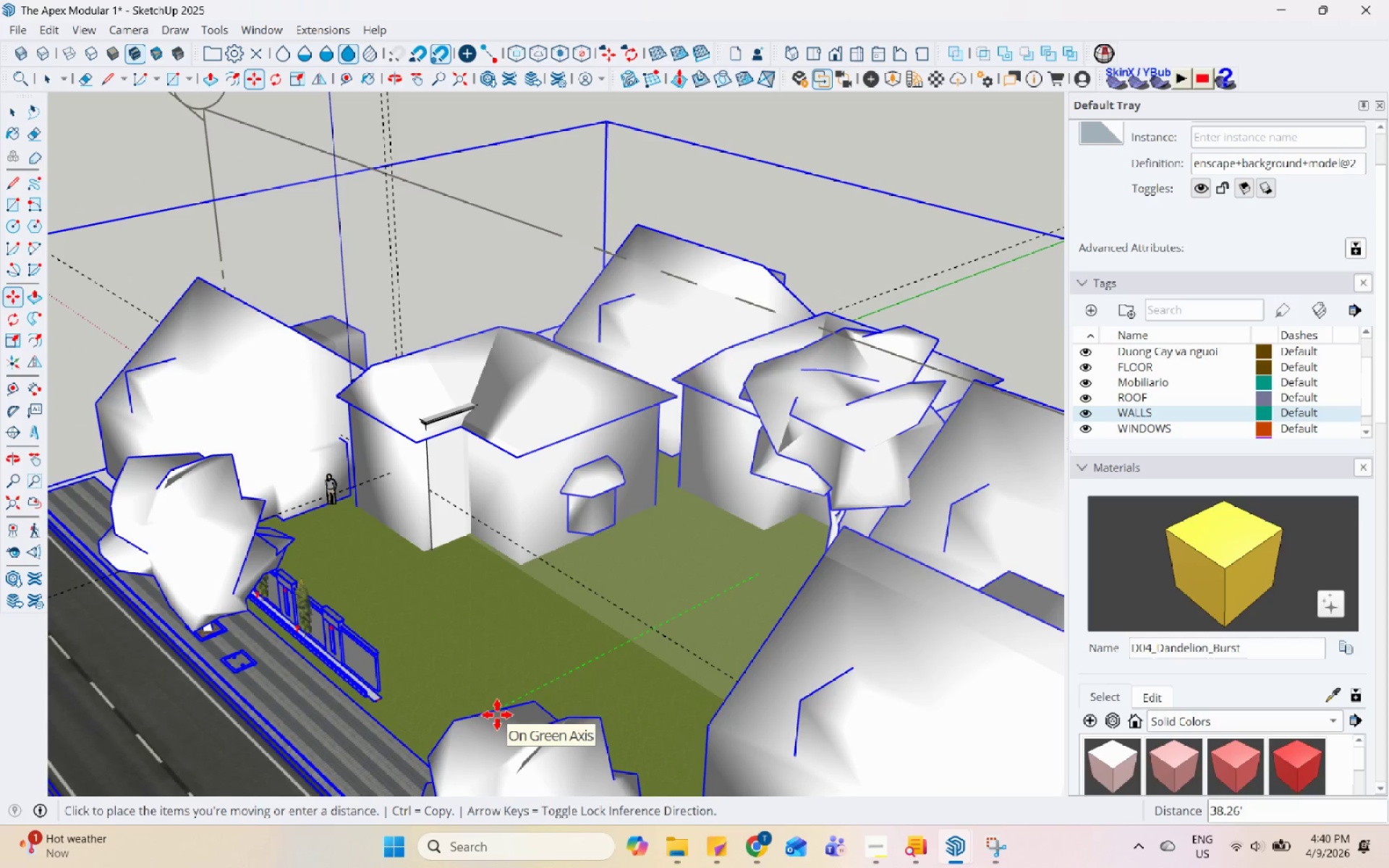 
scroll: coordinate [293, 571], scroll_direction: up, amount: 2.0
 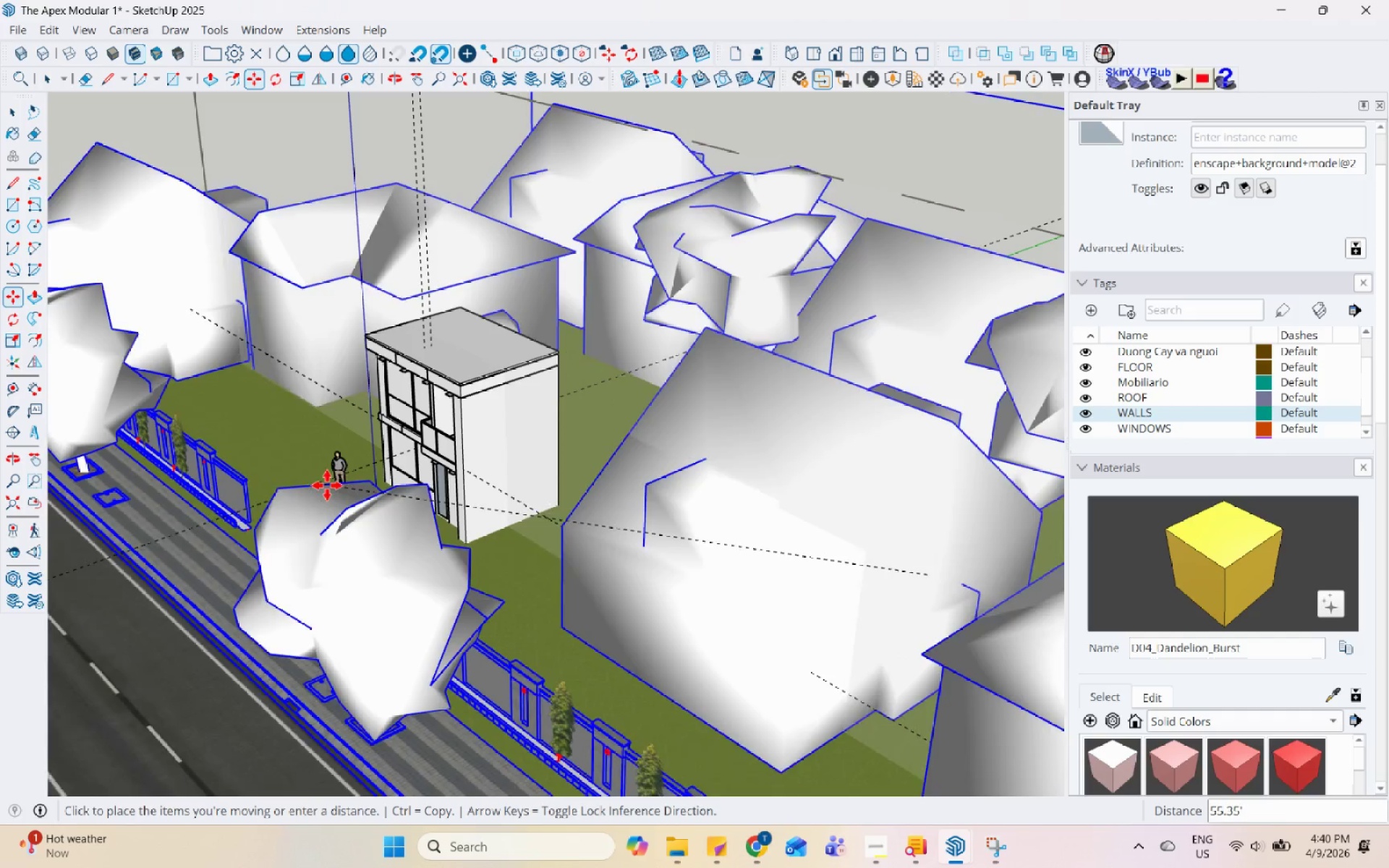 
left_click([356, 471])
 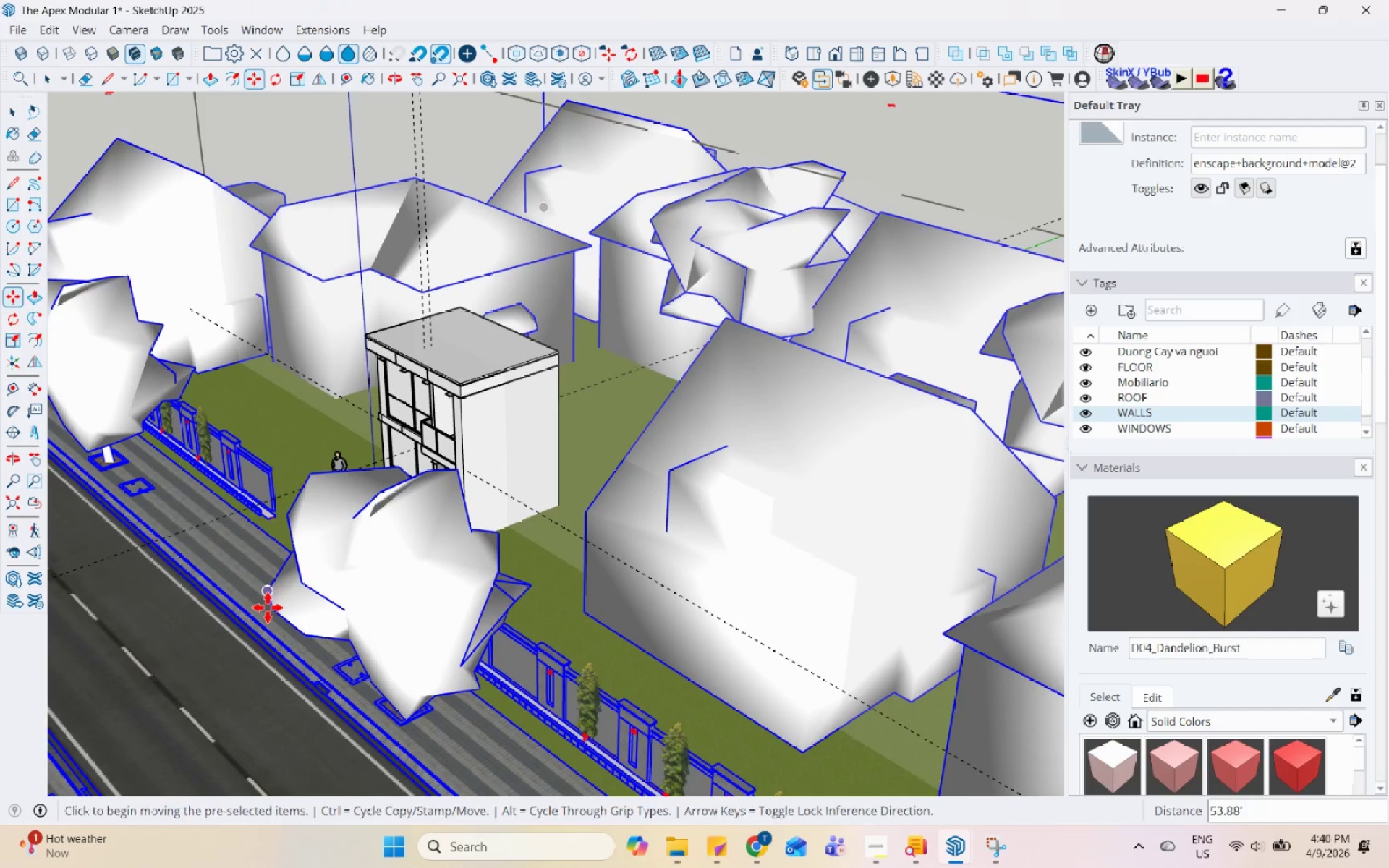 
middle_click([276, 607])
 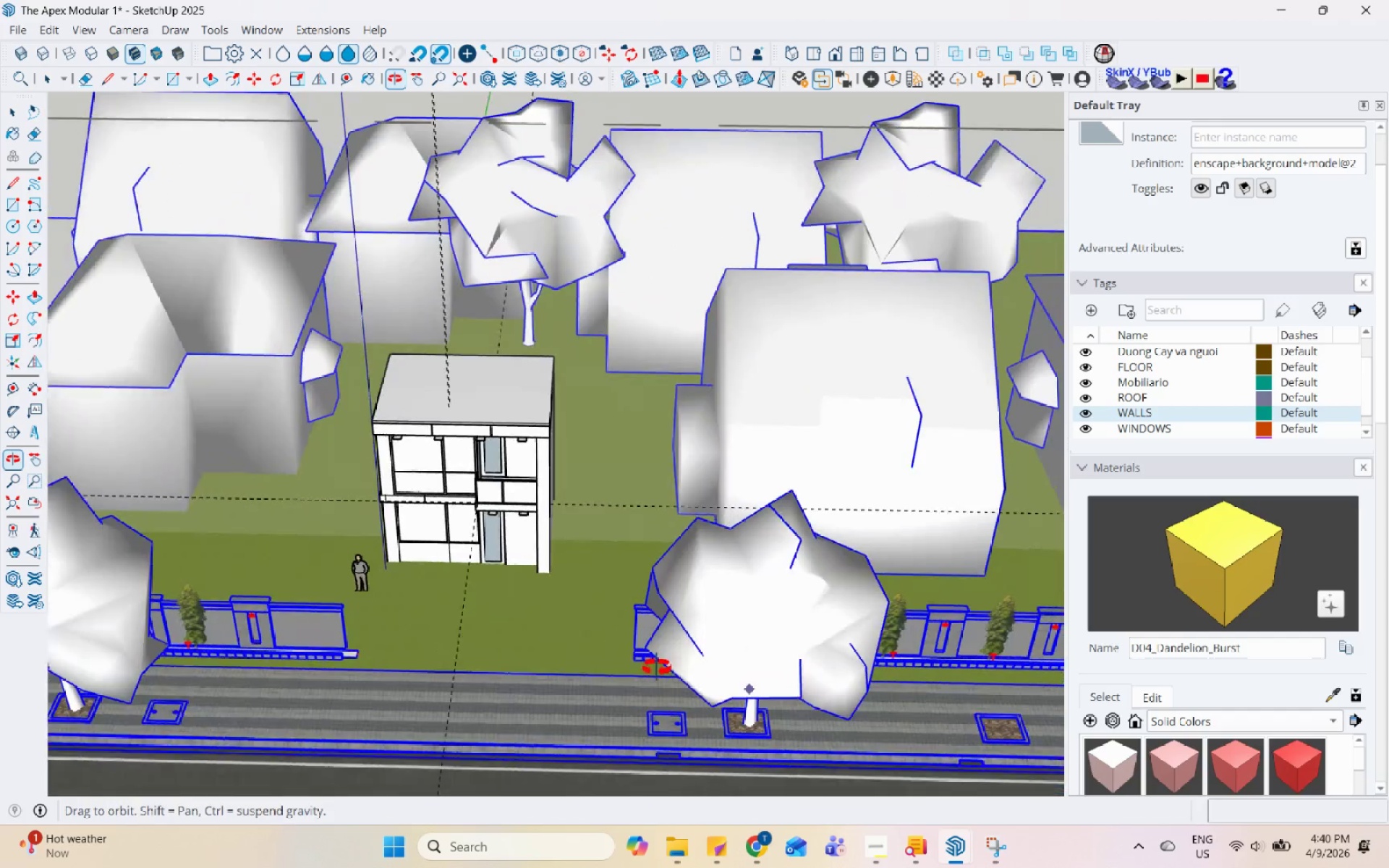 
scroll: coordinate [752, 590], scroll_direction: up, amount: 10.0
 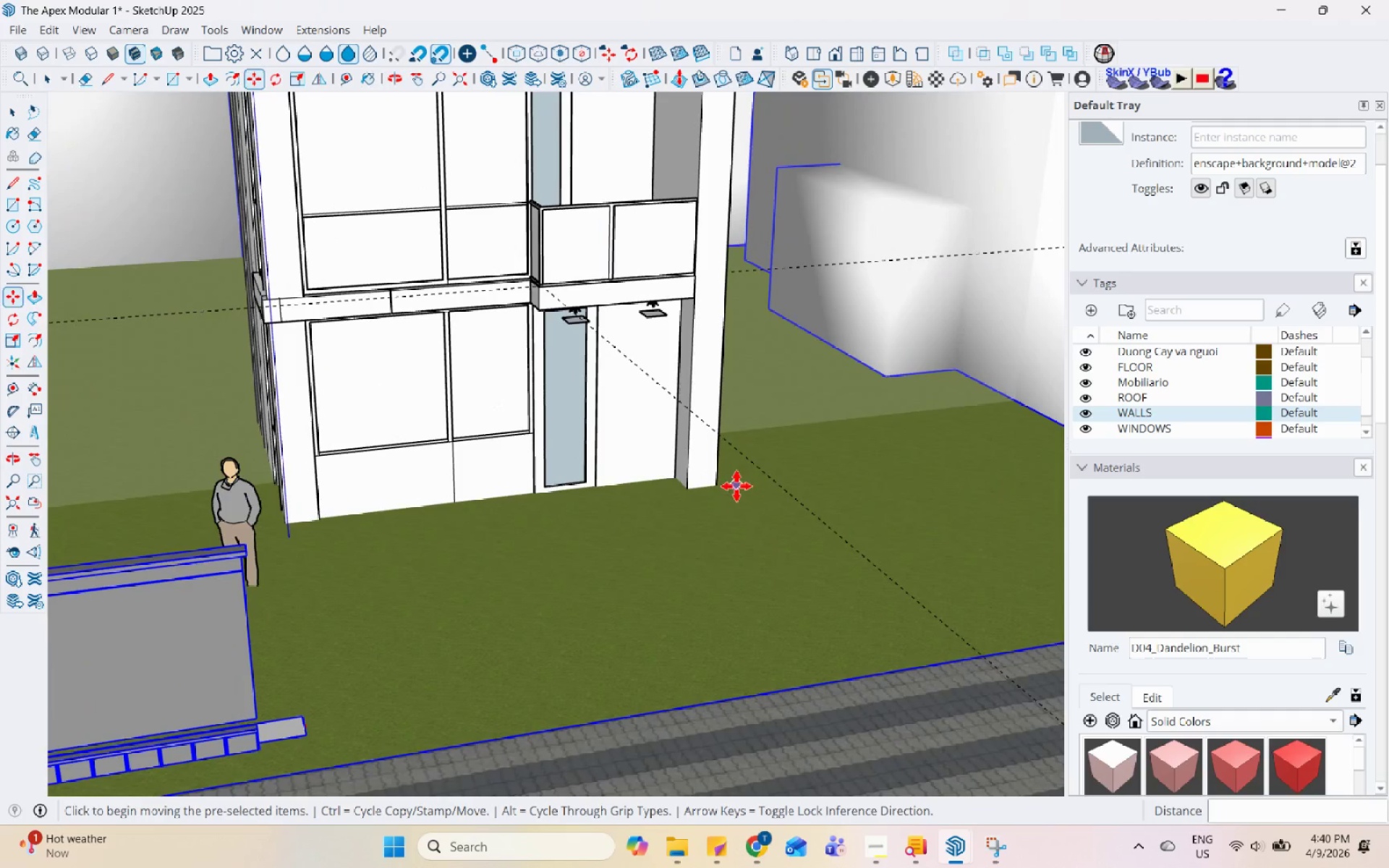 
left_click([721, 483])
 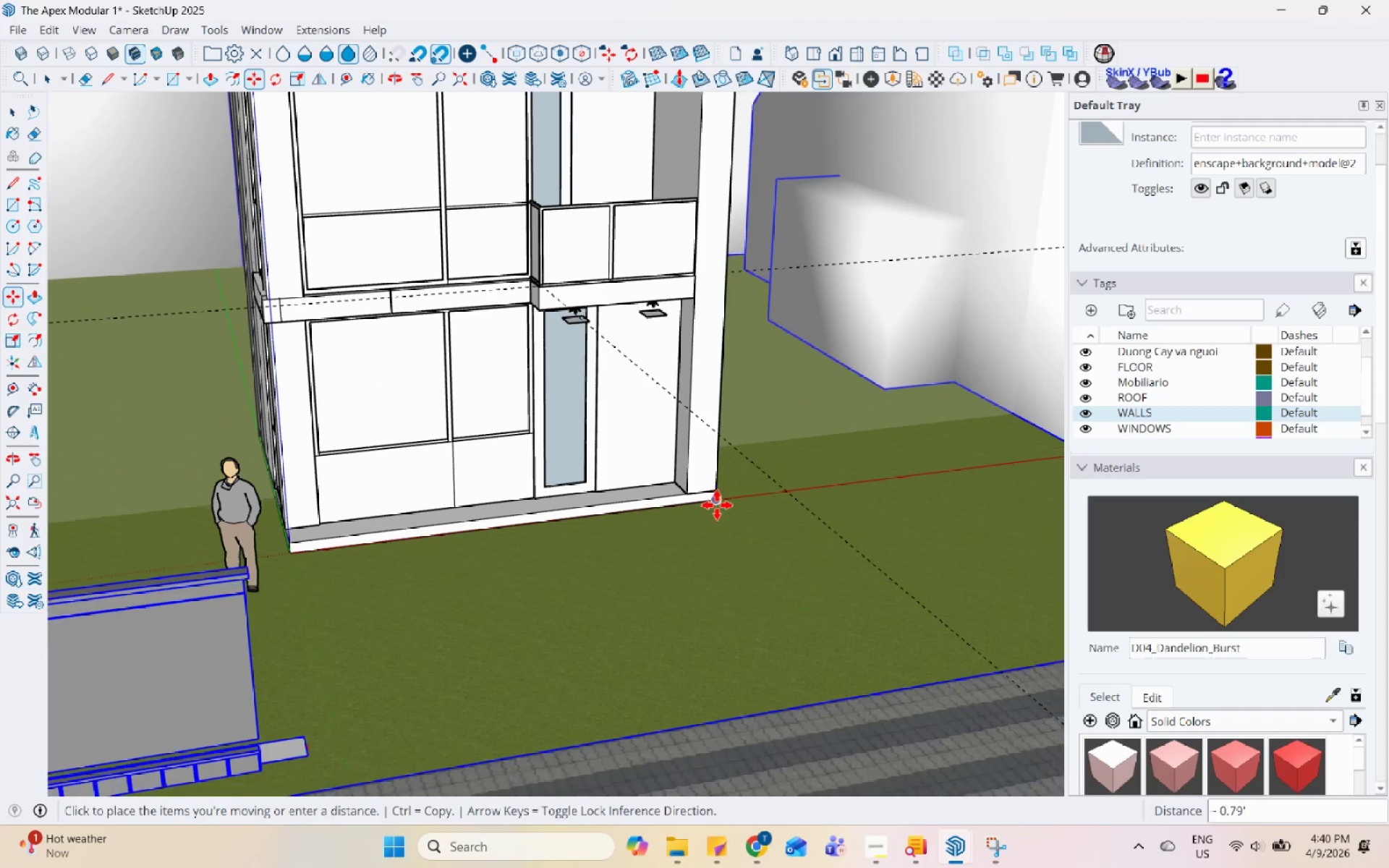 
left_click([717, 505])
 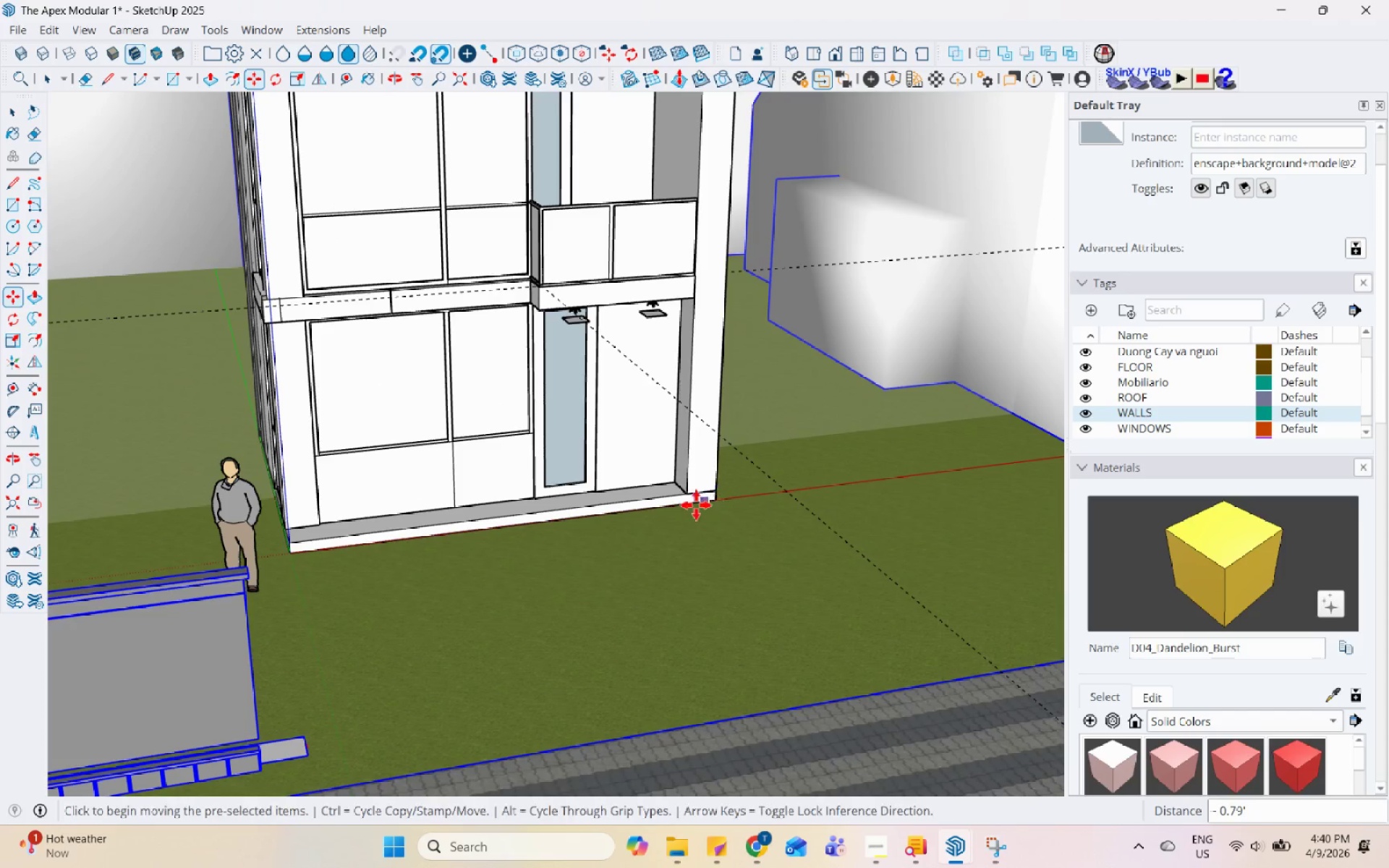 
scroll: coordinate [357, 639], scroll_direction: down, amount: 74.0
 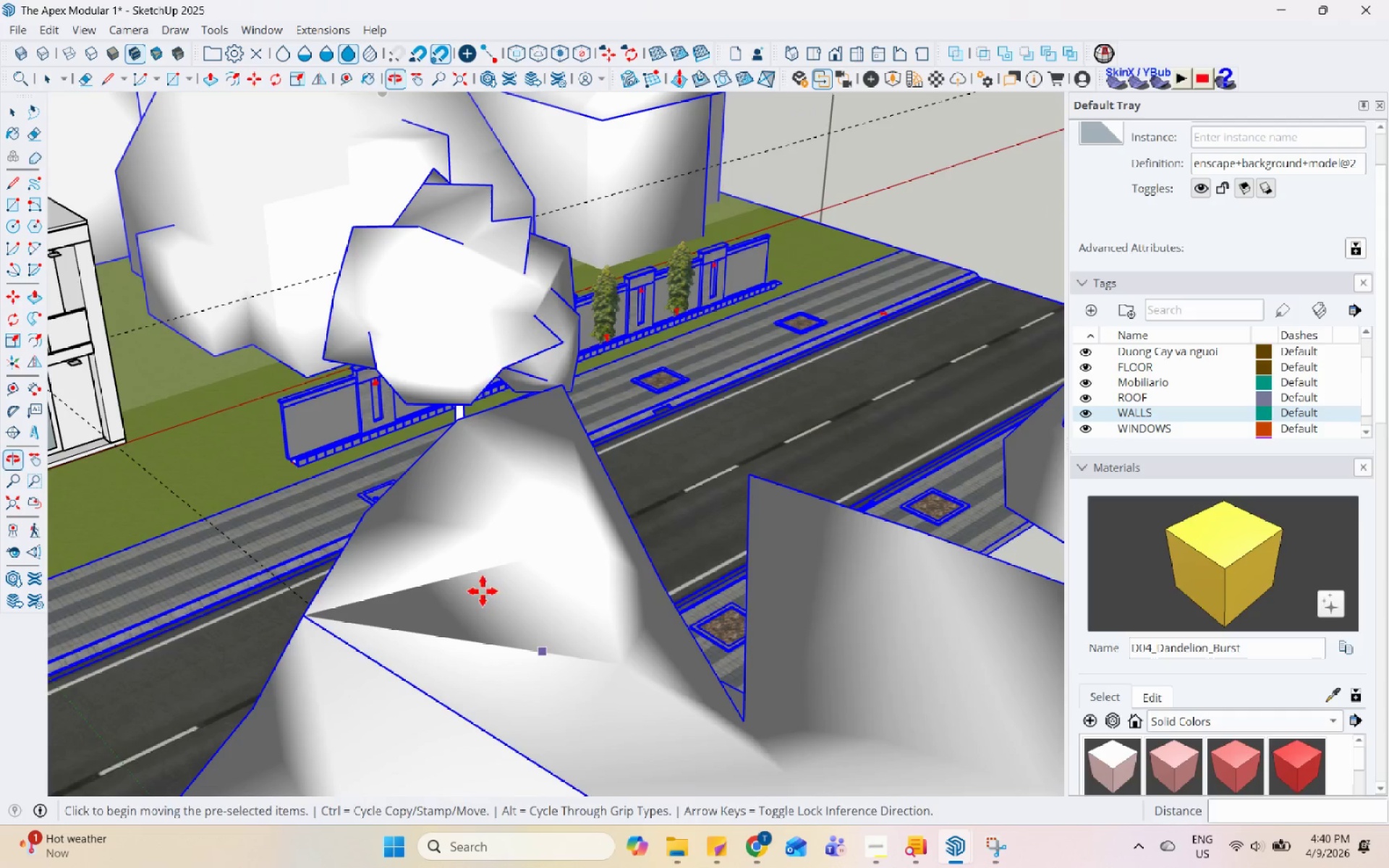 
scroll: coordinate [496, 574], scroll_direction: up, amount: 2.0
 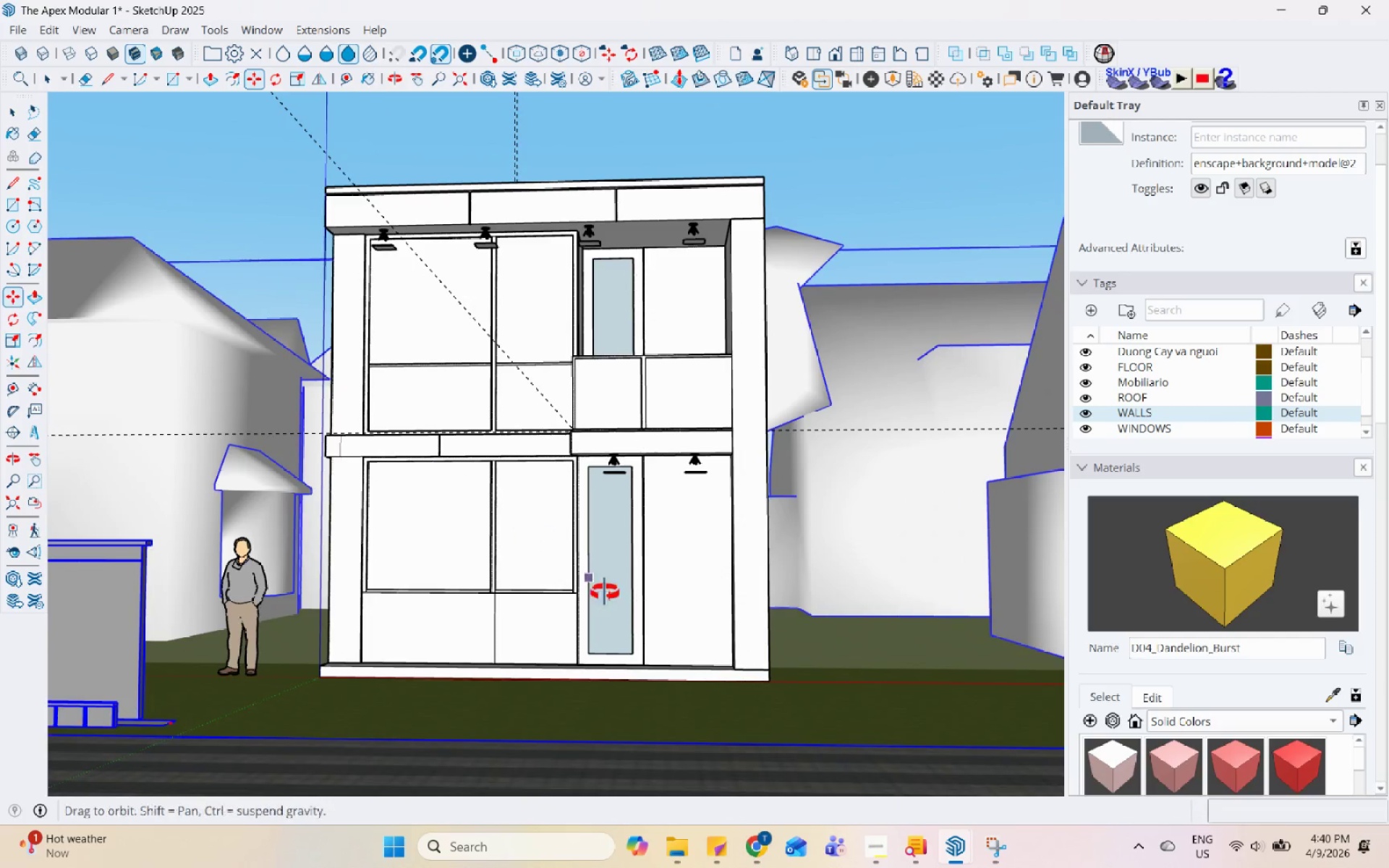 
key(Space)
 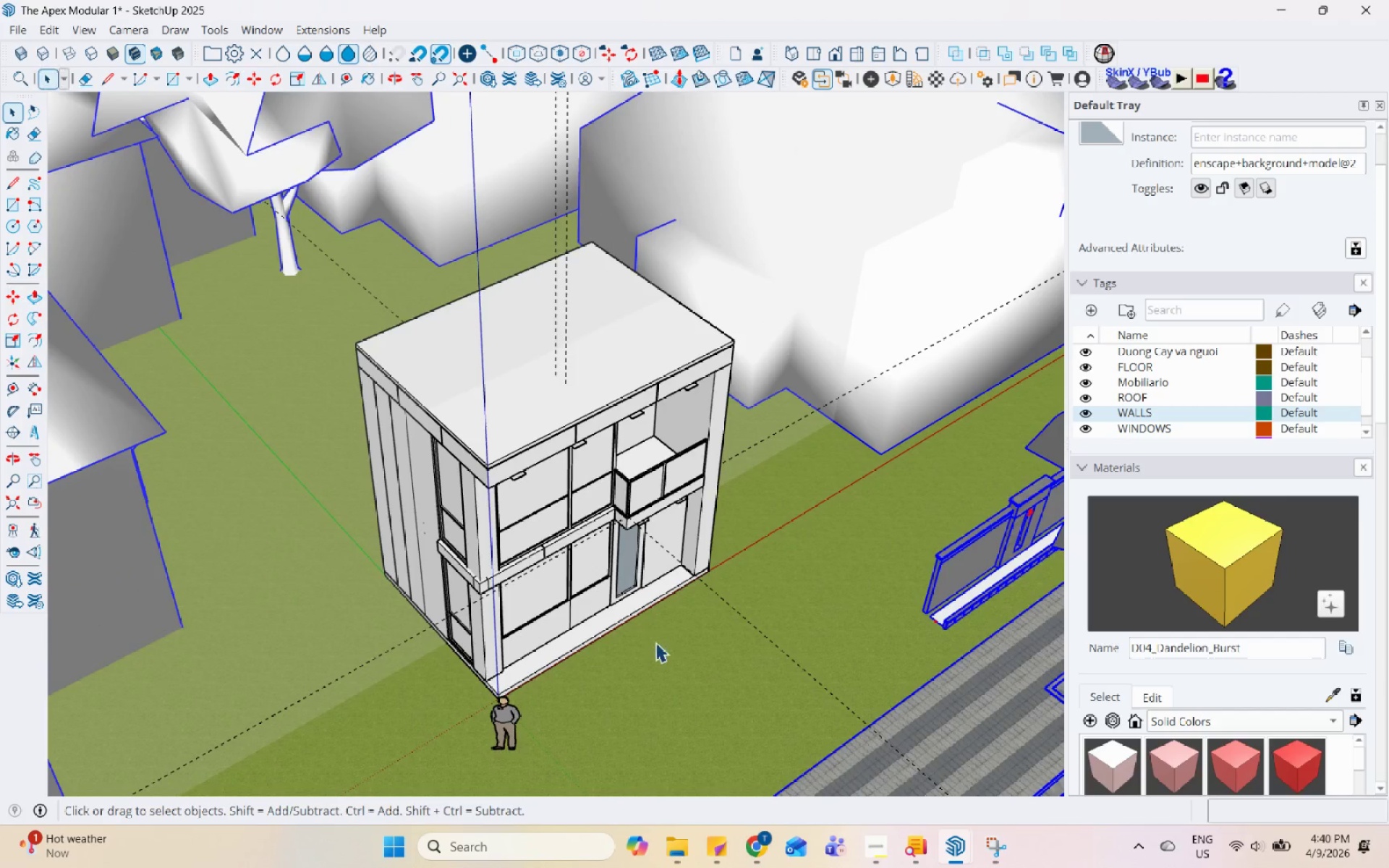 
double_click([657, 643])
 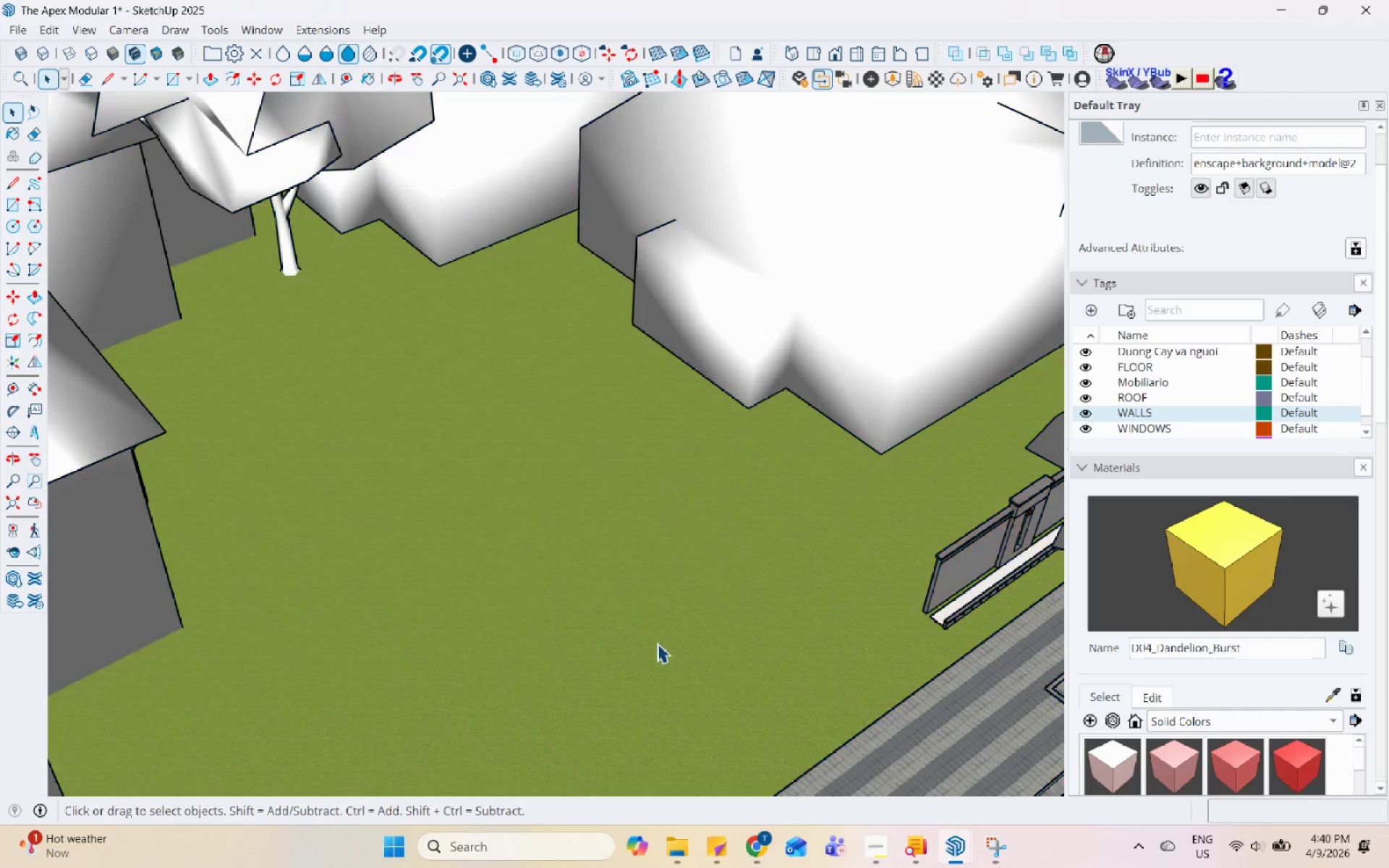 
scroll: coordinate [551, 479], scroll_direction: down, amount: 3.0
 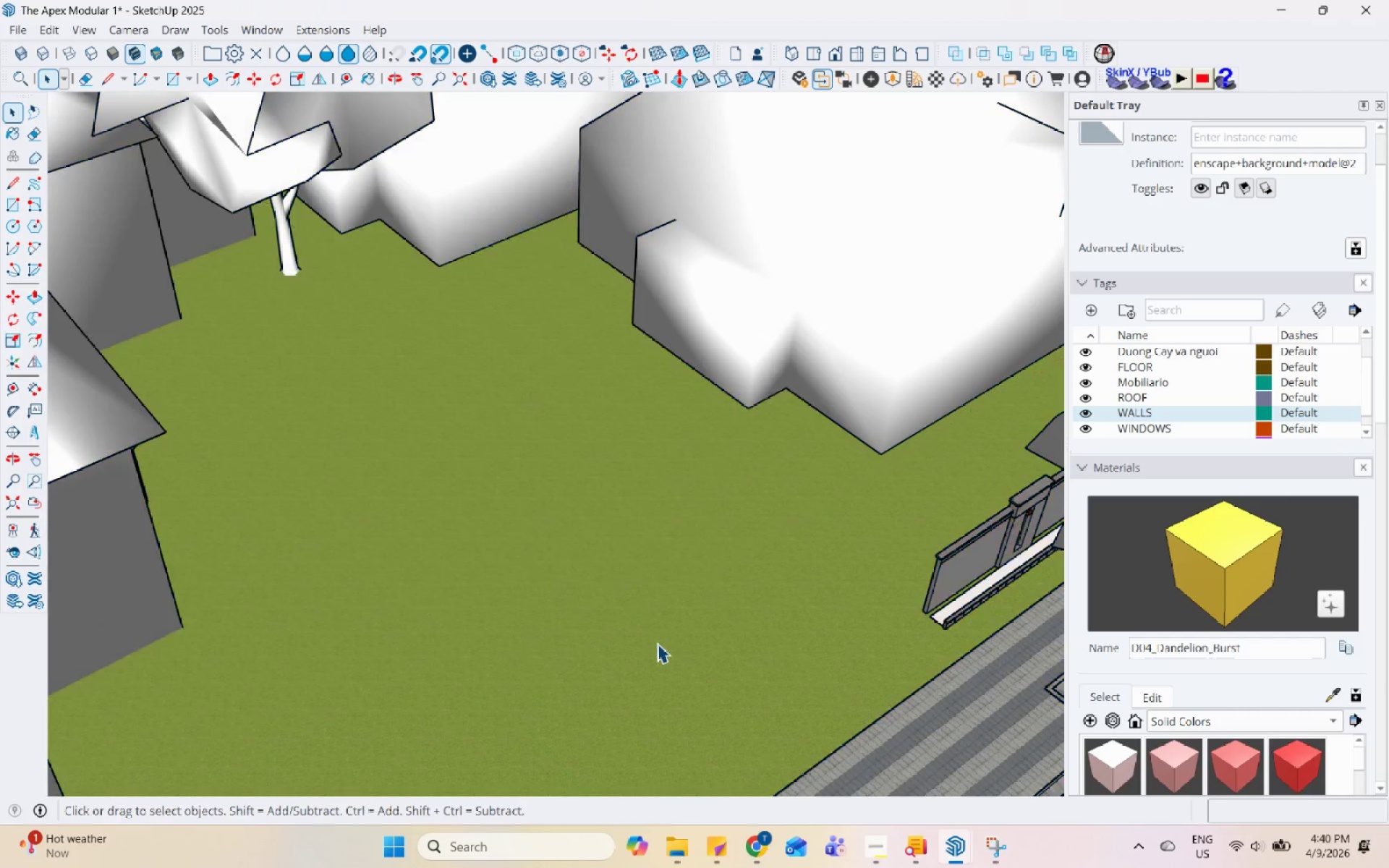 
triple_click([657, 643])
 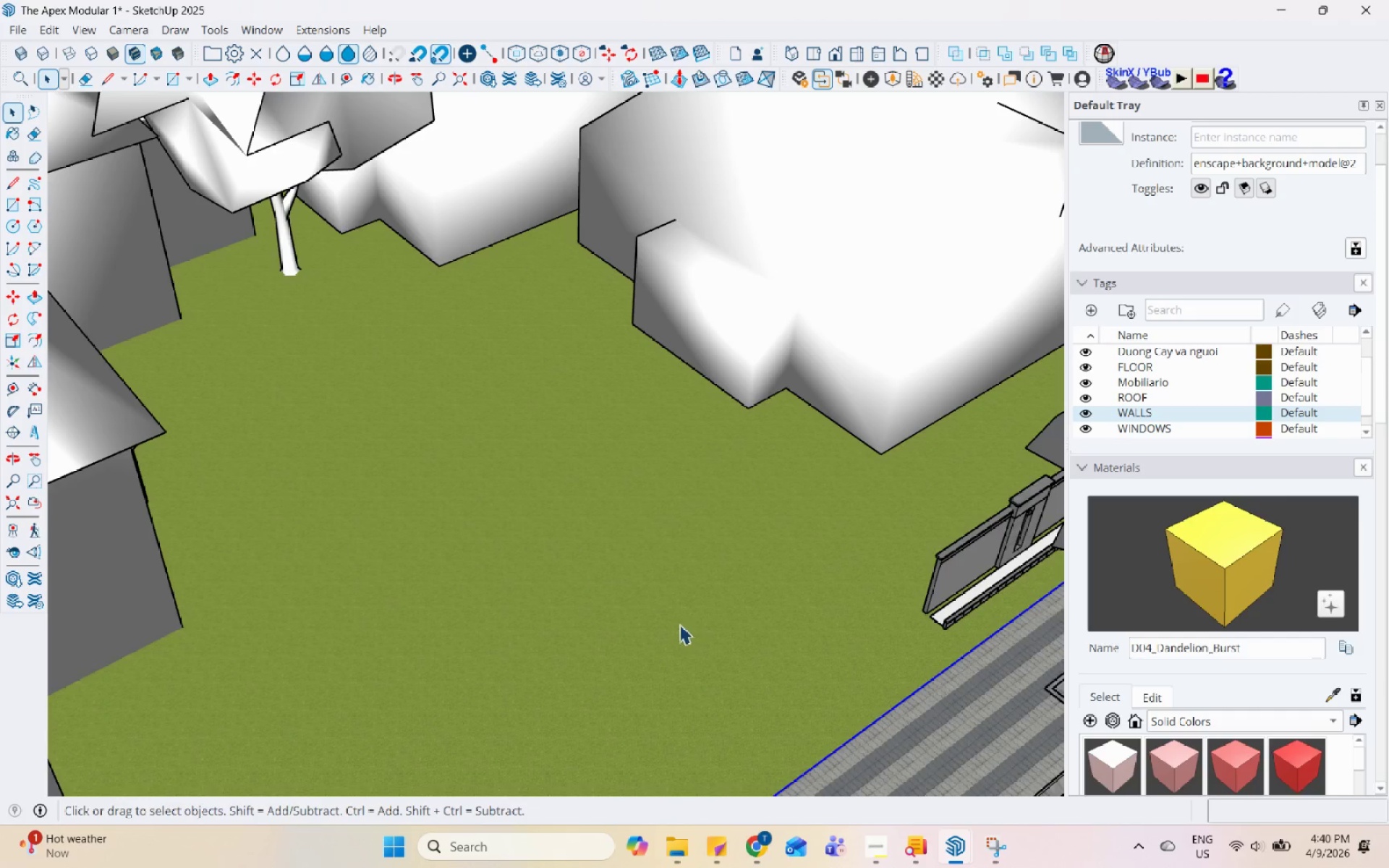 
double_click([592, 514])
 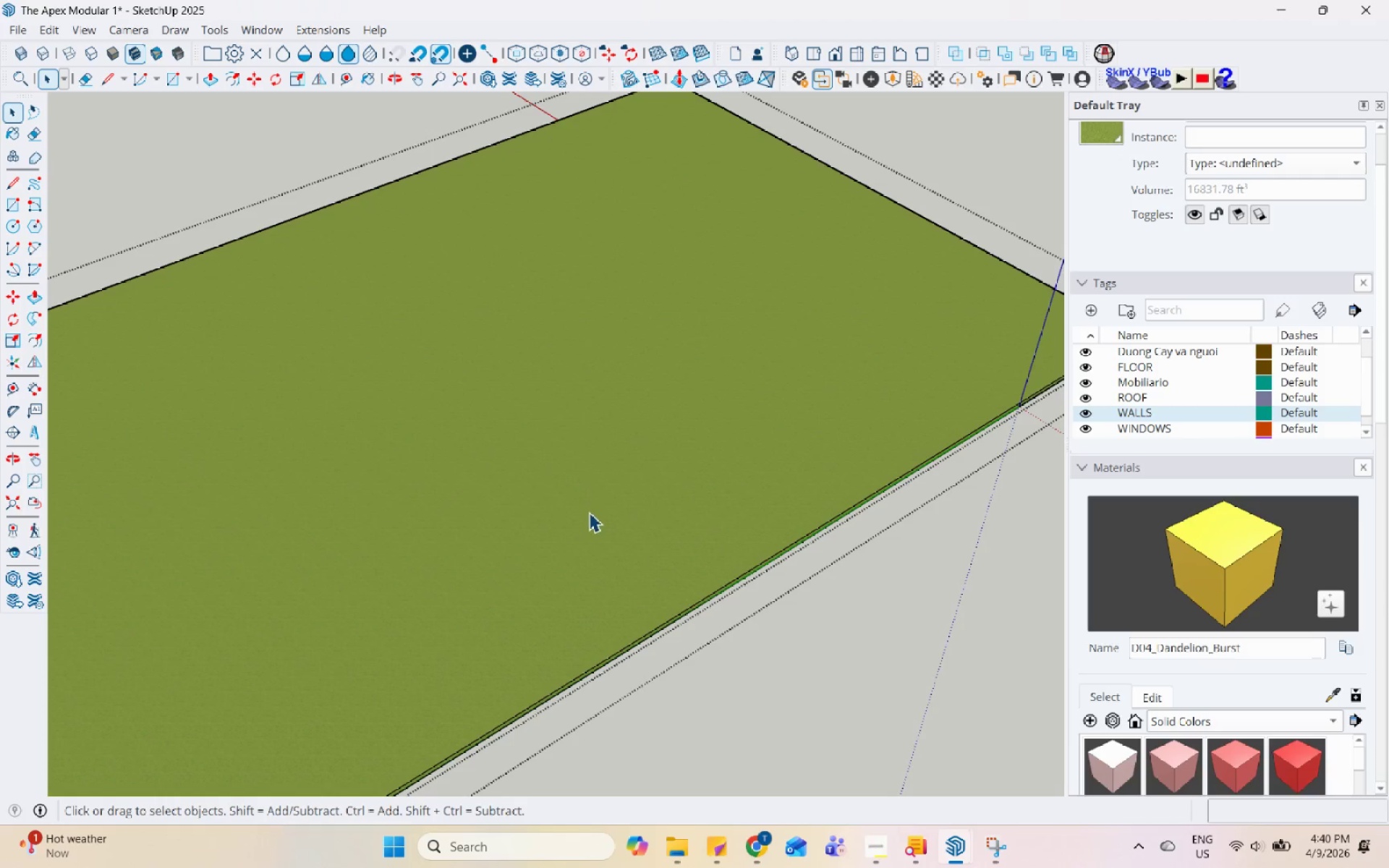 
scroll: coordinate [472, 492], scroll_direction: down, amount: 6.0
 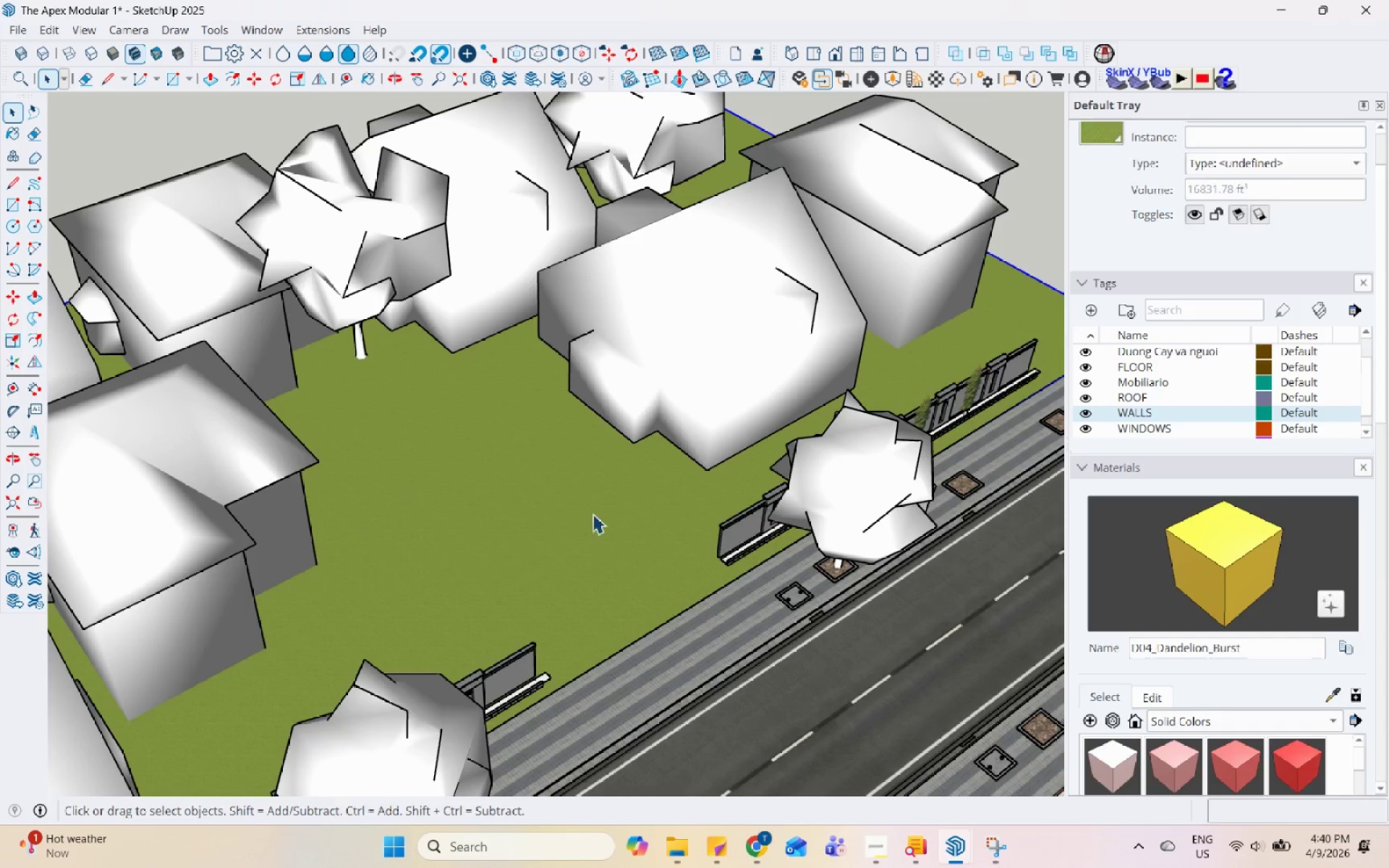 
key(Escape)
 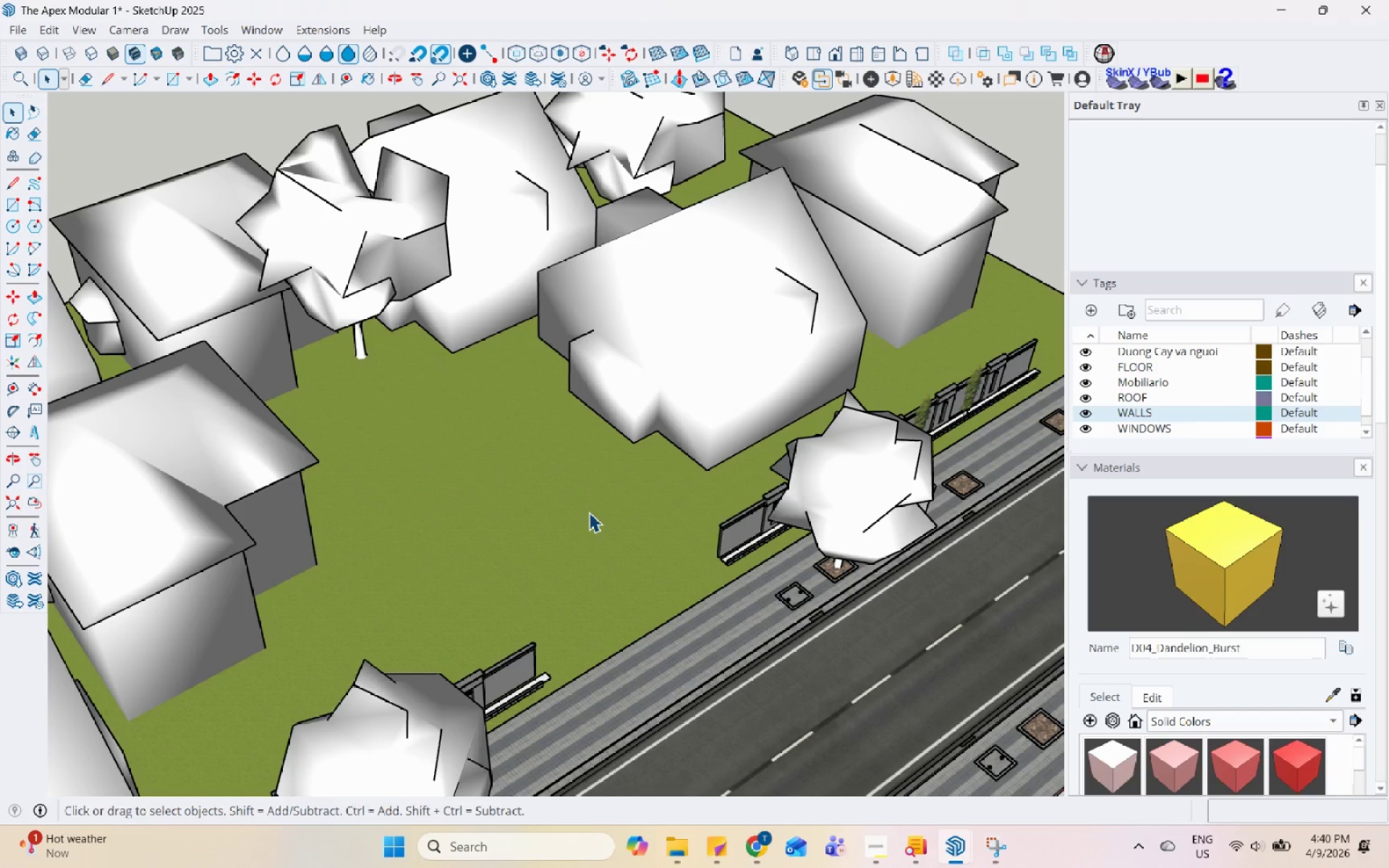 
left_click([589, 512])
 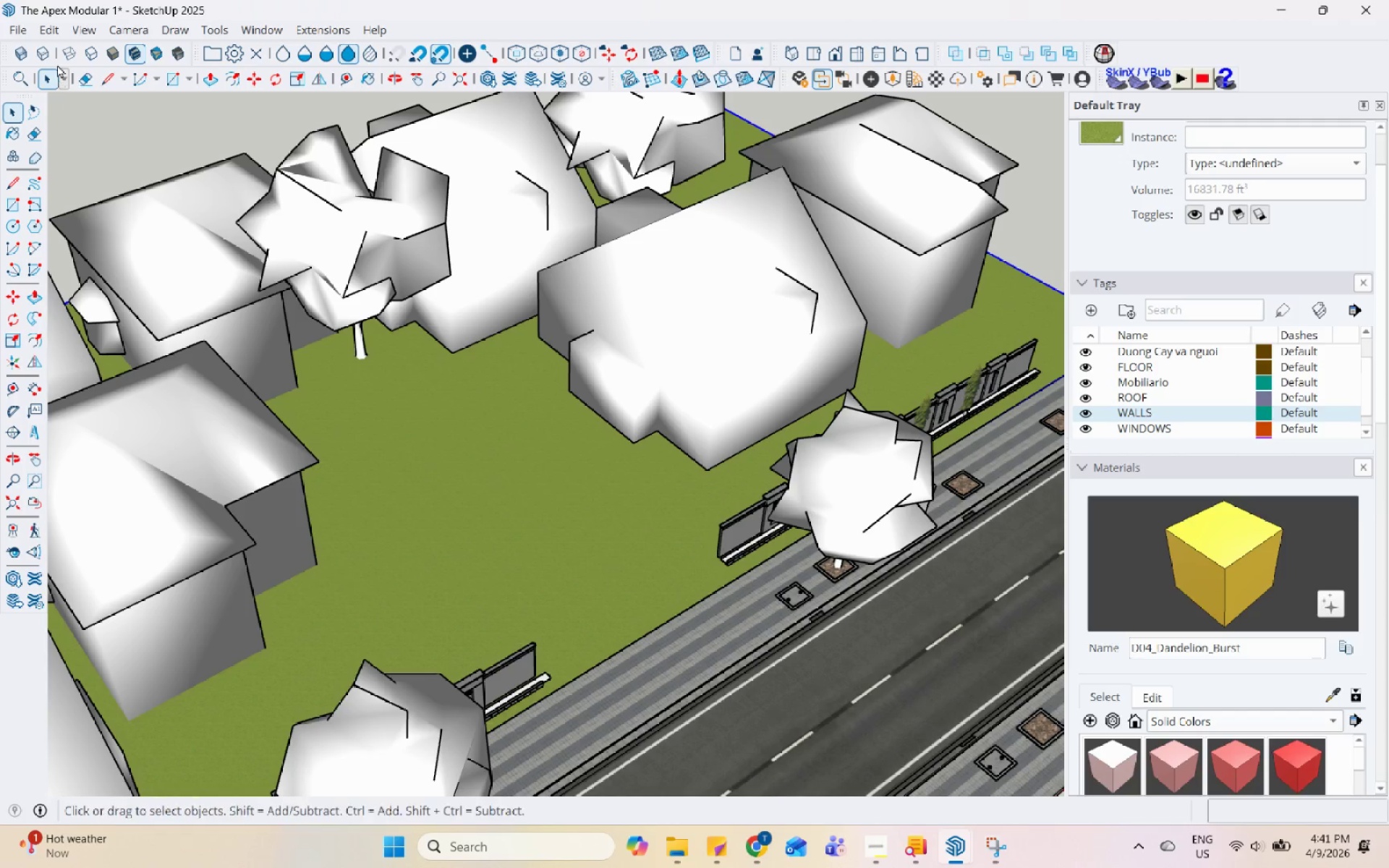 
left_click([58, 33])
 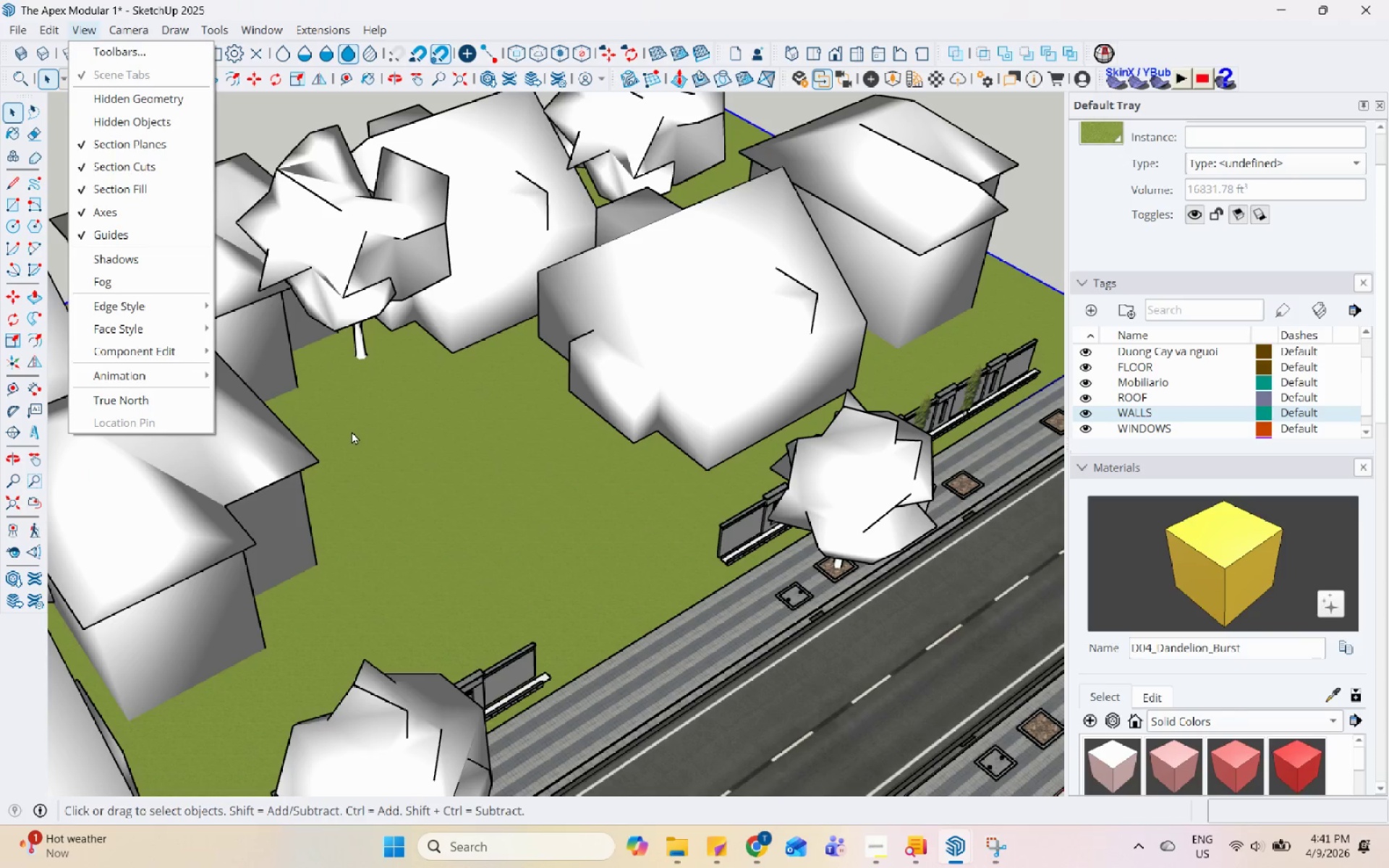 
key(A)
 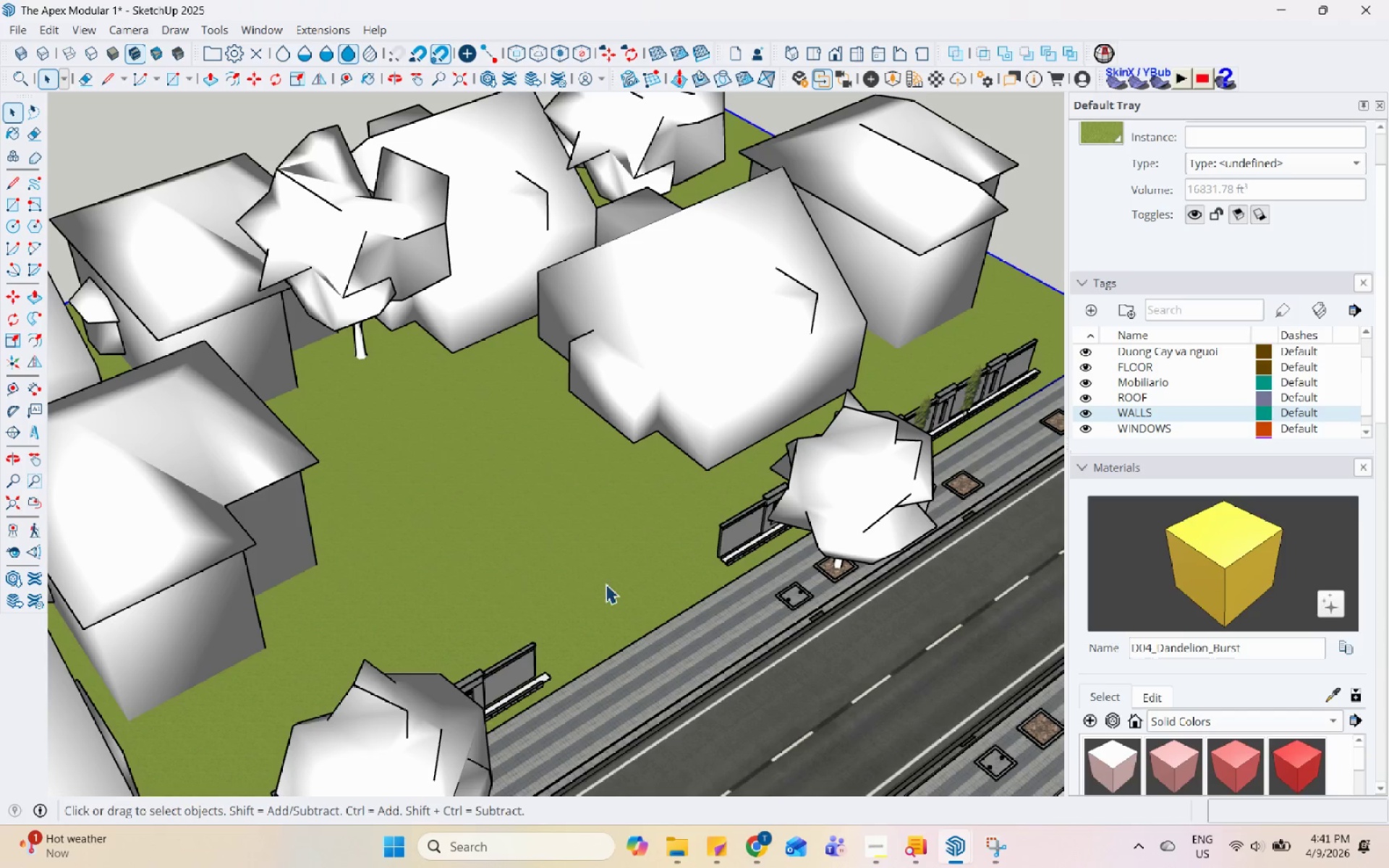 
double_click([606, 584])
 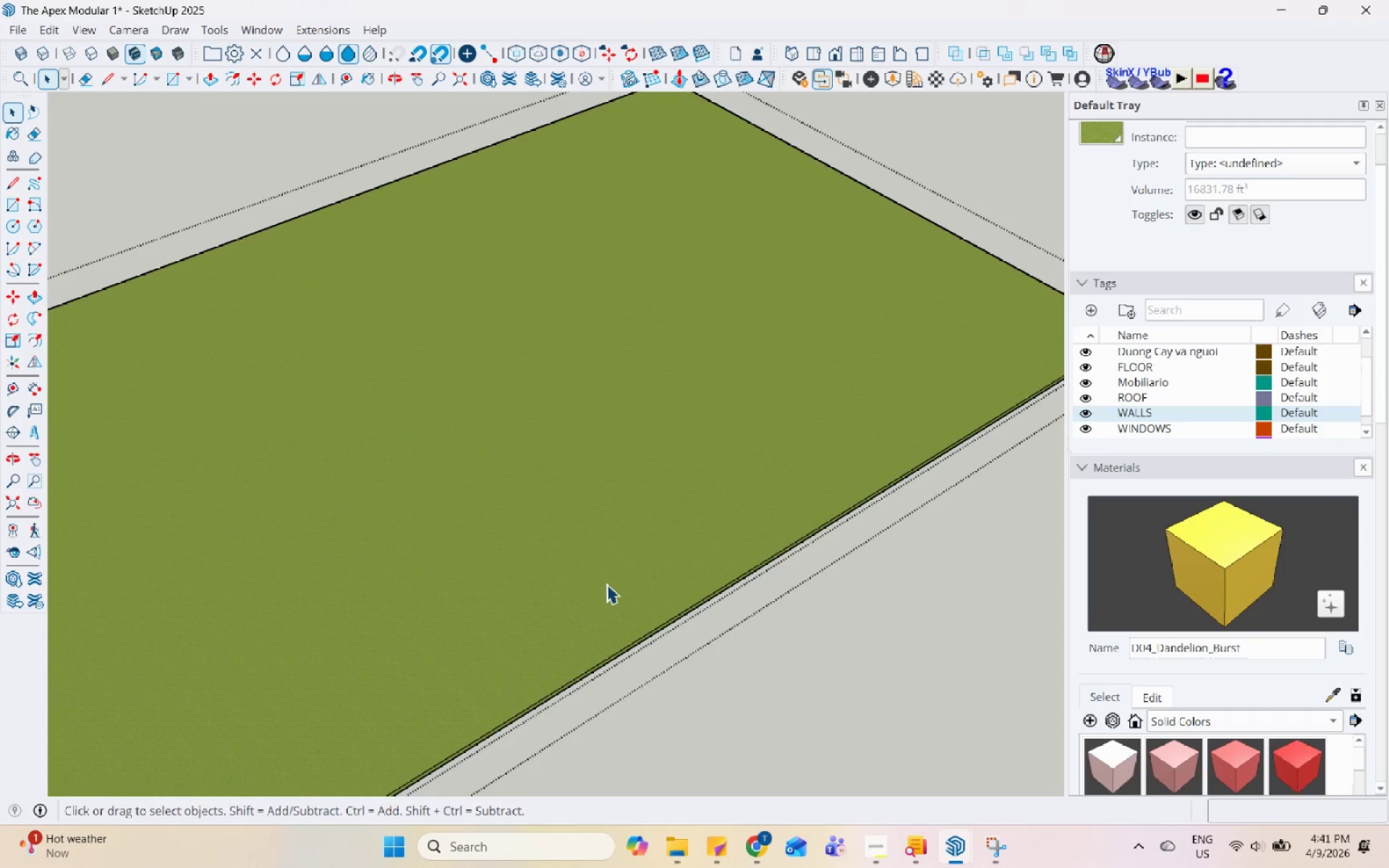 
key(Escape)
 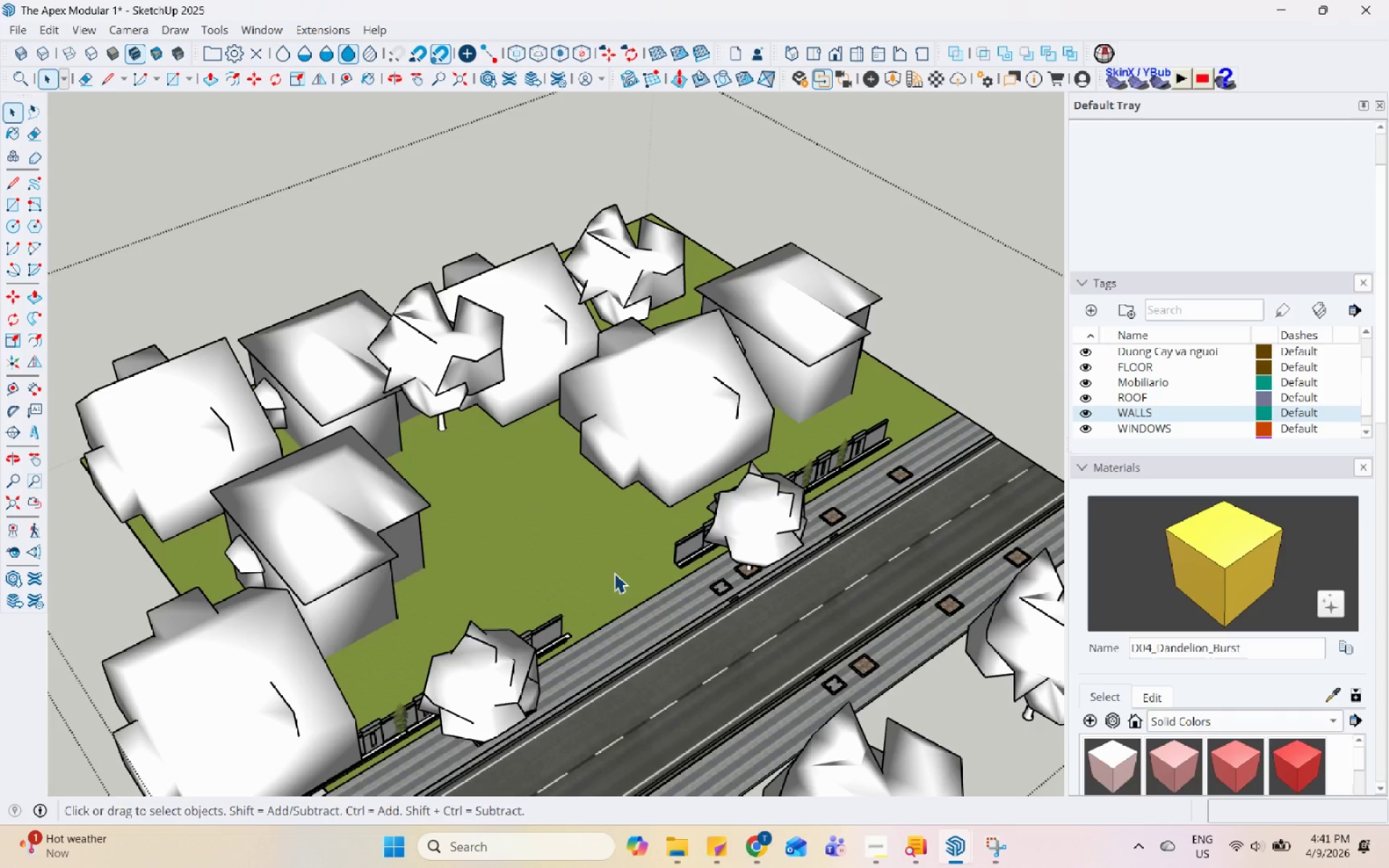 
key(Escape)
 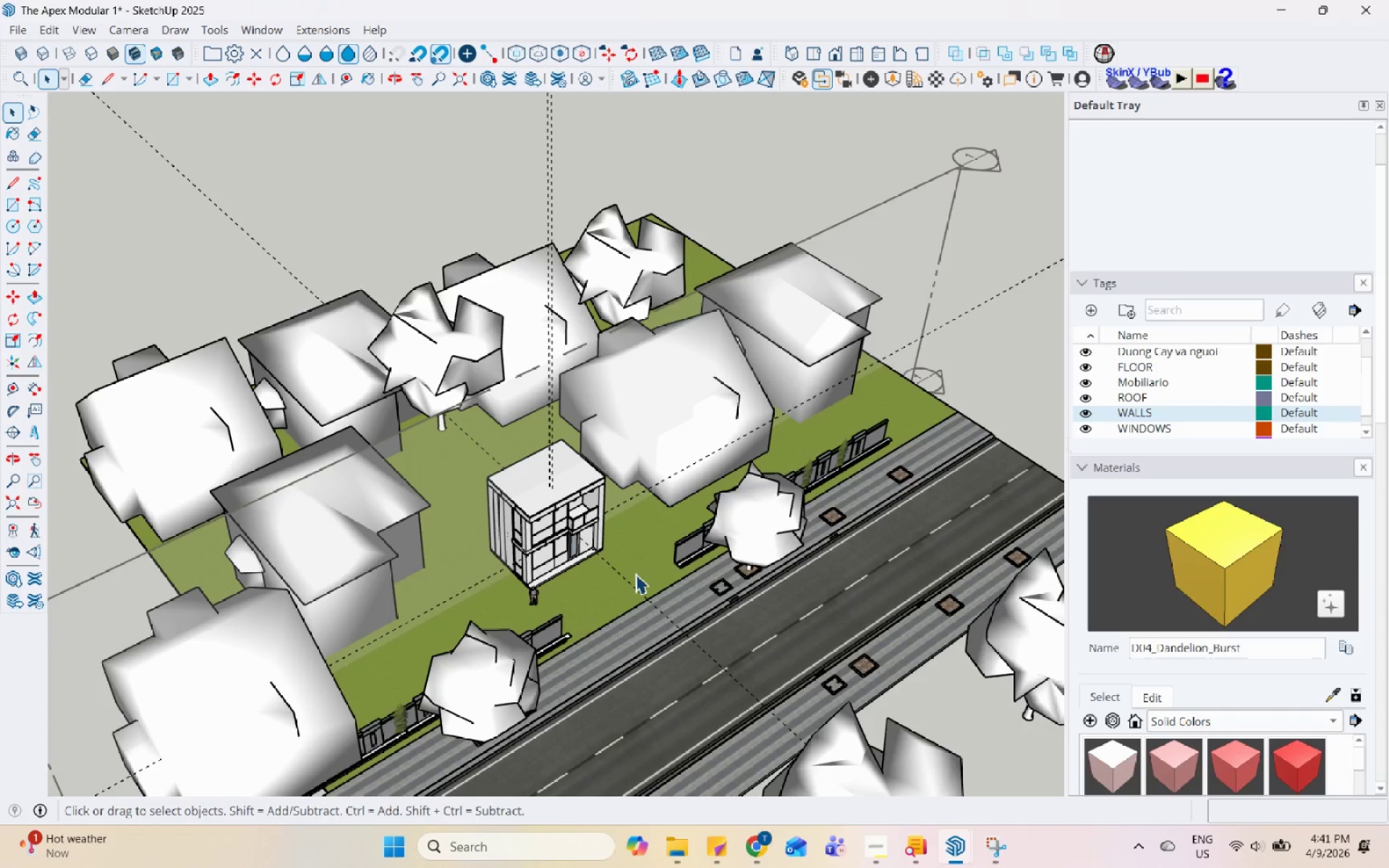 
scroll: coordinate [602, 572], scroll_direction: down, amount: 5.0
 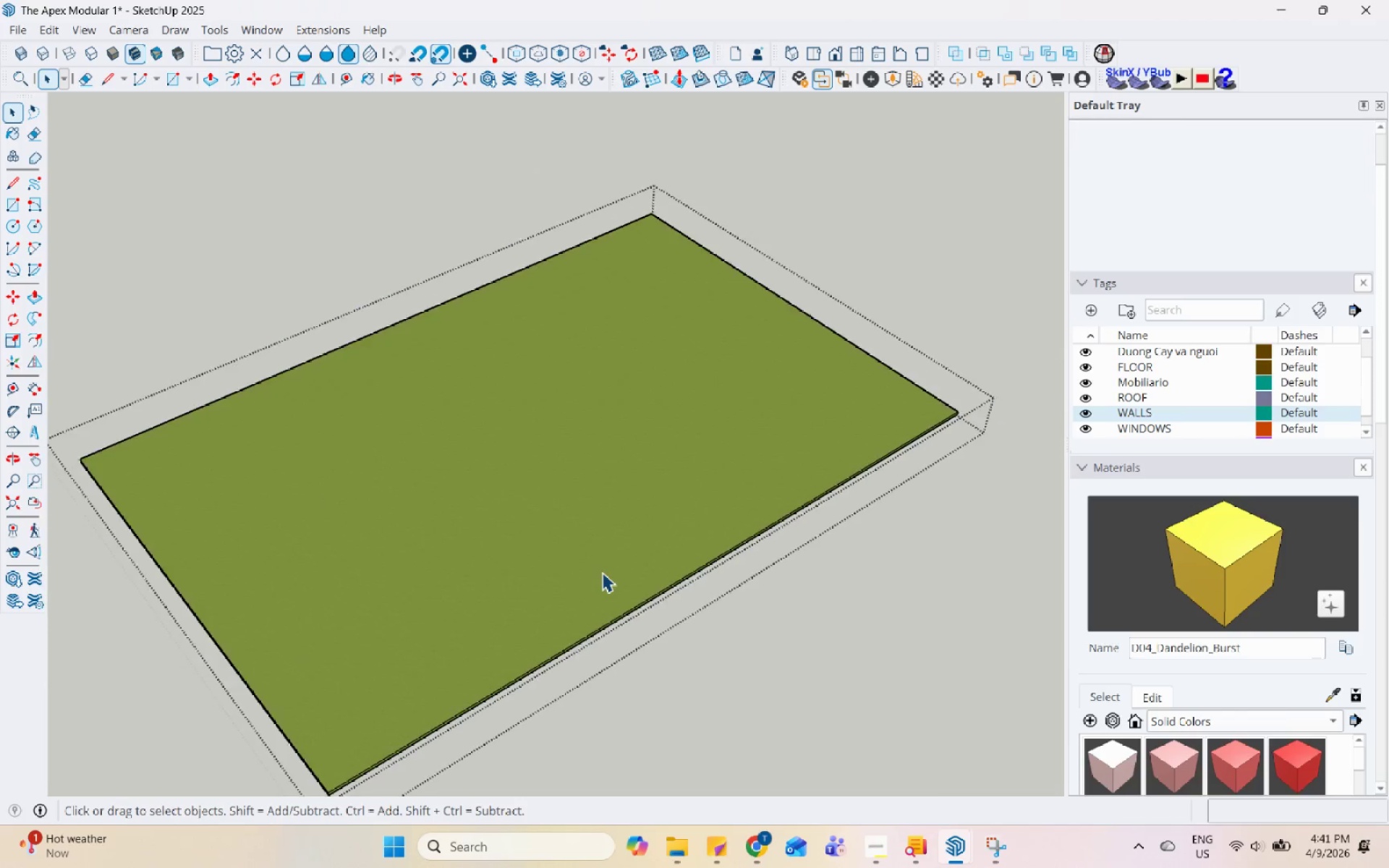 
double_click([635, 574])
 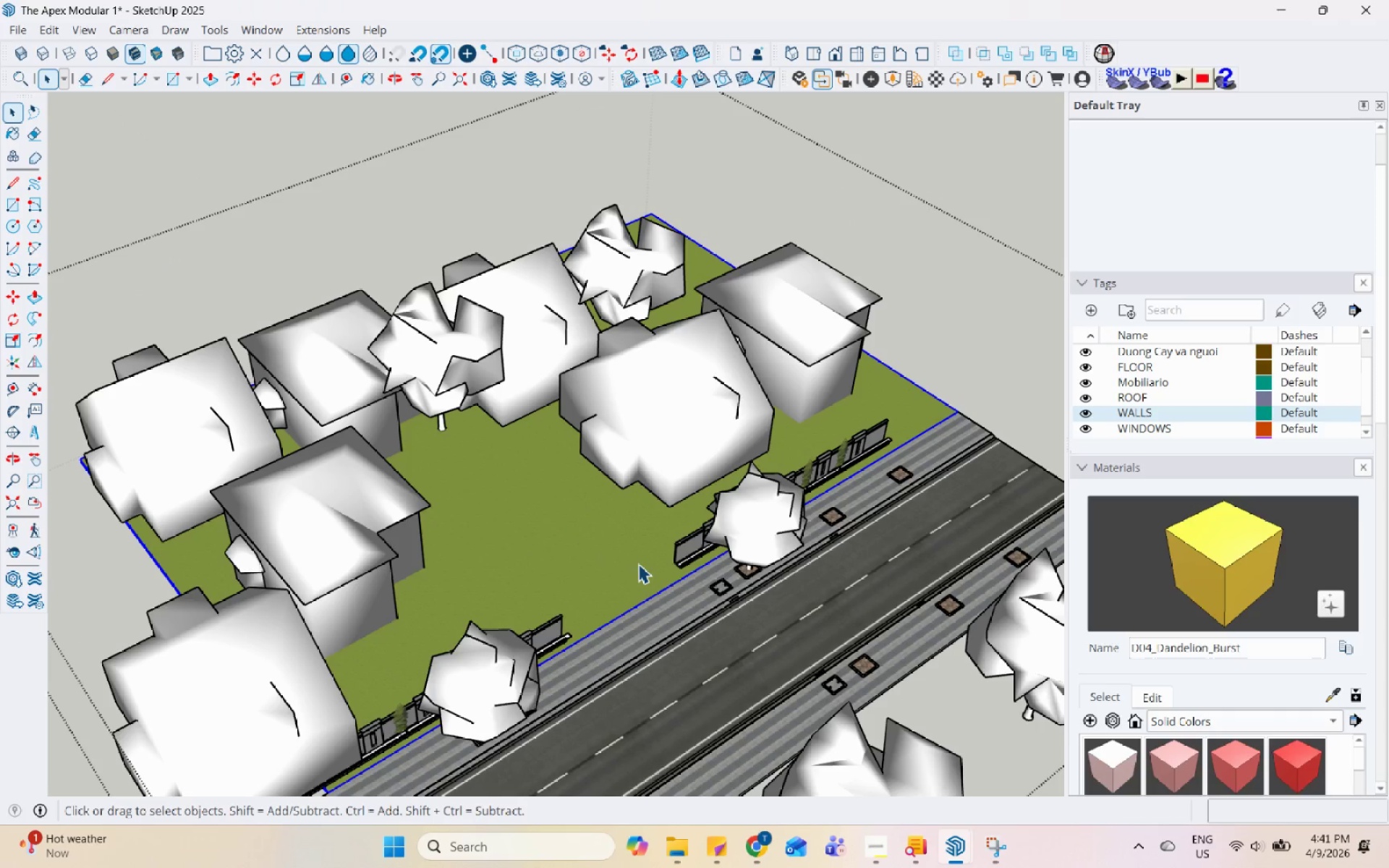 
key(A)
 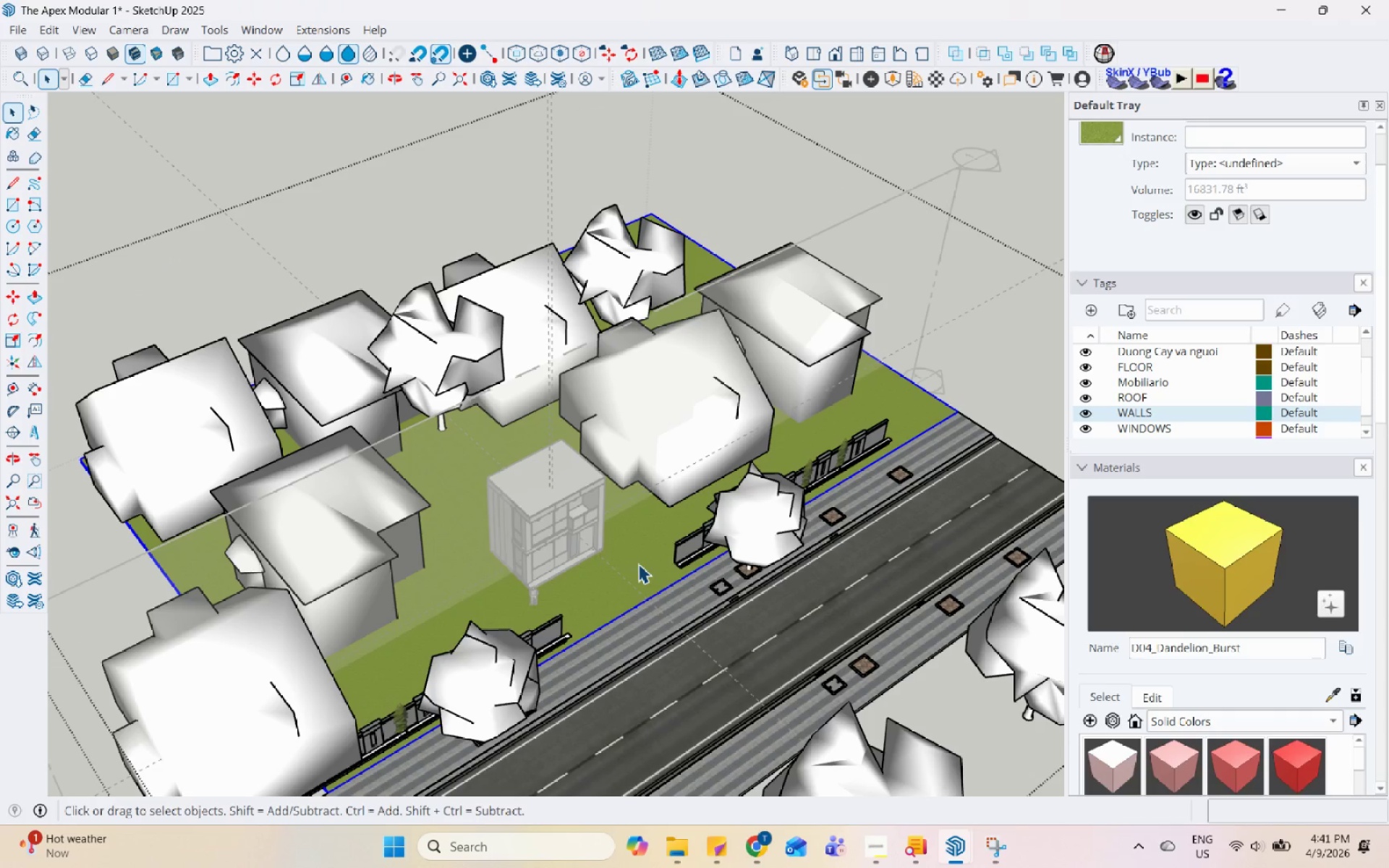 
double_click([638, 563])
 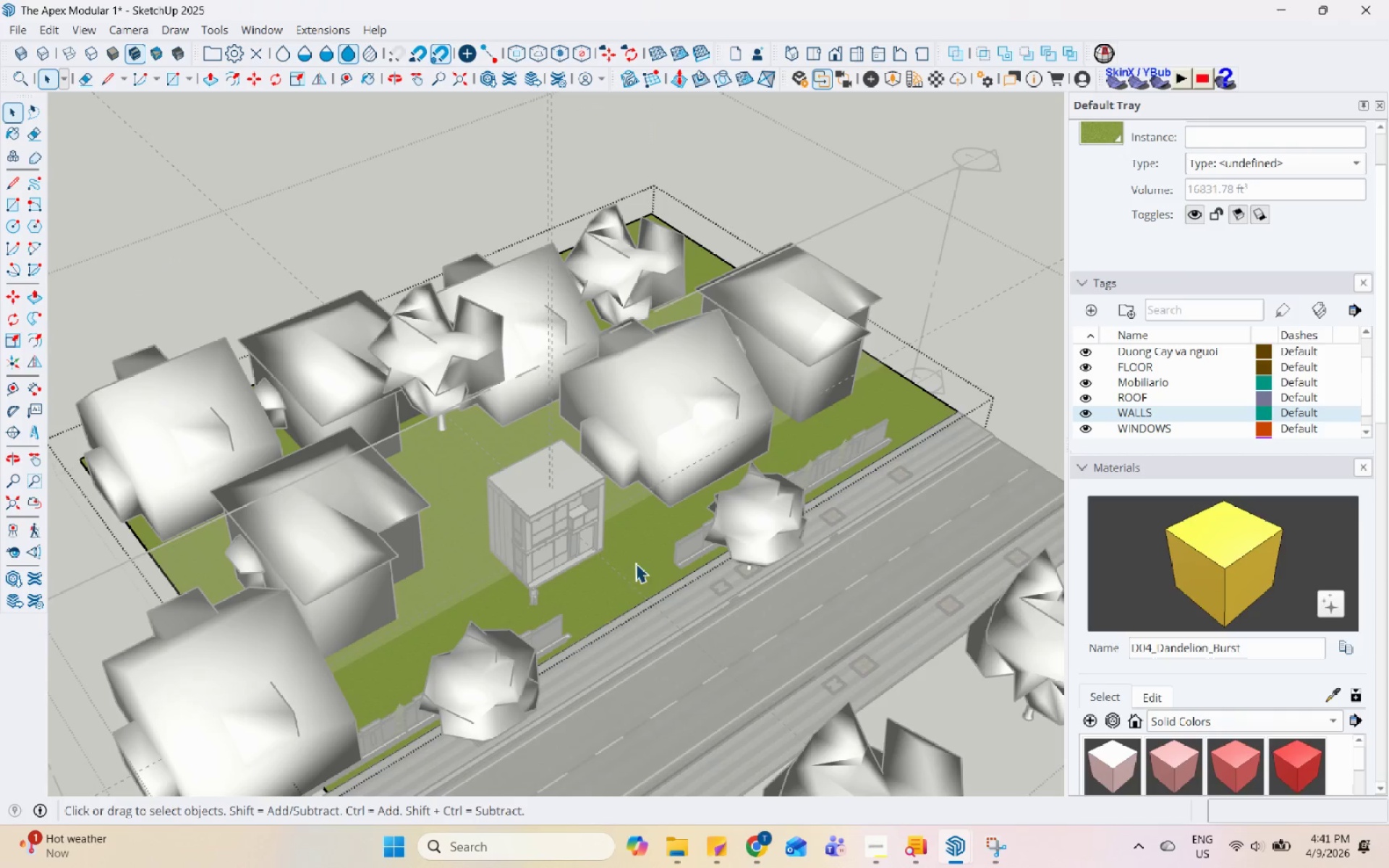 
left_click([611, 568])
 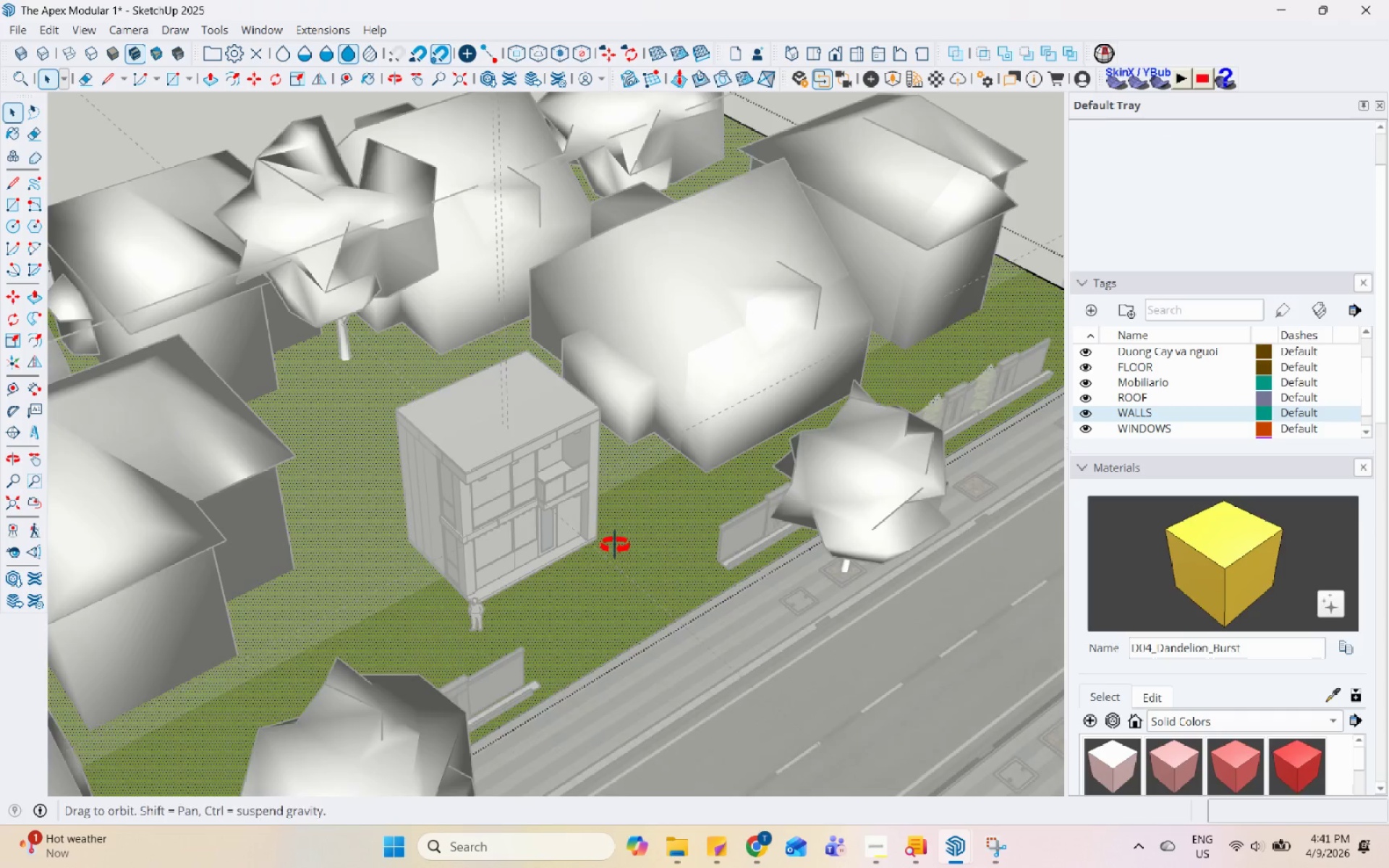 
scroll: coordinate [498, 588], scroll_direction: up, amount: 15.0
 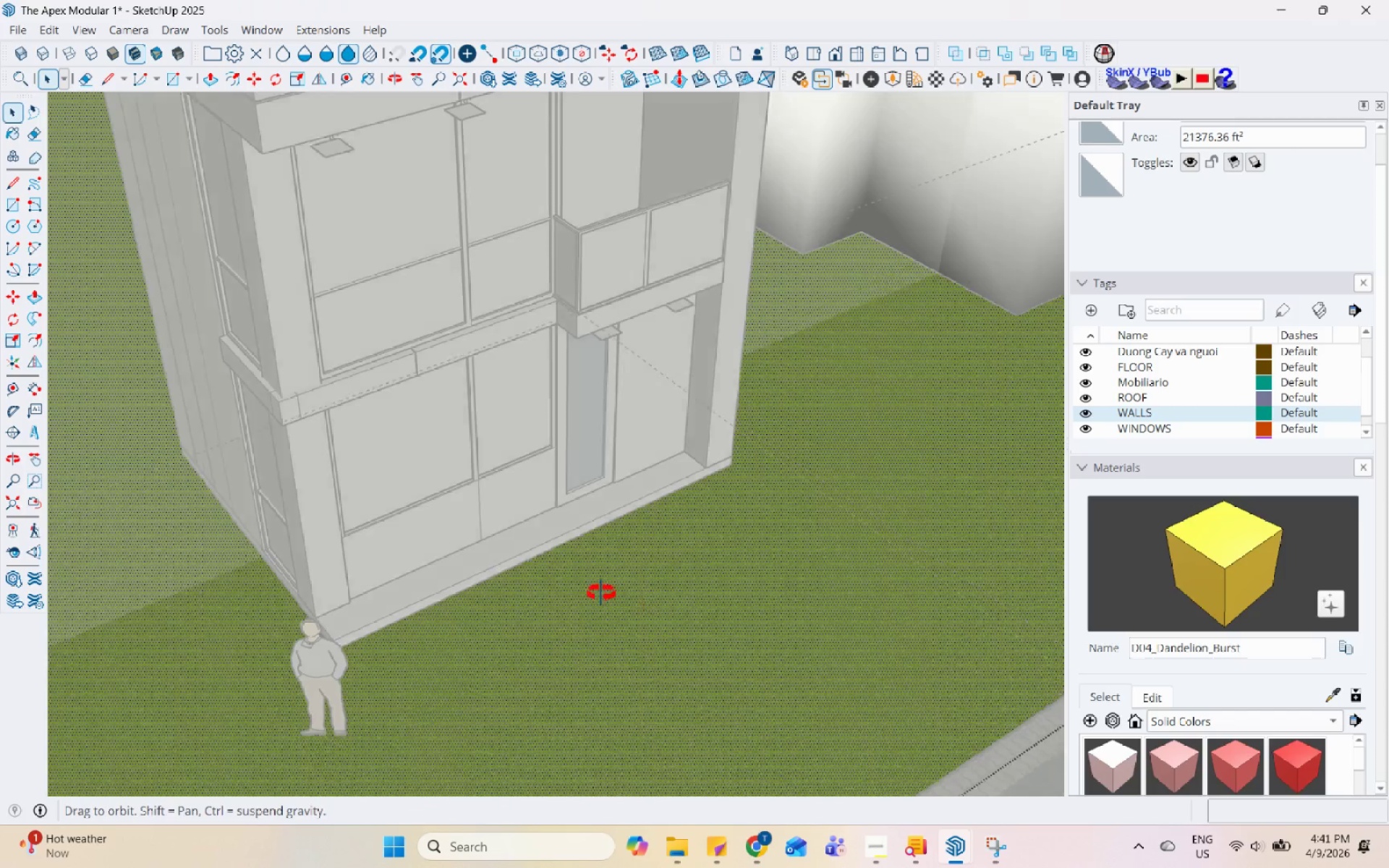 
scroll: coordinate [549, 678], scroll_direction: down, amount: 6.0
 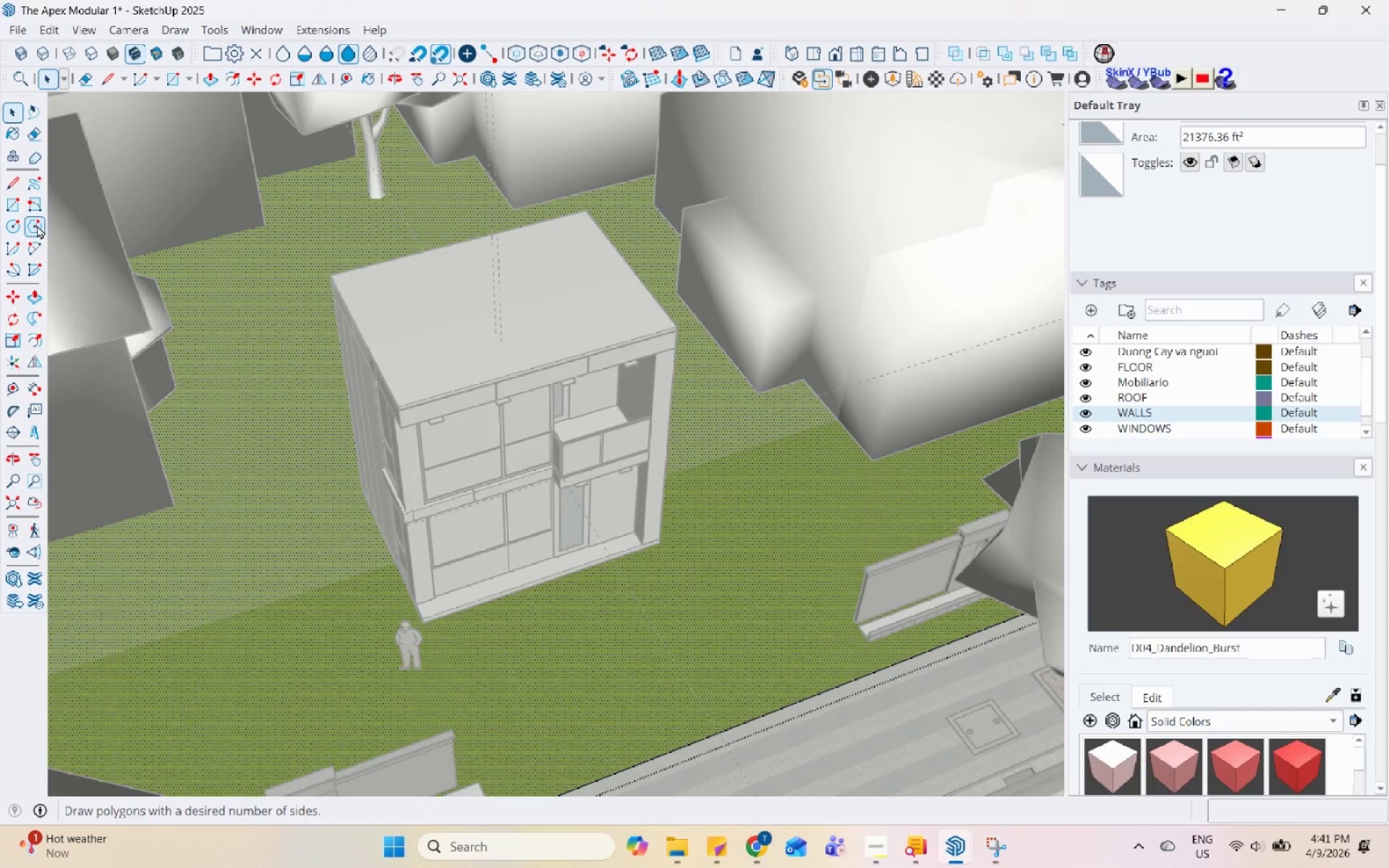 
left_click([19, 203])
 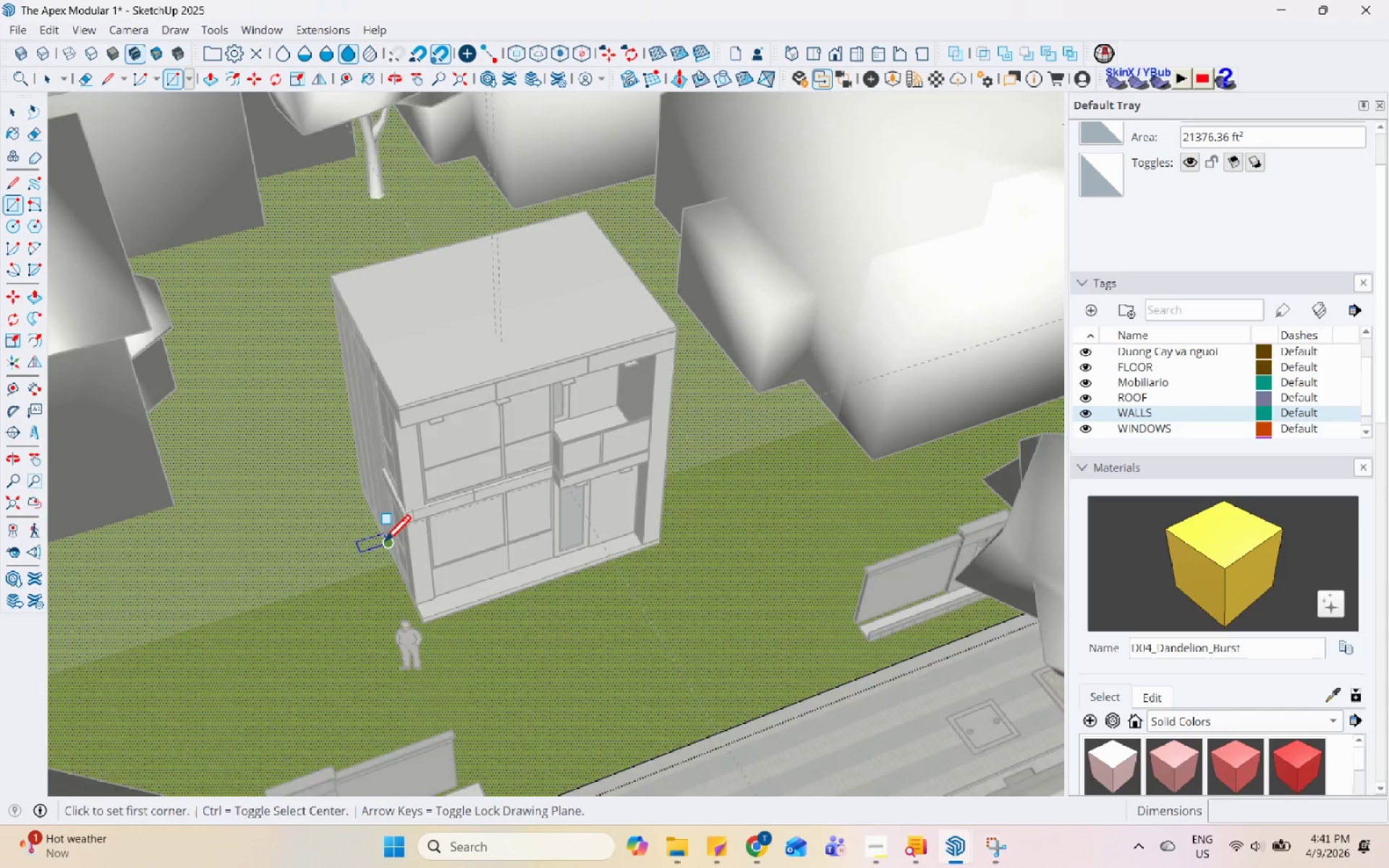 
scroll: coordinate [315, 567], scroll_direction: up, amount: 10.0
 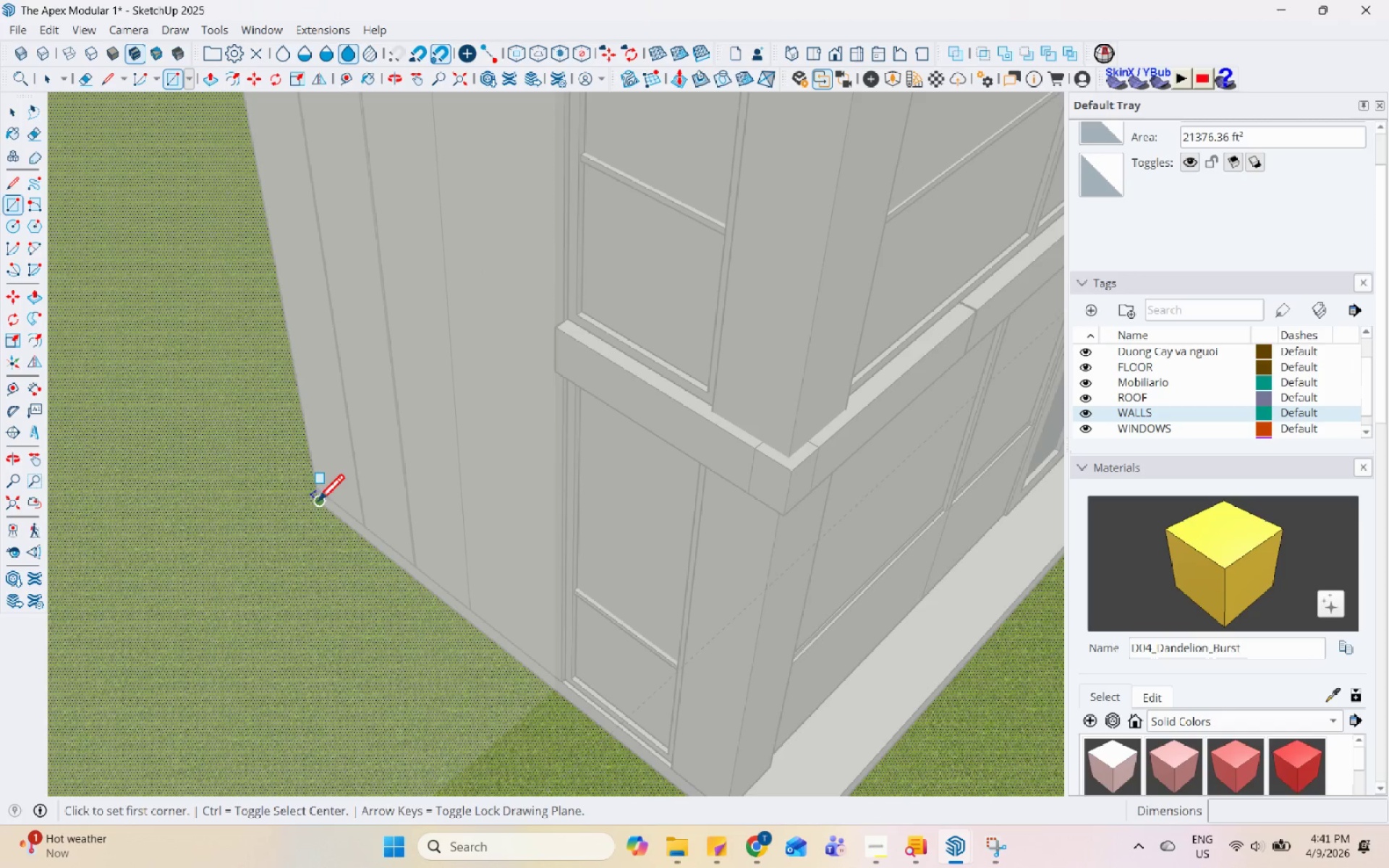 
left_click([320, 501])
 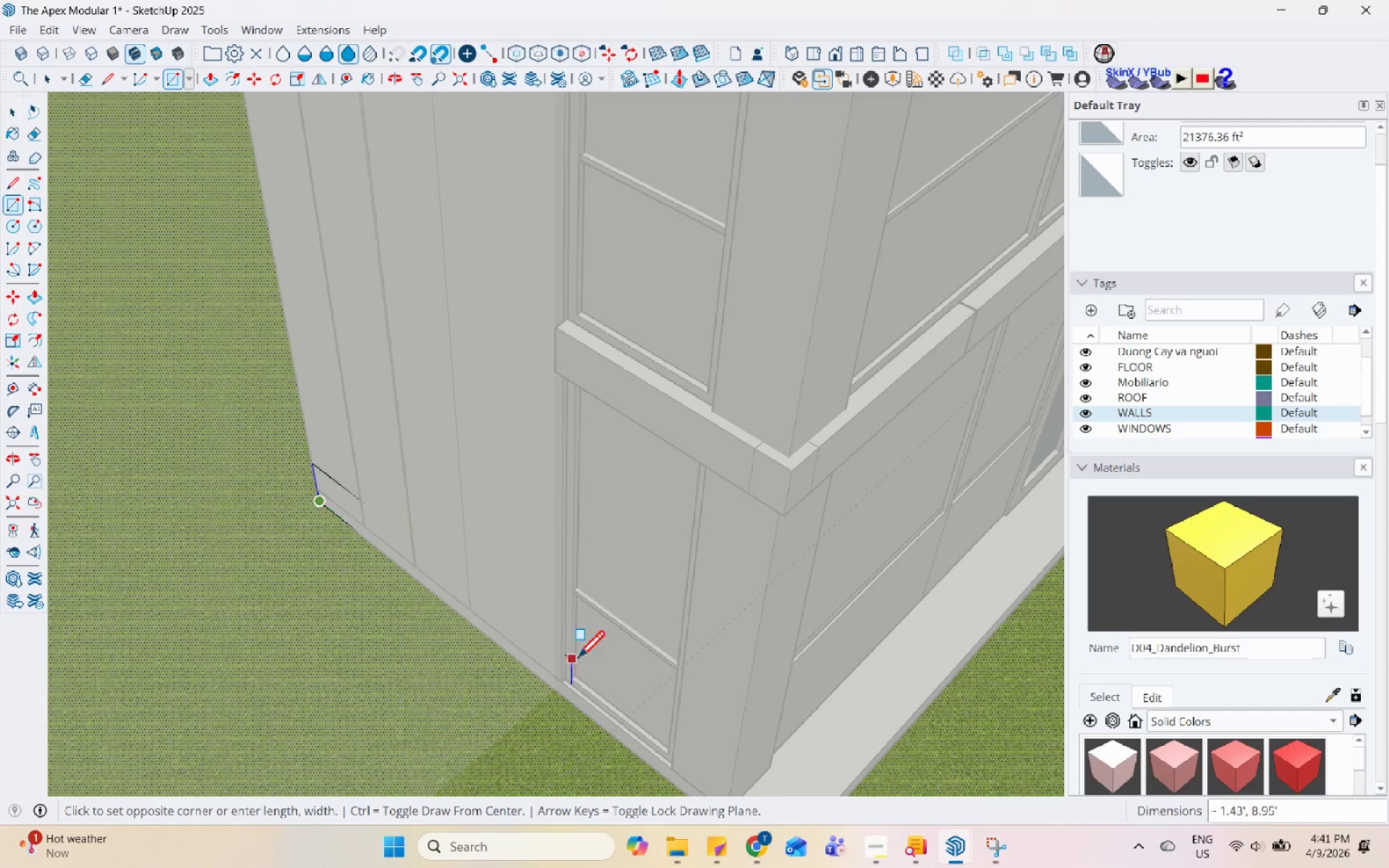 
scroll: coordinate [349, 646], scroll_direction: down, amount: 20.0
 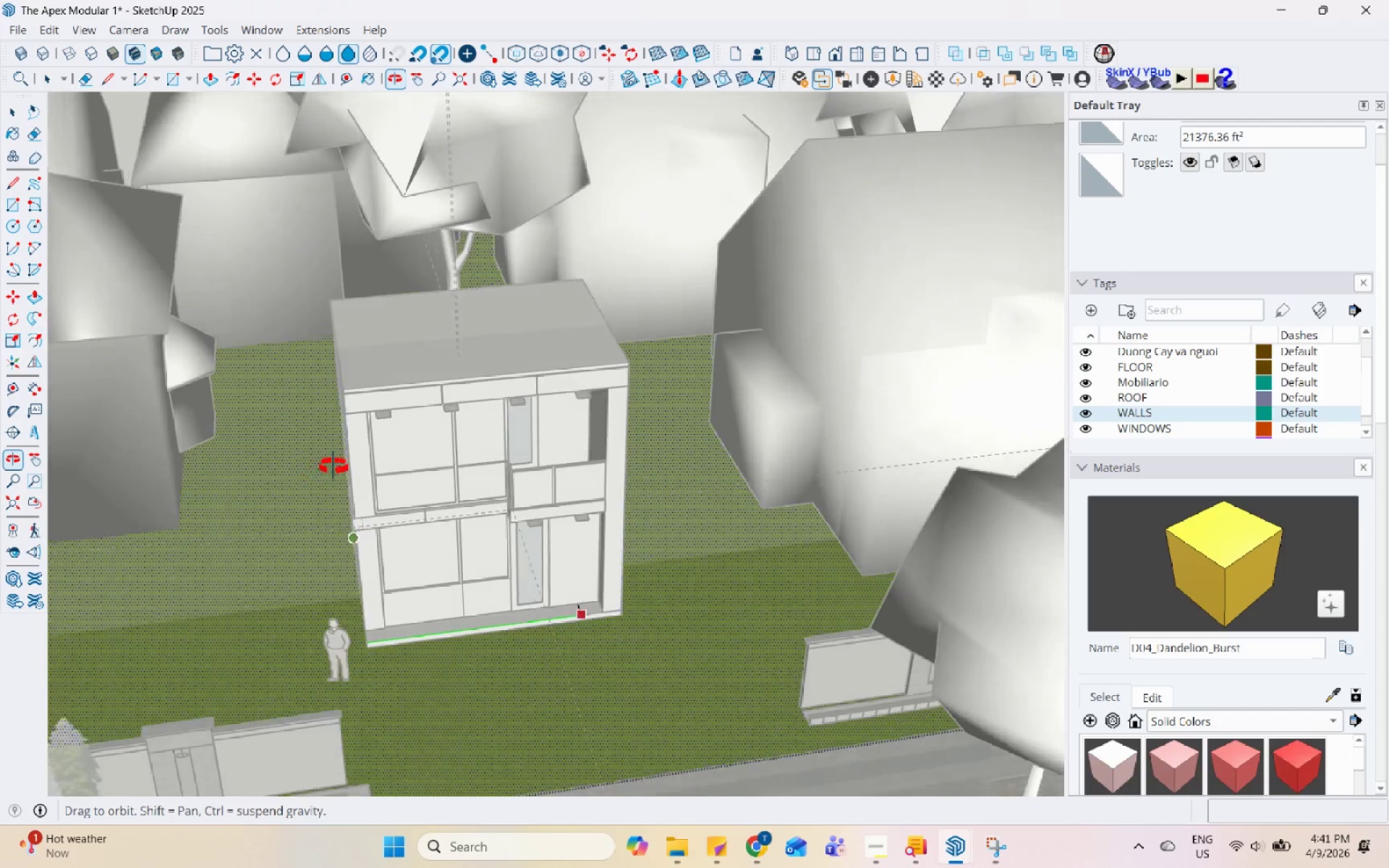 
scroll: coordinate [630, 629], scroll_direction: up, amount: 10.0
 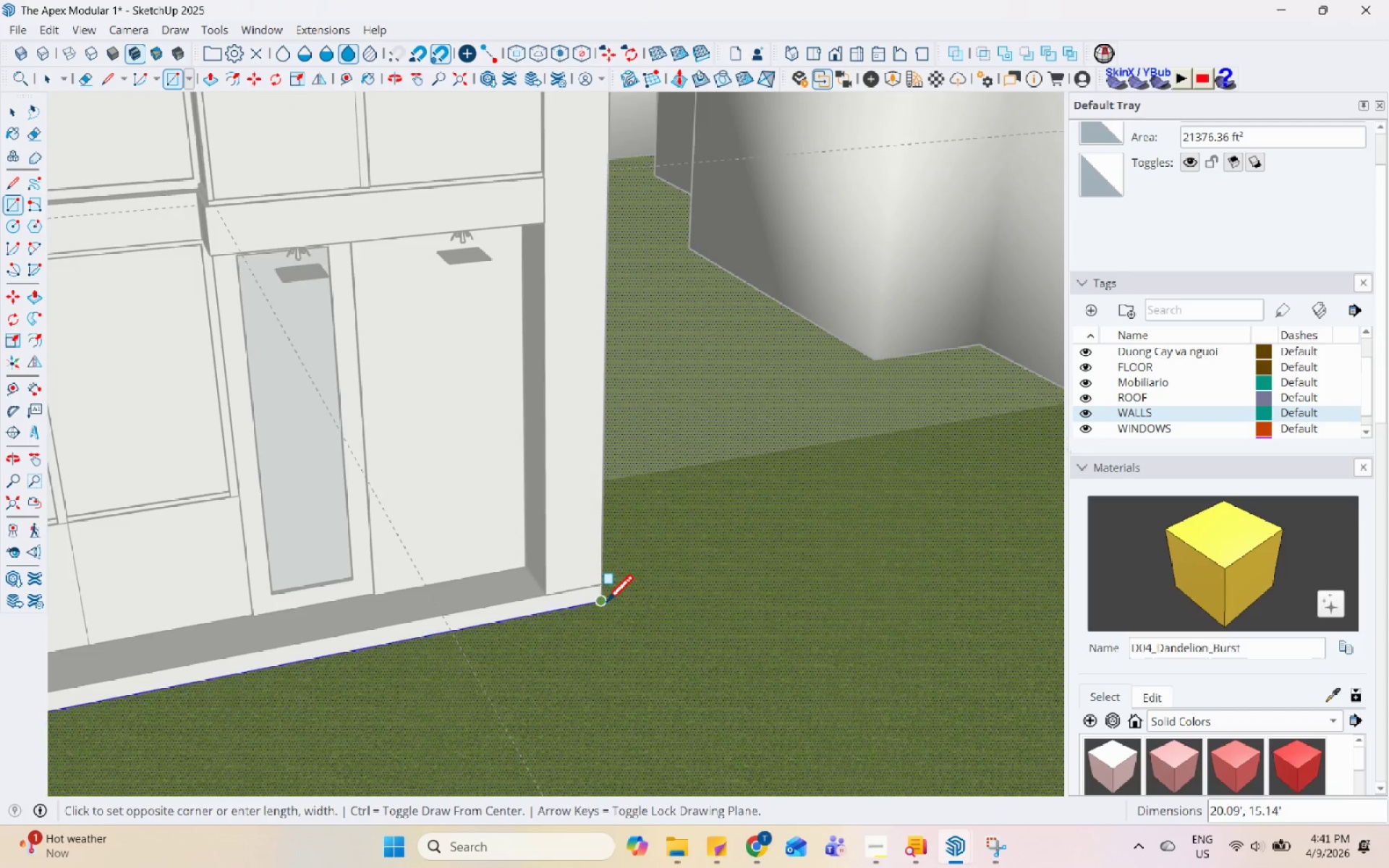 
left_click([604, 603])
 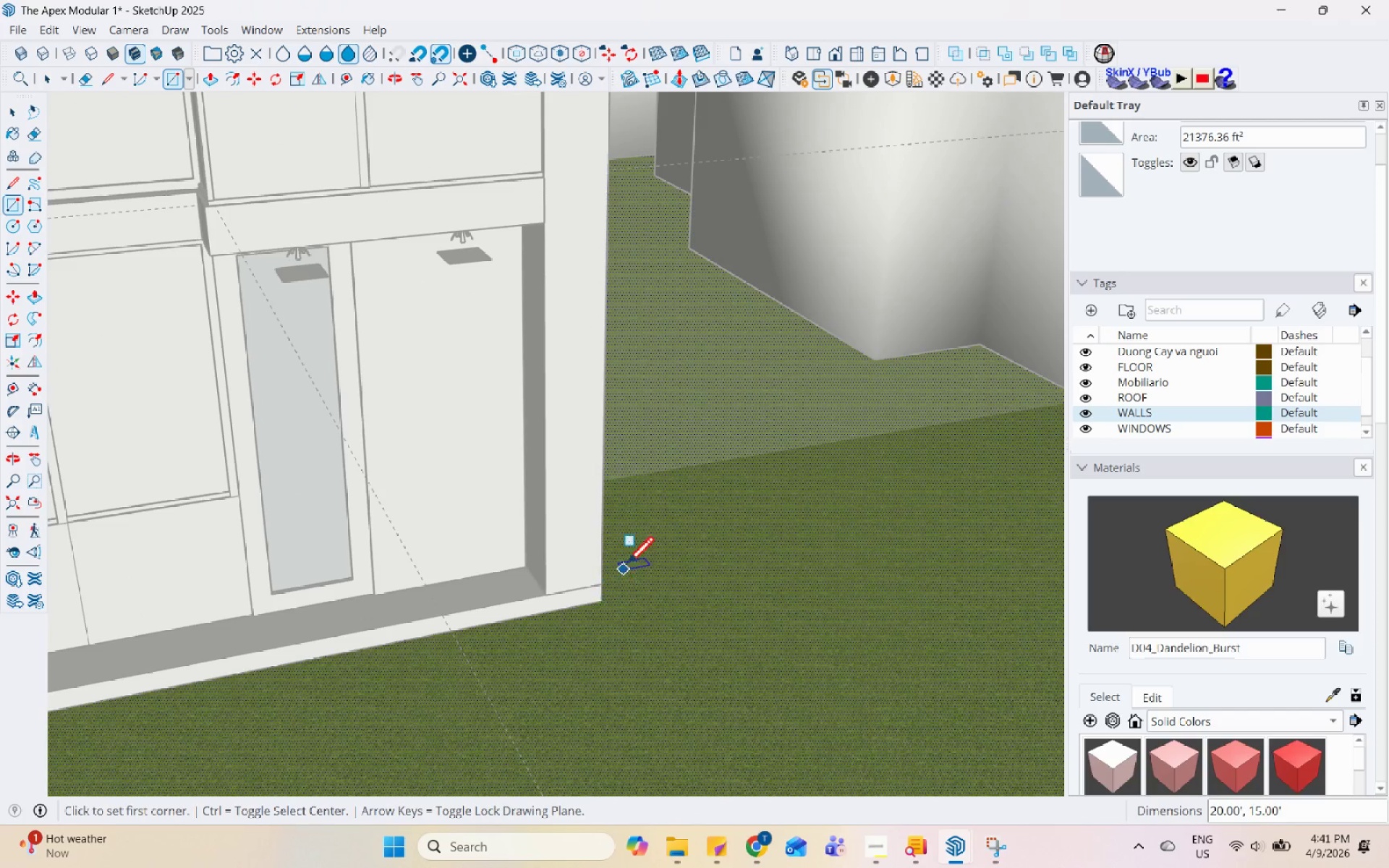 
key(Space)
 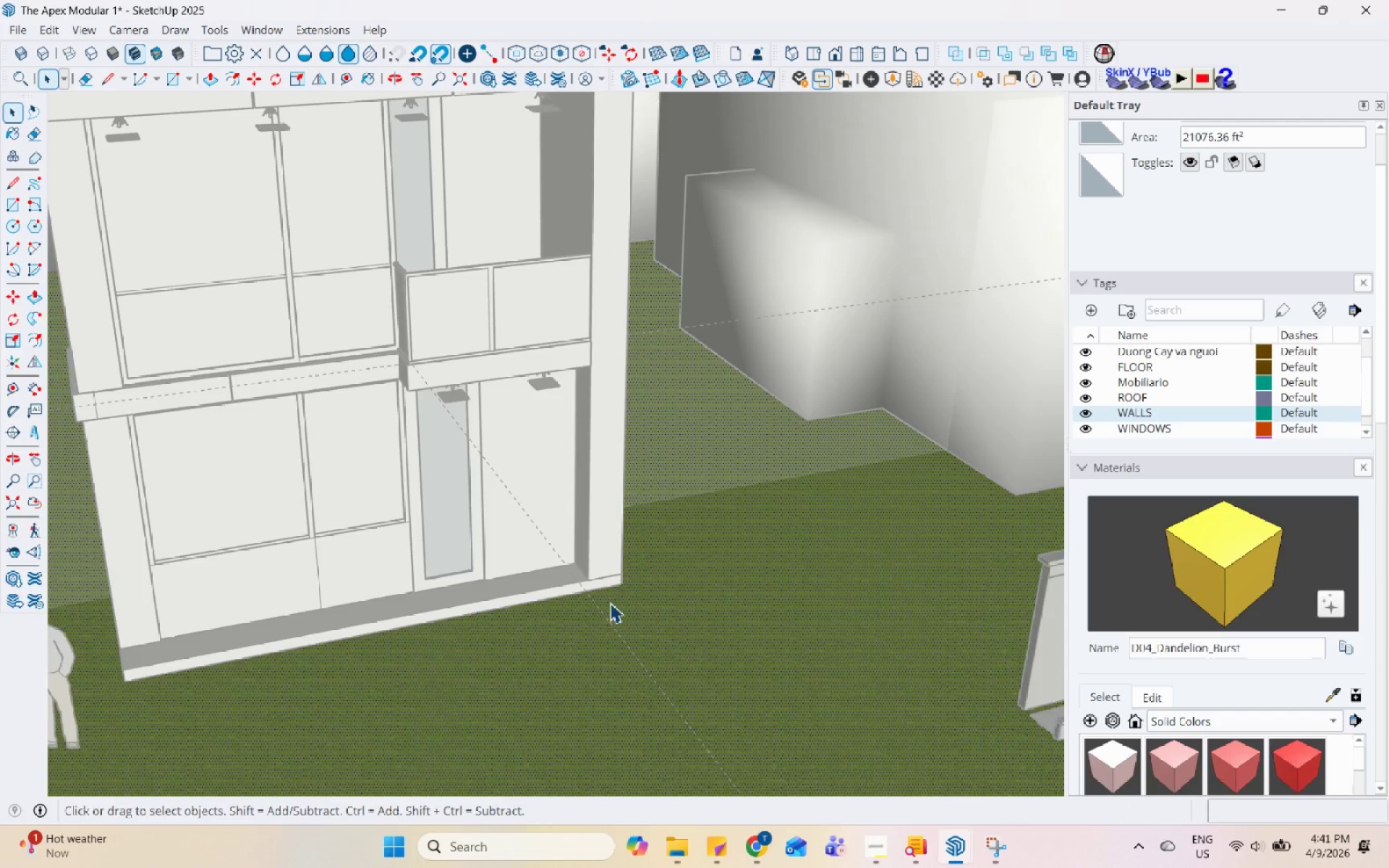 
scroll: coordinate [655, 564], scroll_direction: down, amount: 4.0
 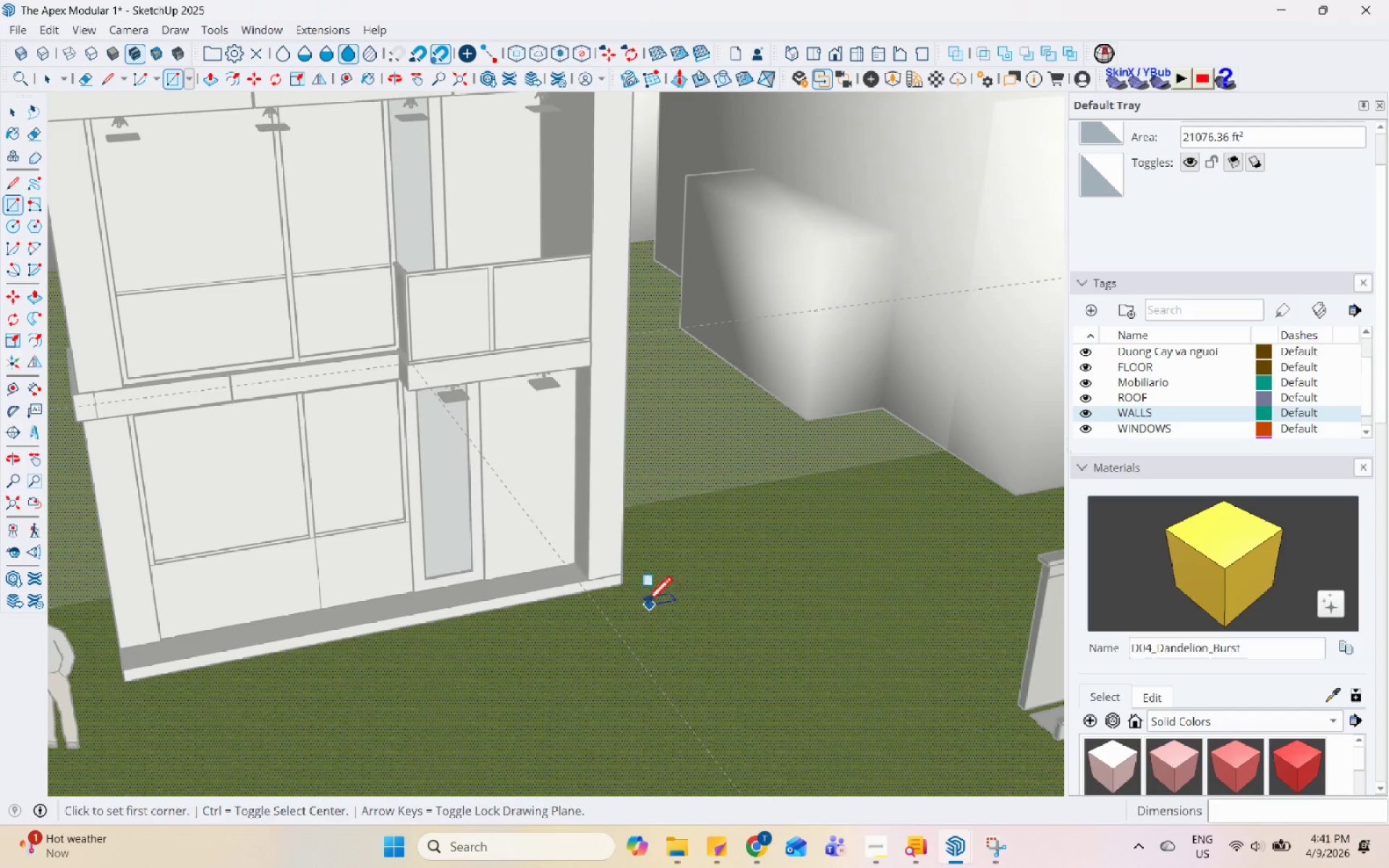 
left_click([619, 584])
 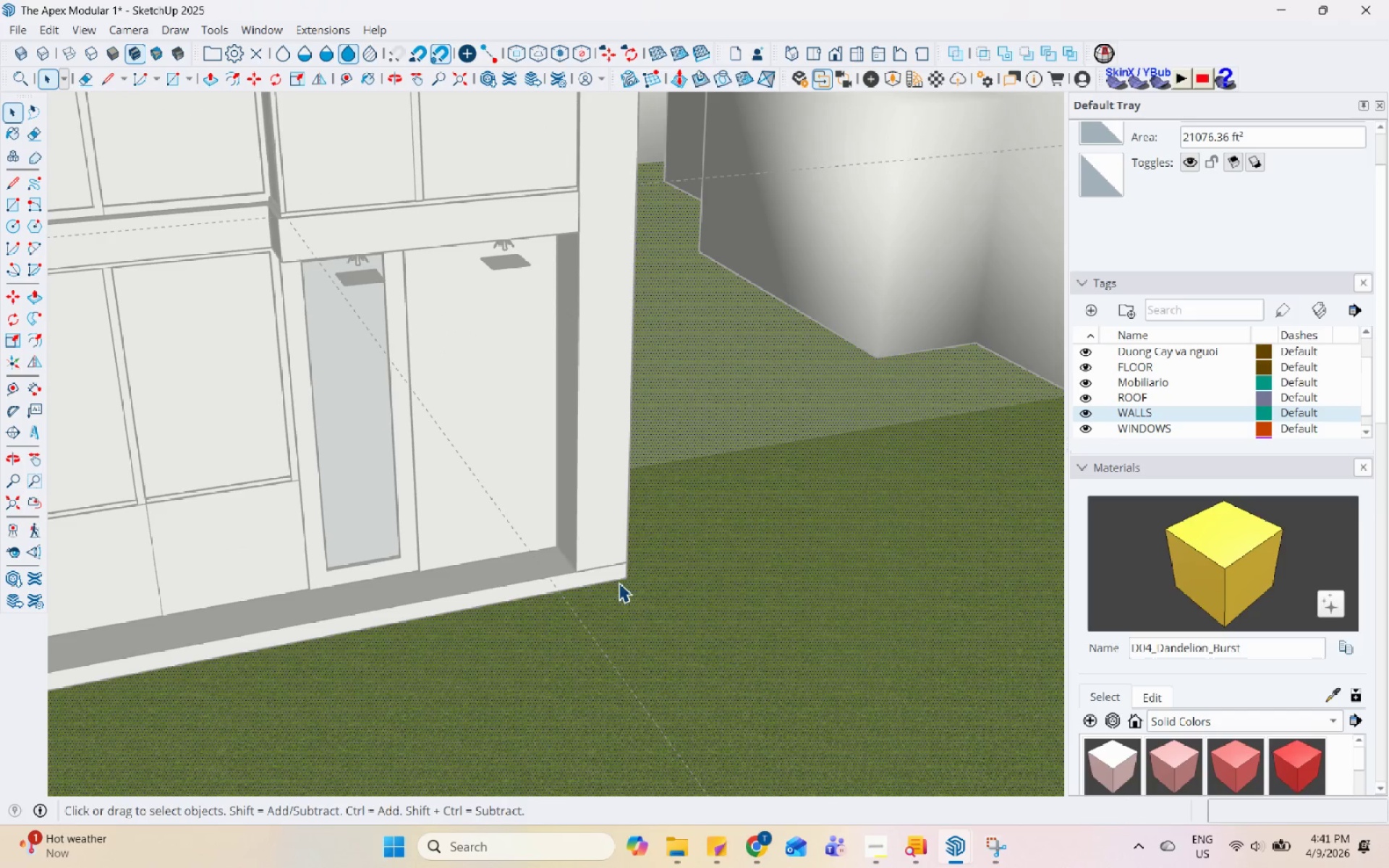 
scroll: coordinate [611, 597], scroll_direction: up, amount: 3.0
 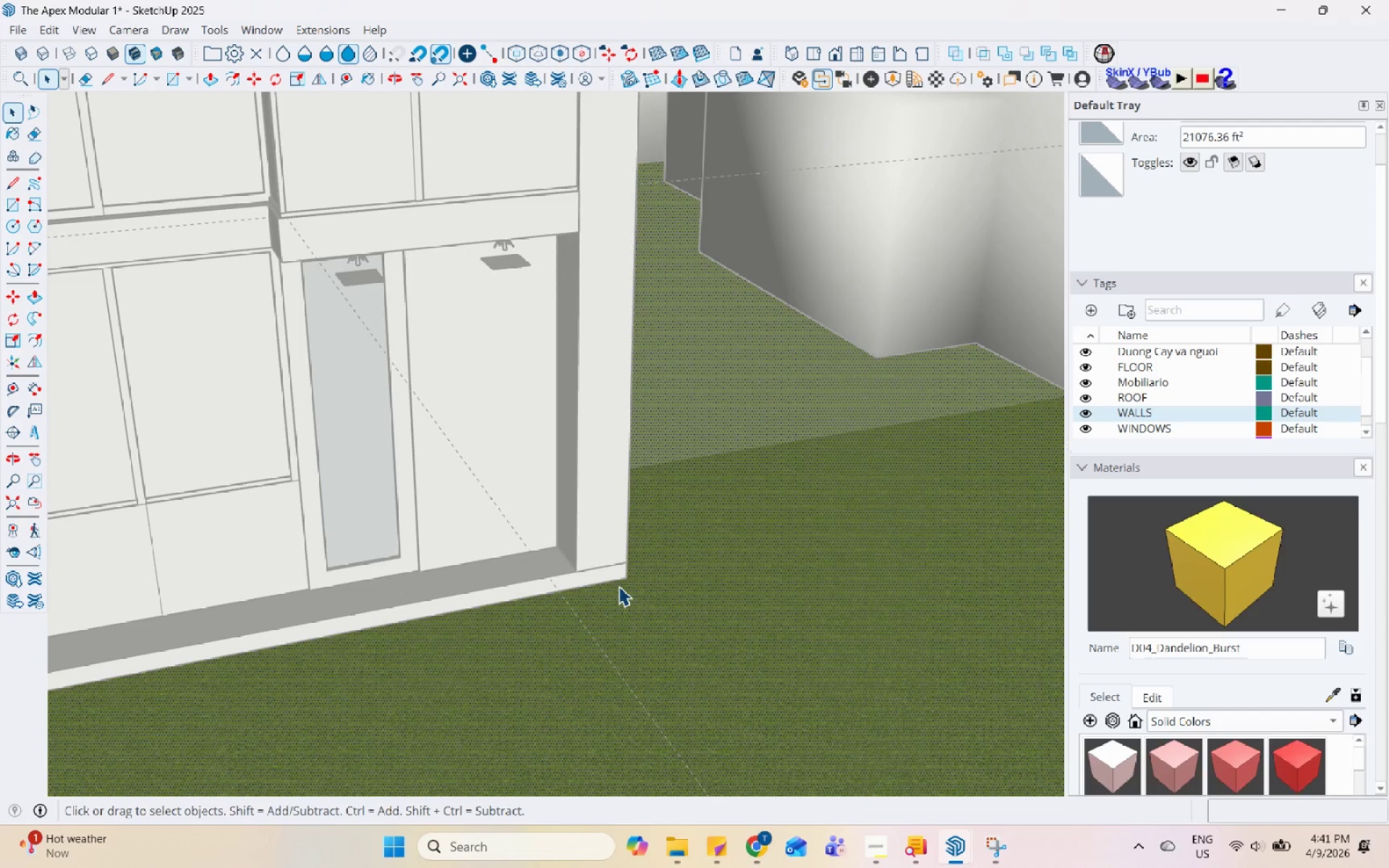 
double_click([618, 581])
 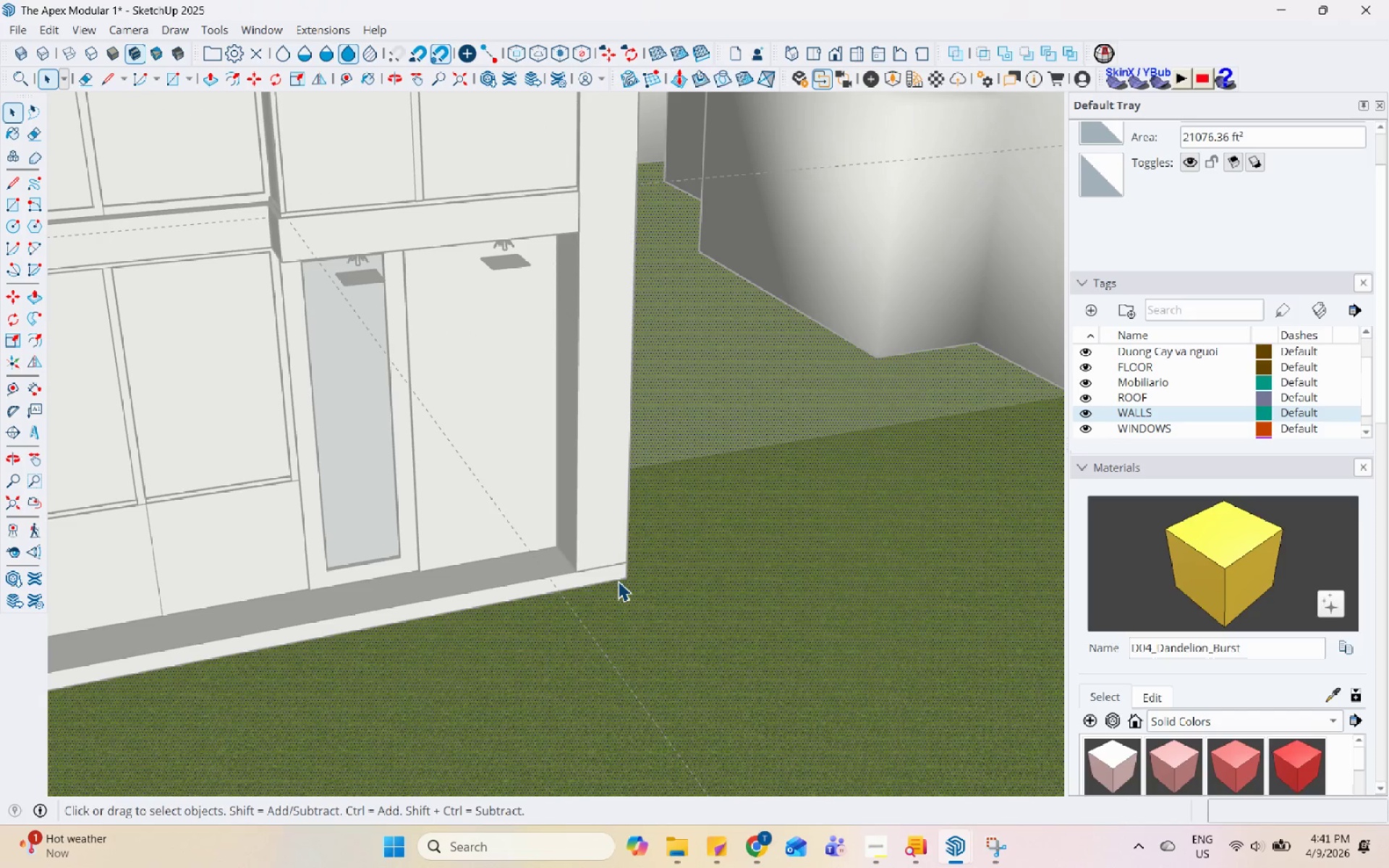 
triple_click([618, 581])
 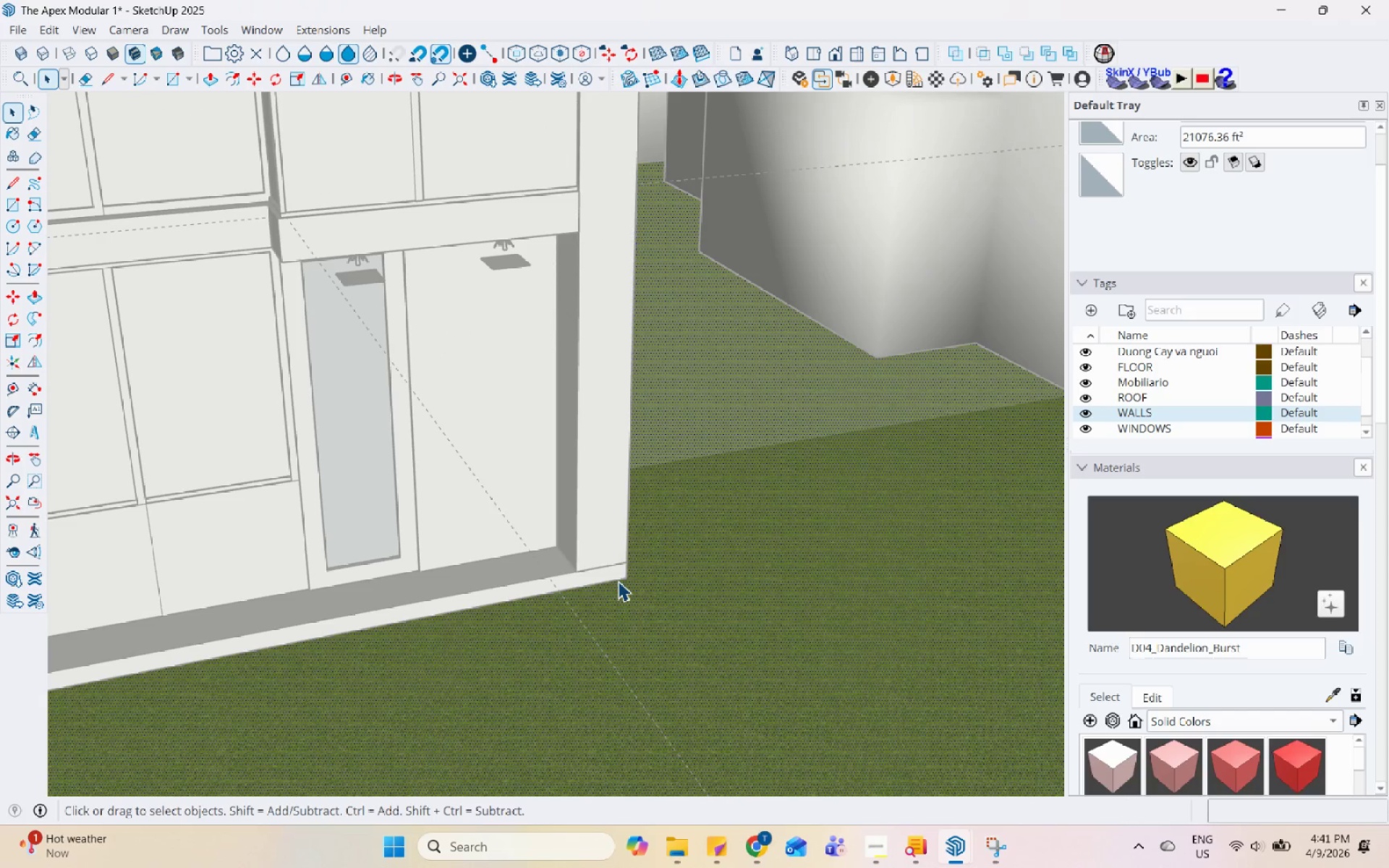 
triple_click([618, 581])
 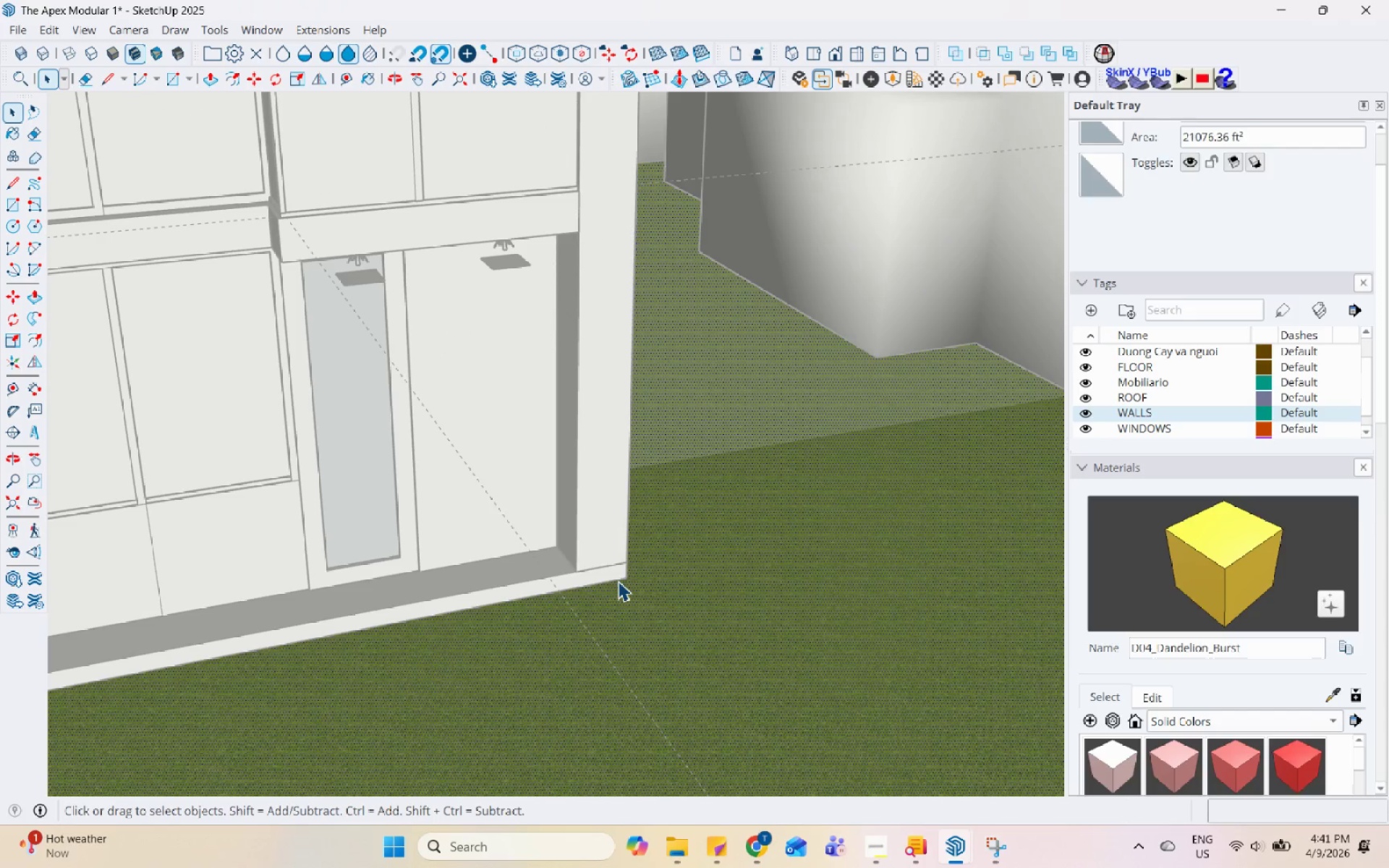 
triple_click([618, 582])
 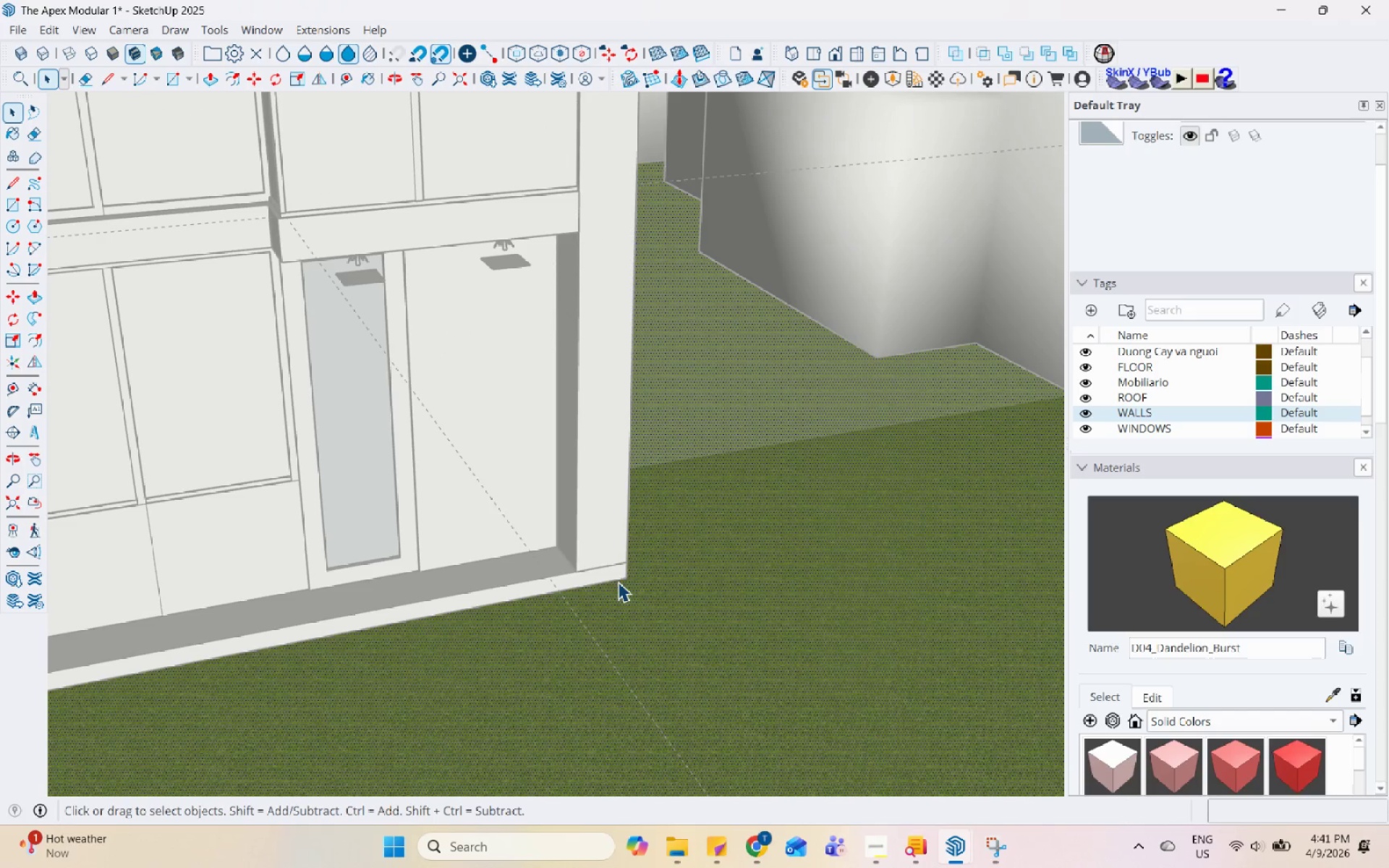 
triple_click([618, 582])
 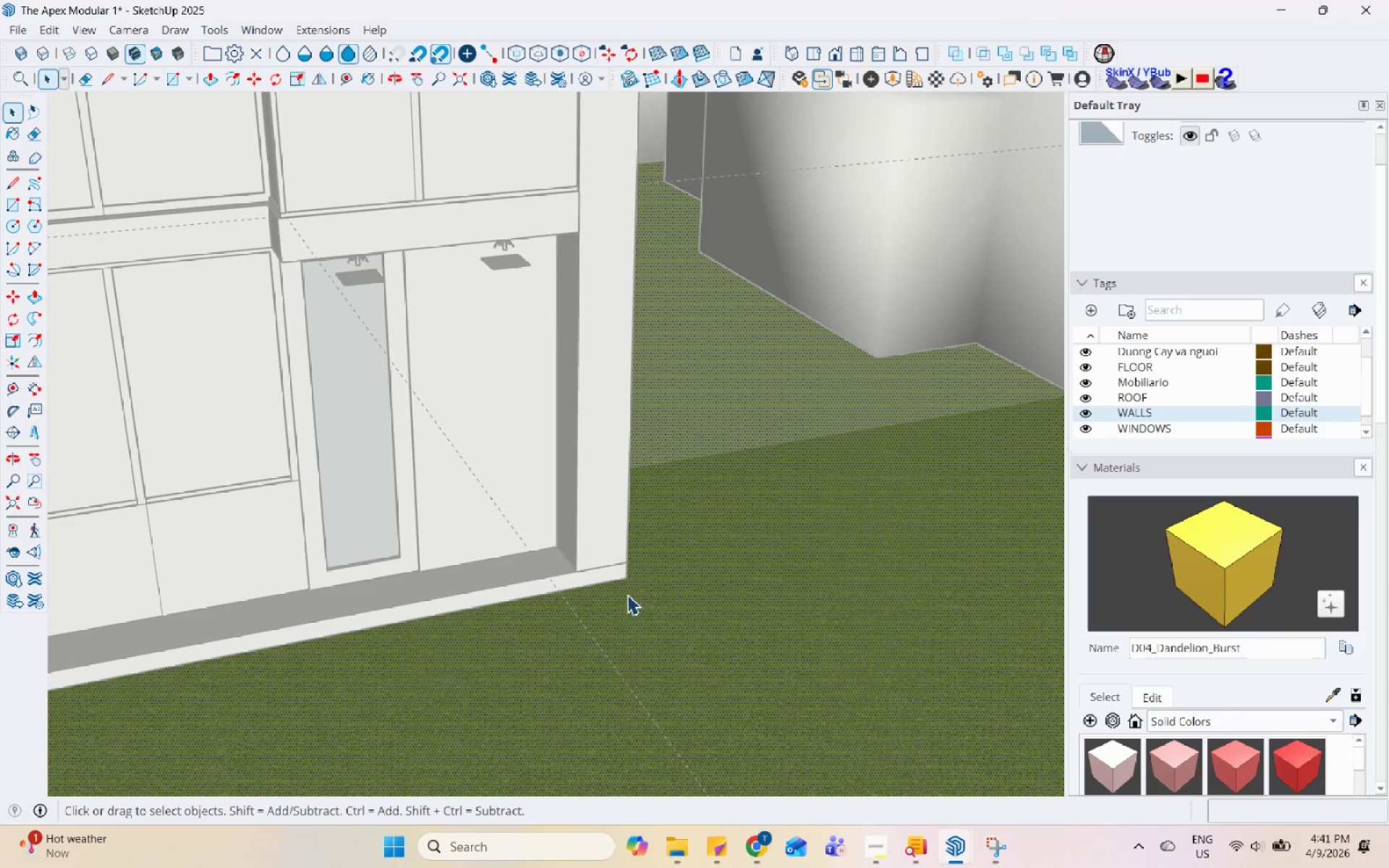 
triple_click([631, 598])
 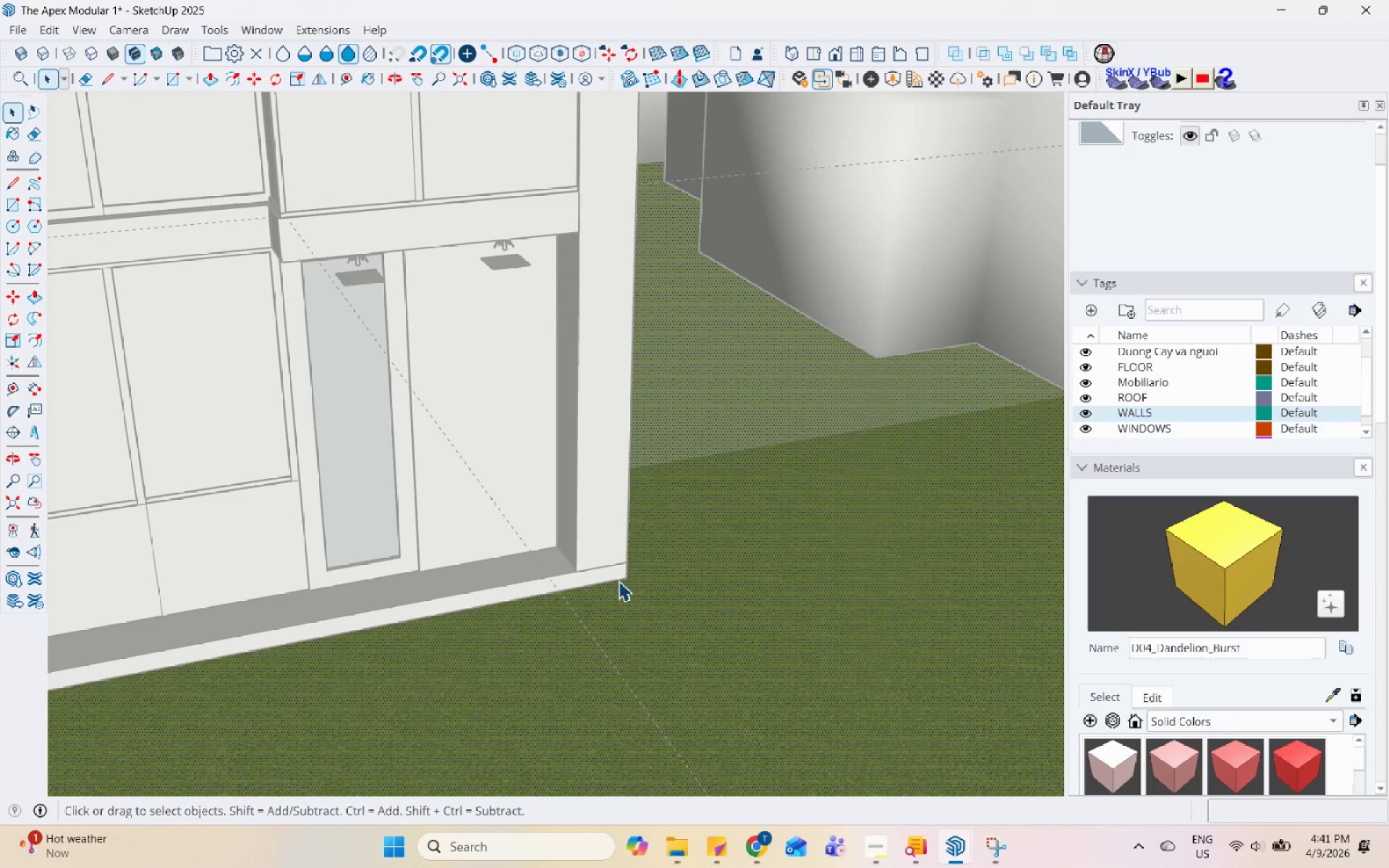 
triple_click([616, 577])
 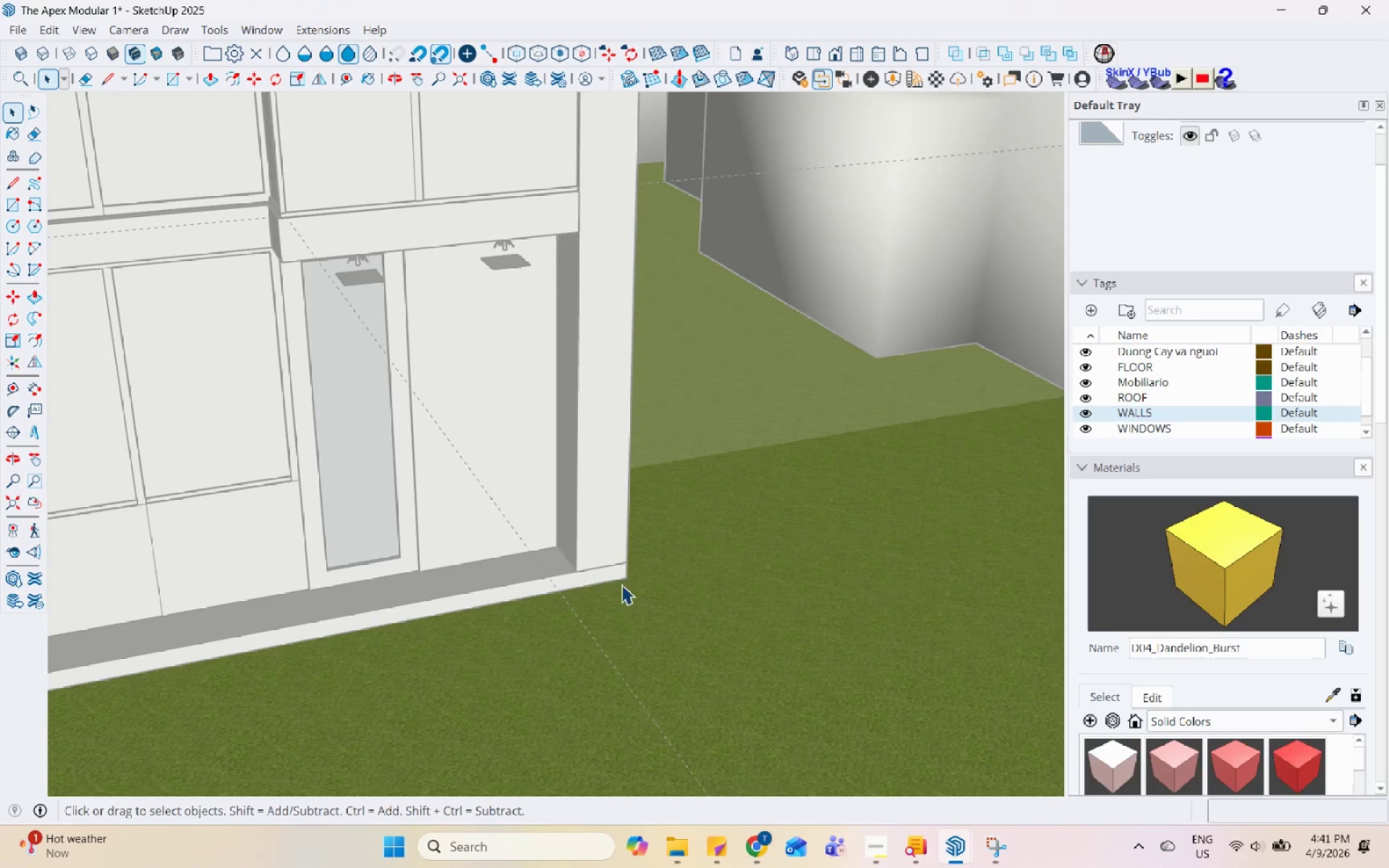 
double_click([672, 618])
 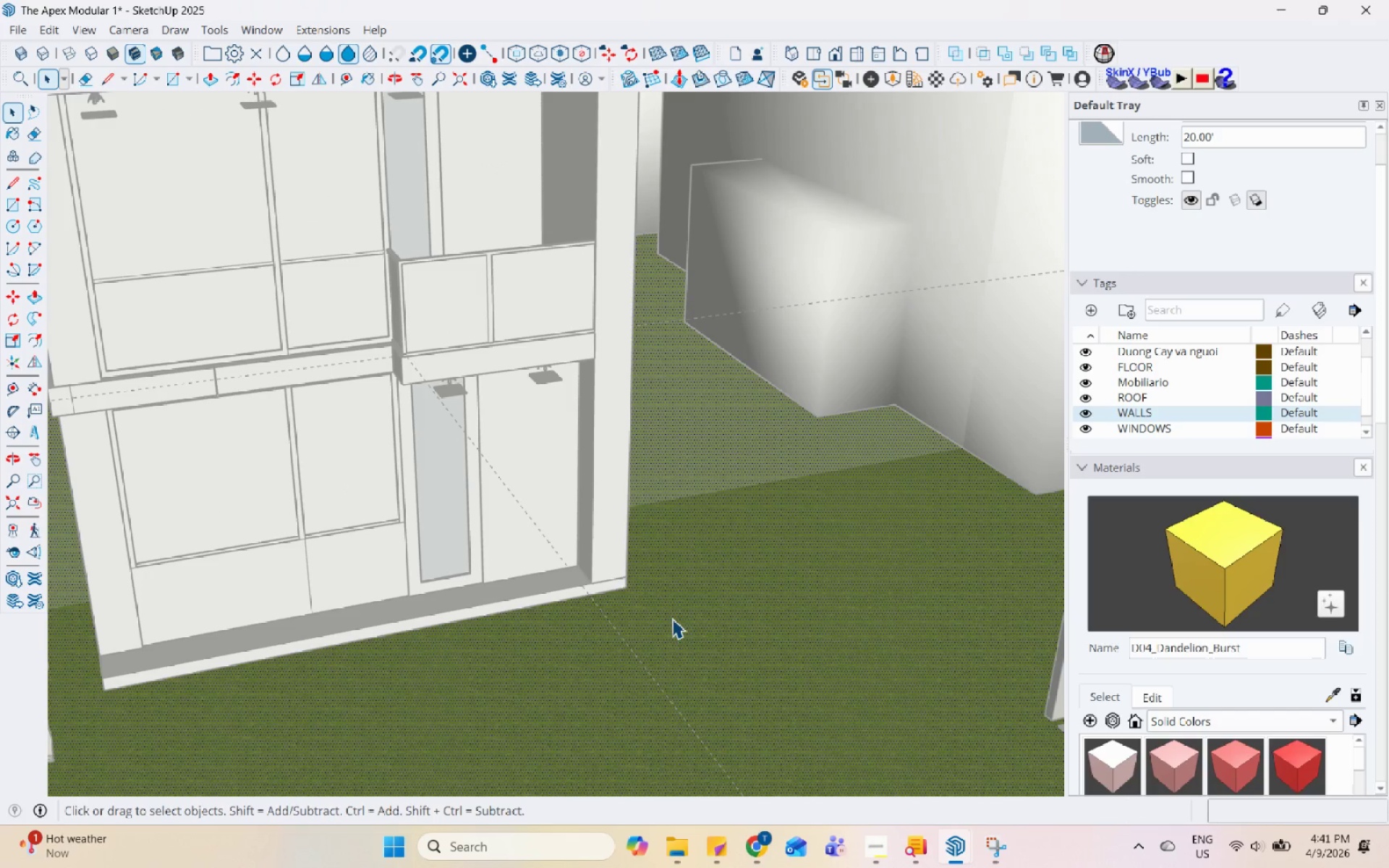 
scroll: coordinate [626, 611], scroll_direction: down, amount: 4.0
 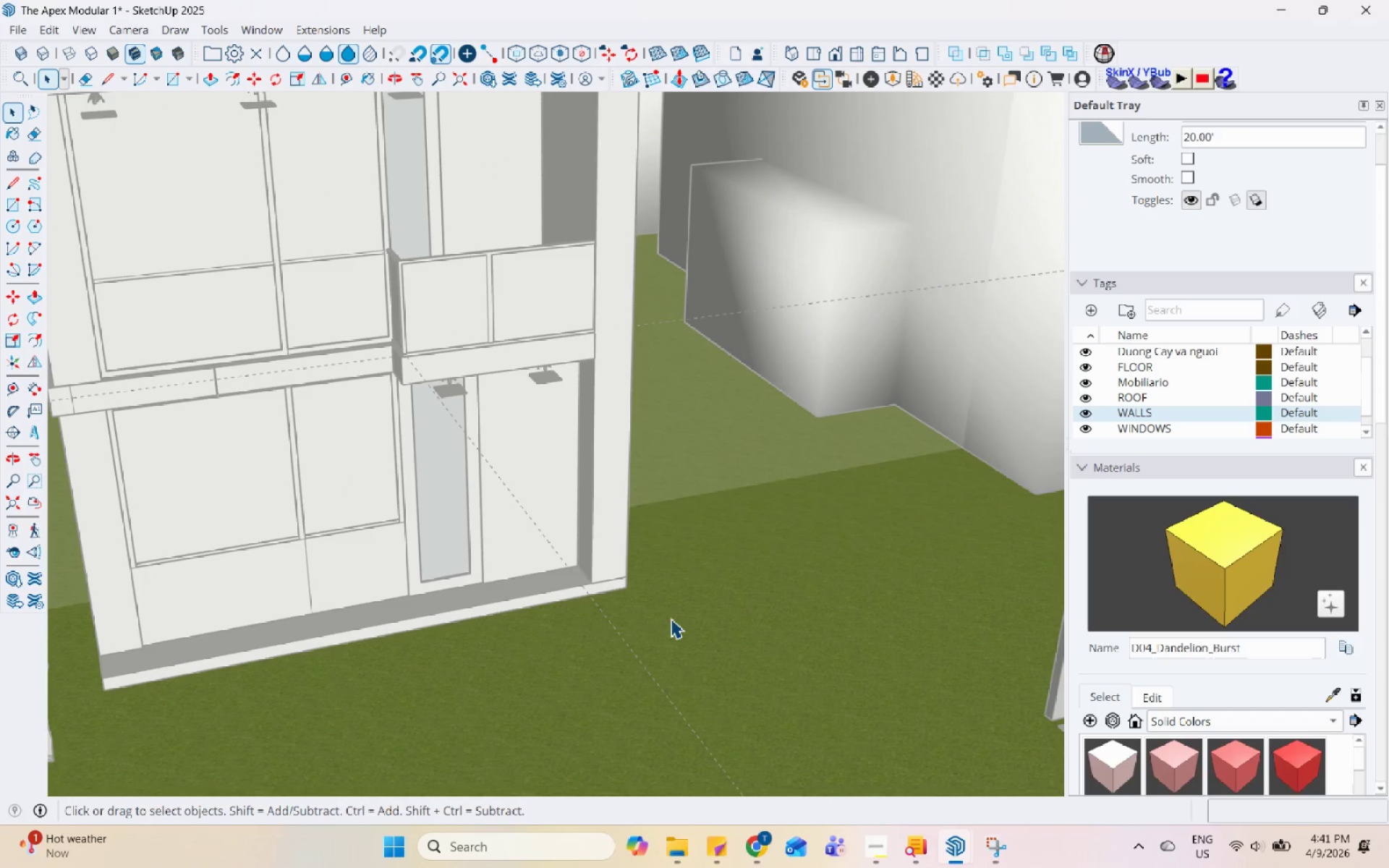 
triple_click([672, 618])
 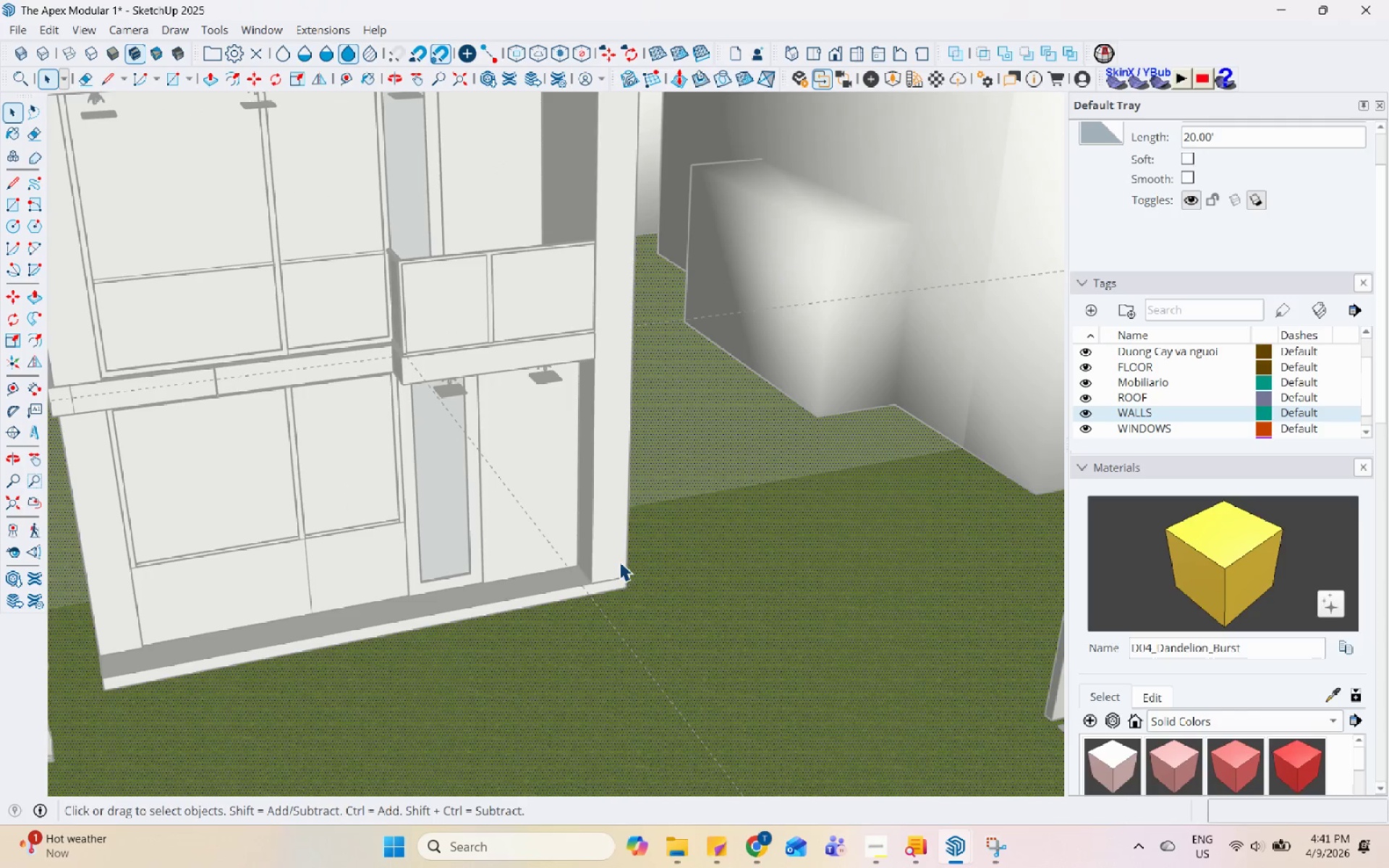 
scroll: coordinate [623, 574], scroll_direction: up, amount: 3.0
 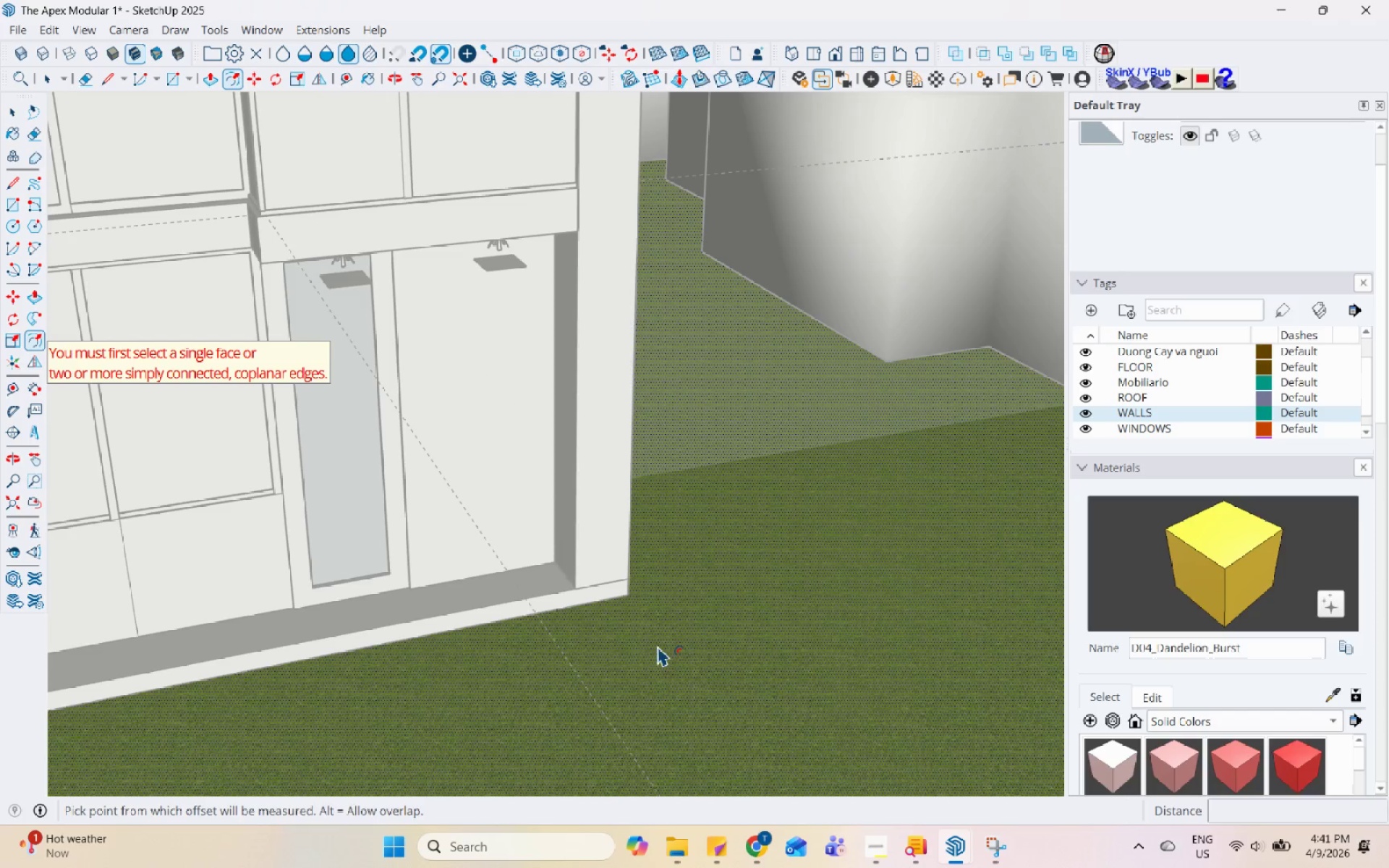 
left_click([604, 613])
 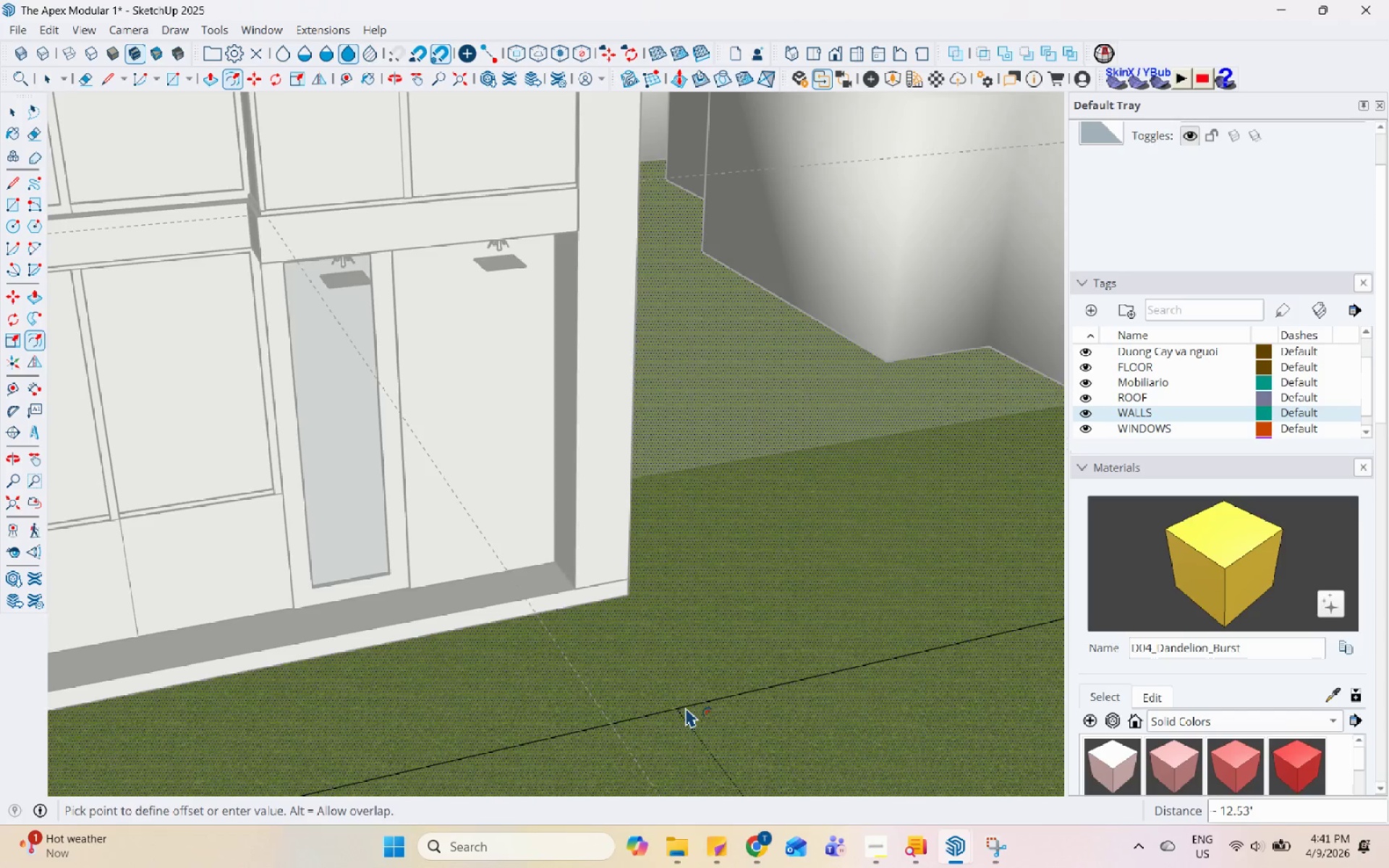 
key(Space)
 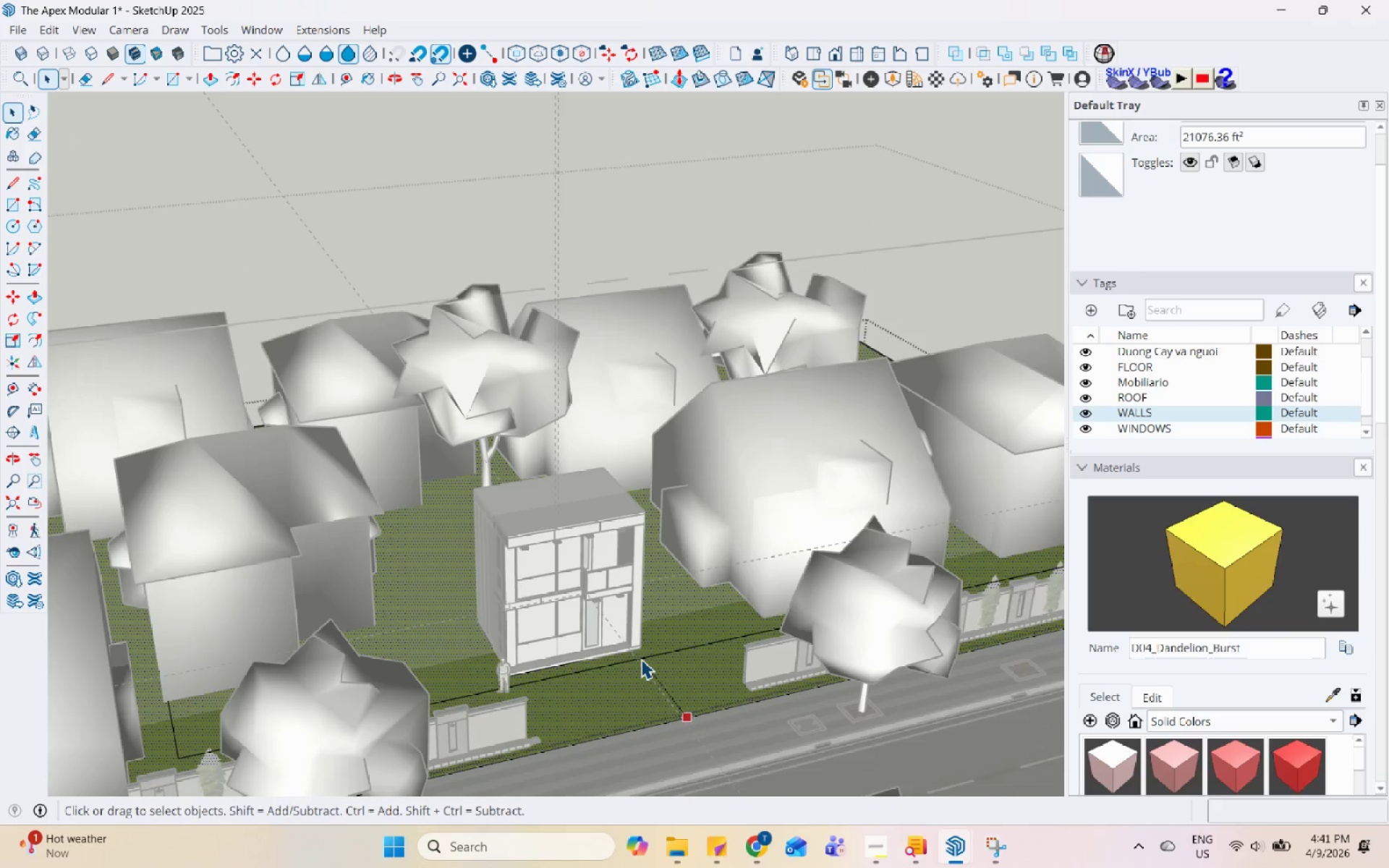 
key(Space)
 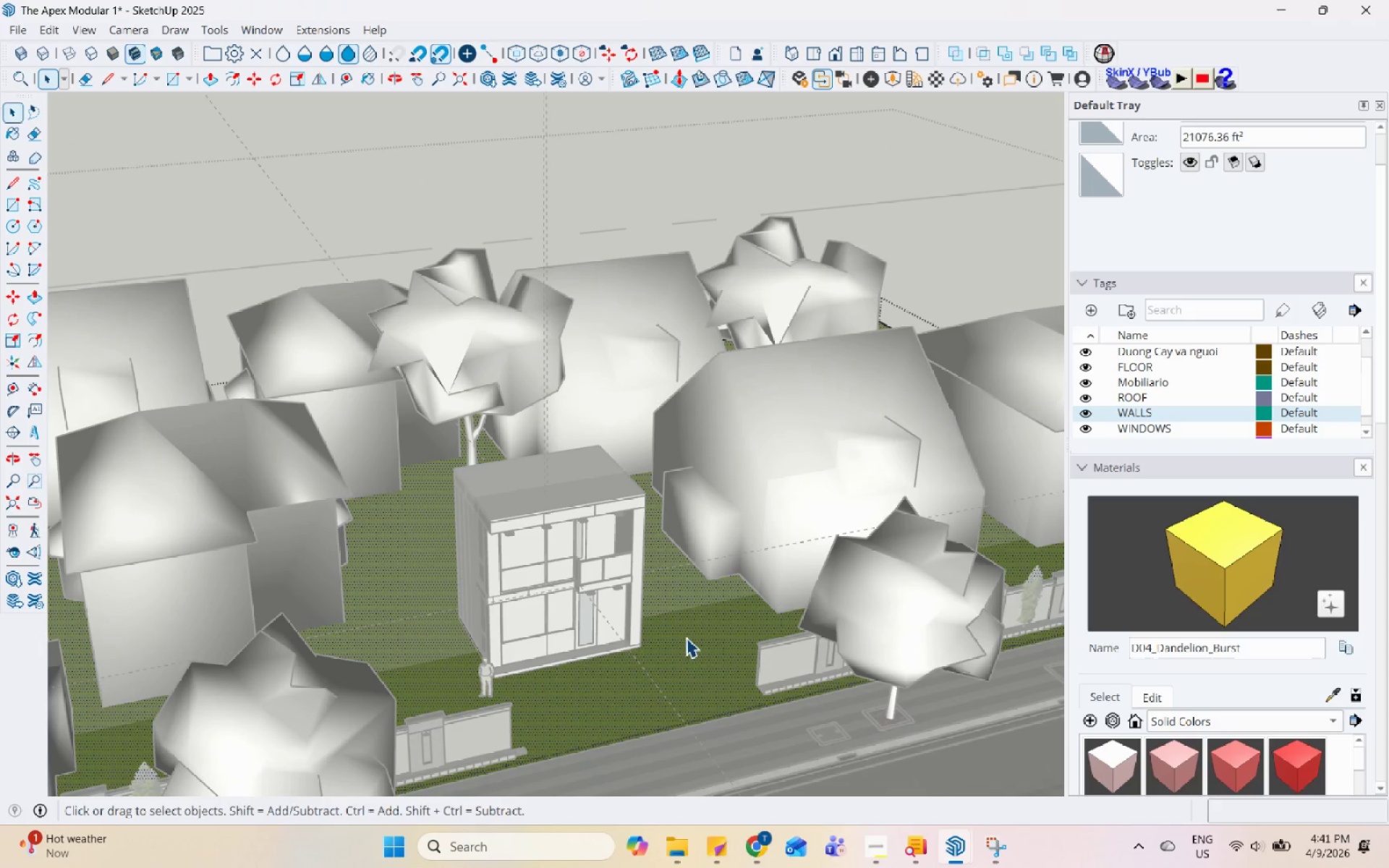 
scroll: coordinate [641, 659], scroll_direction: down, amount: 17.0
 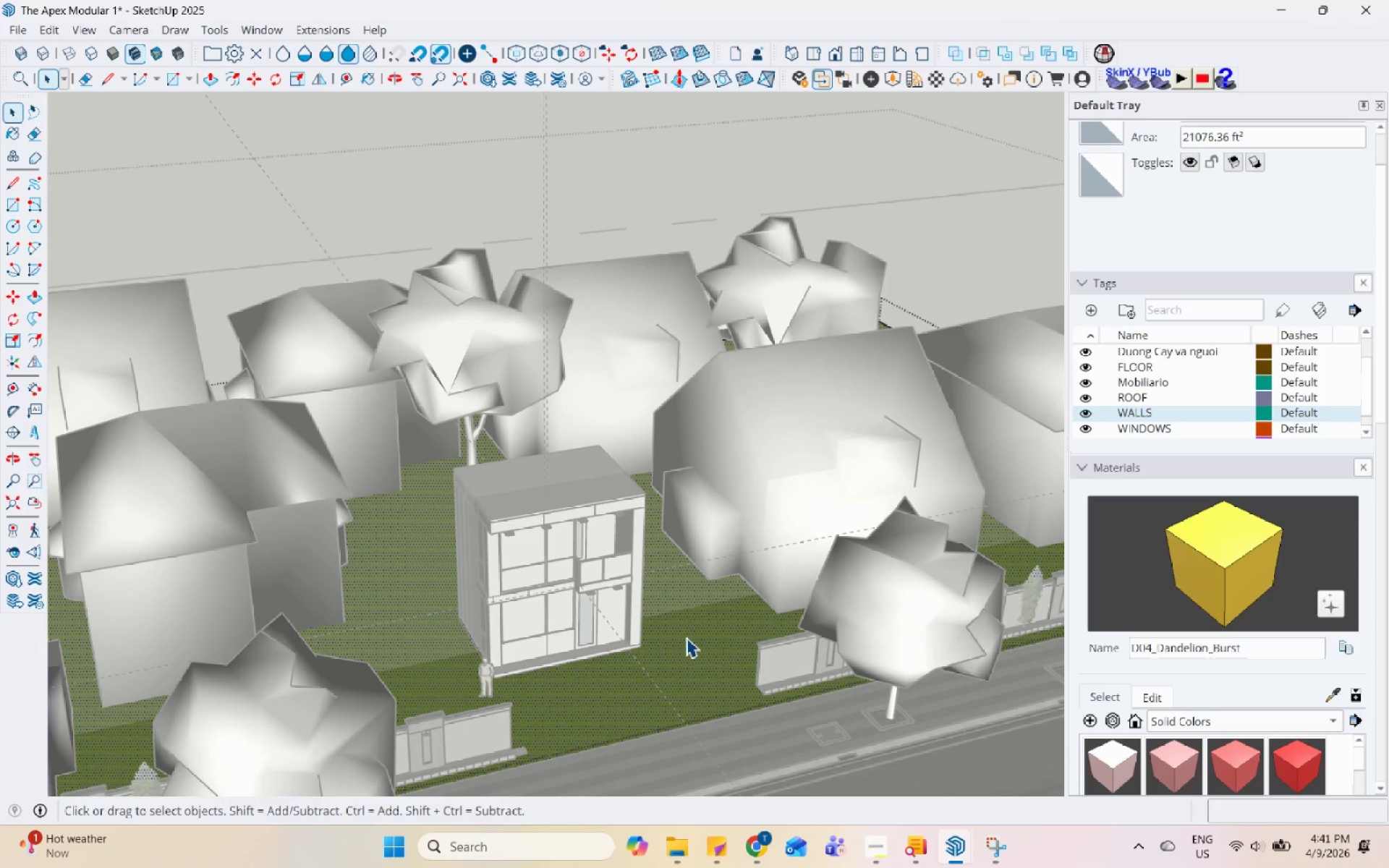 
left_click([686, 637])
 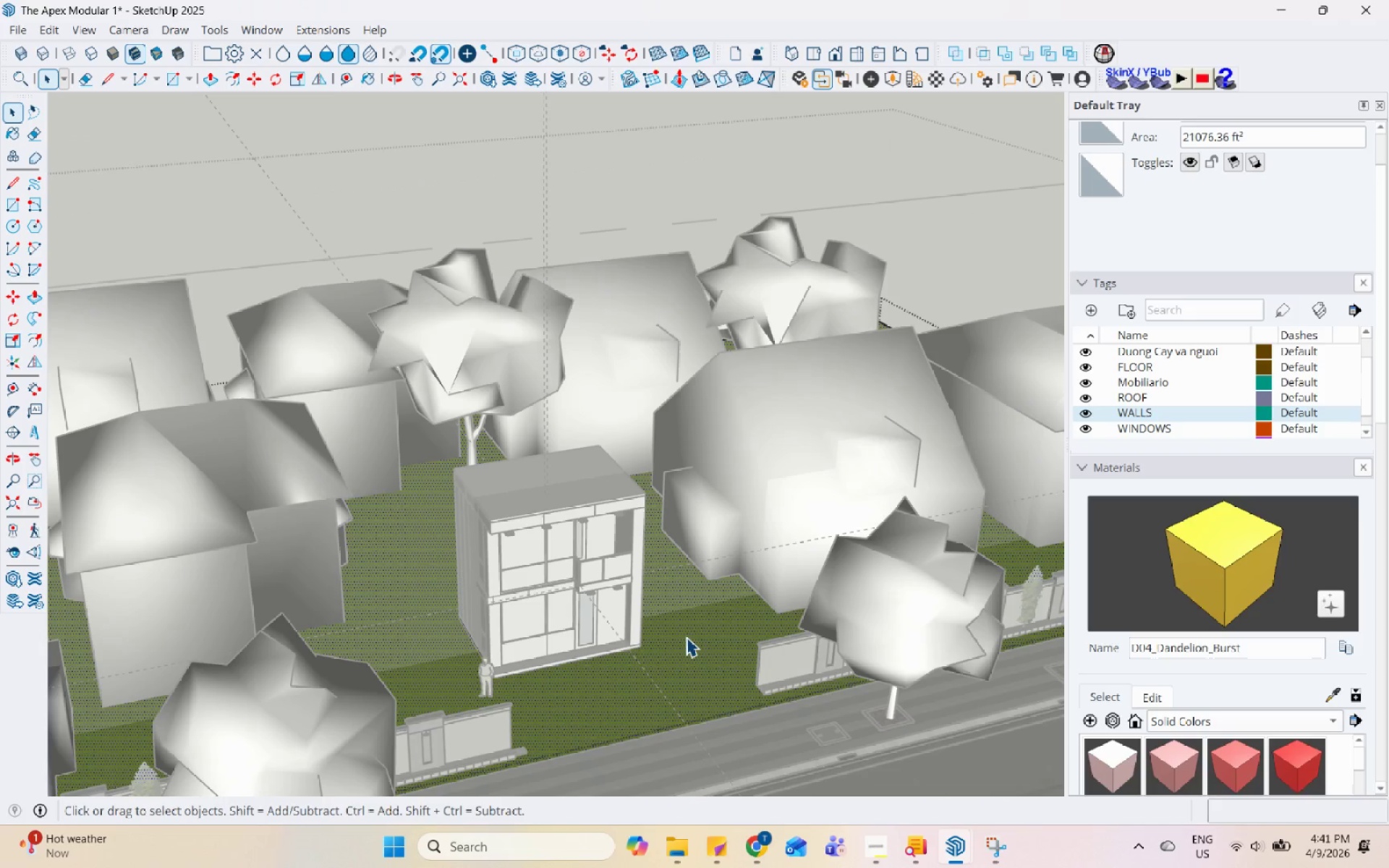 
key(A)
 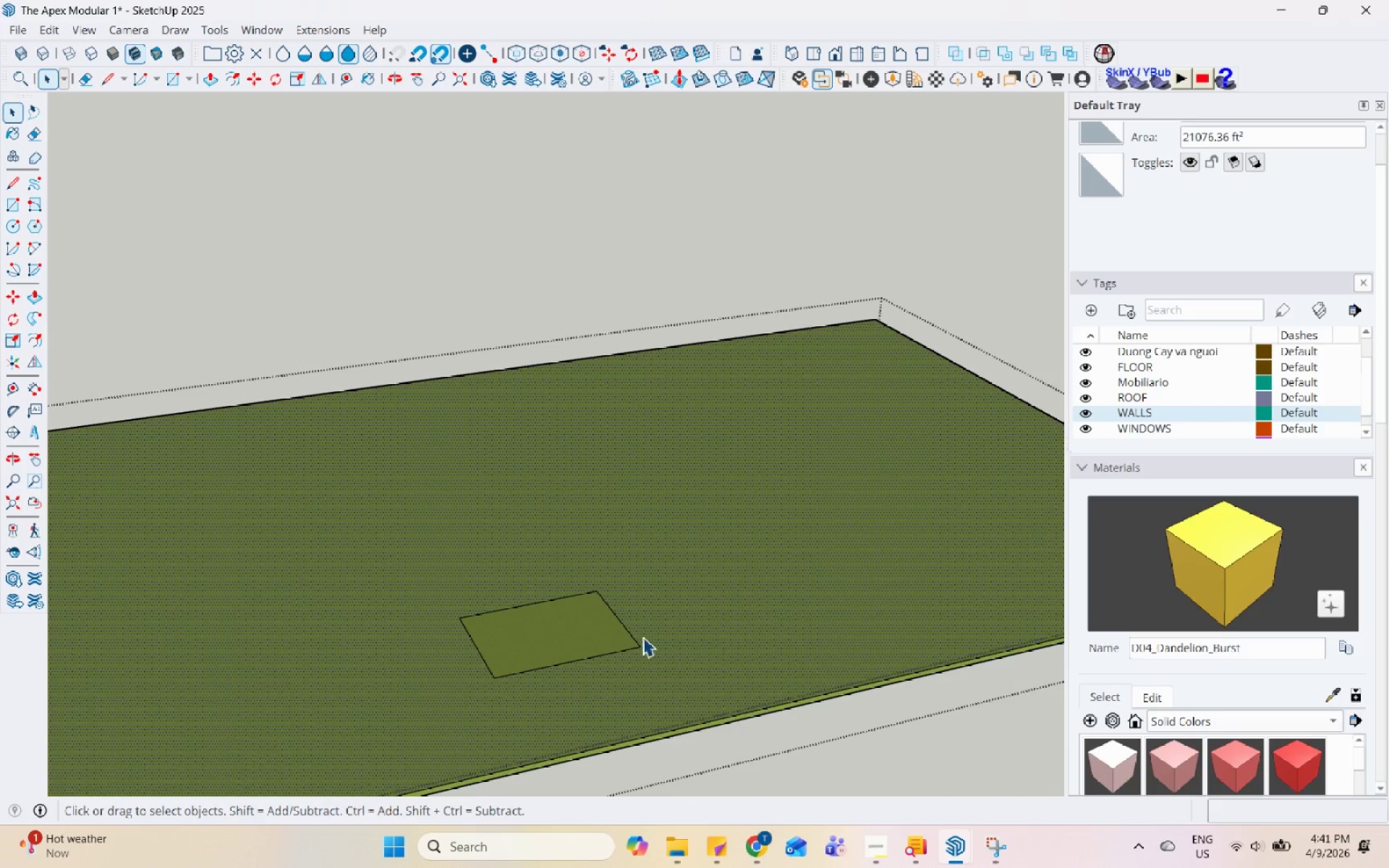 
left_click([574, 637])
 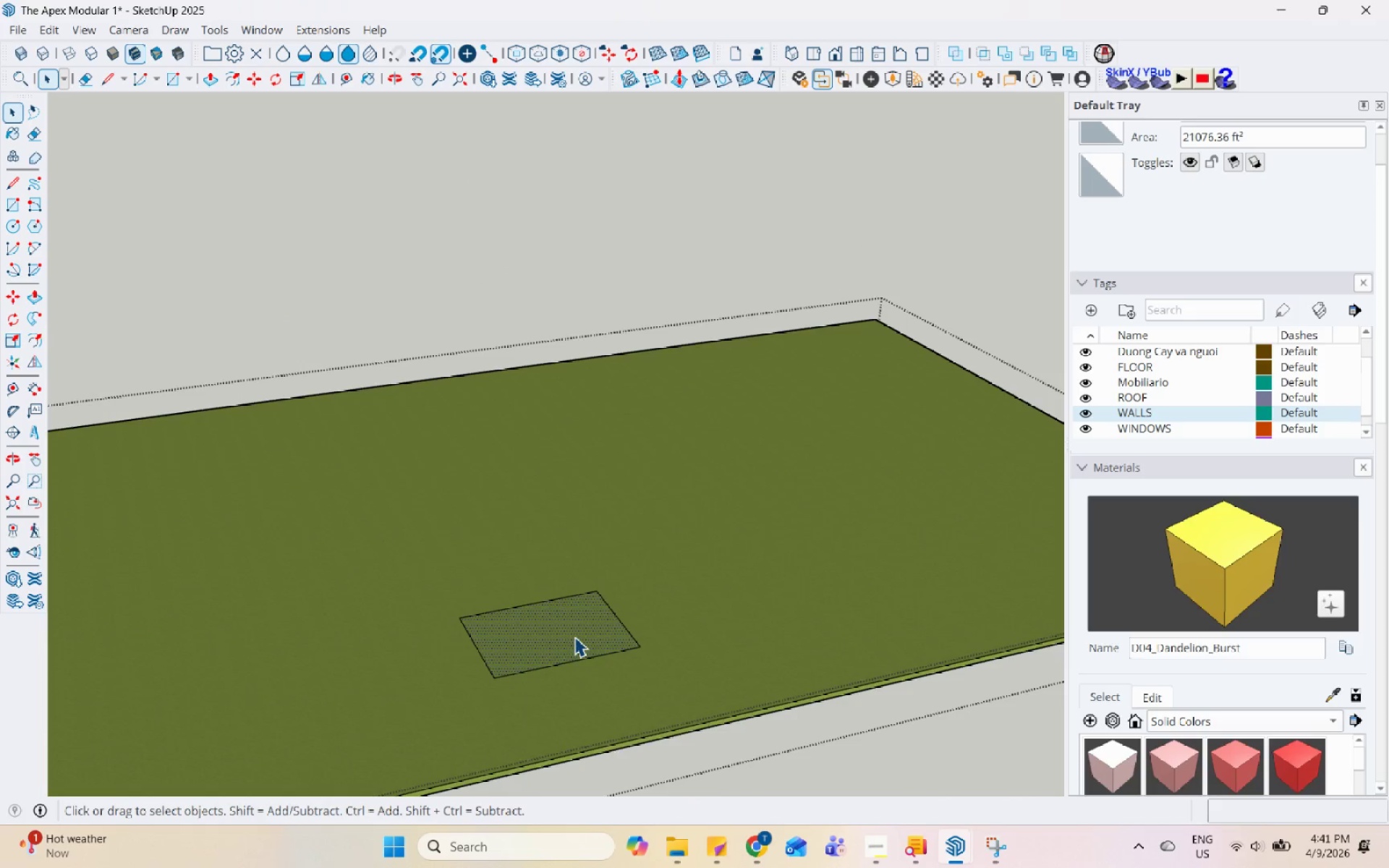 
scroll: coordinate [574, 637], scroll_direction: up, amount: 3.0
 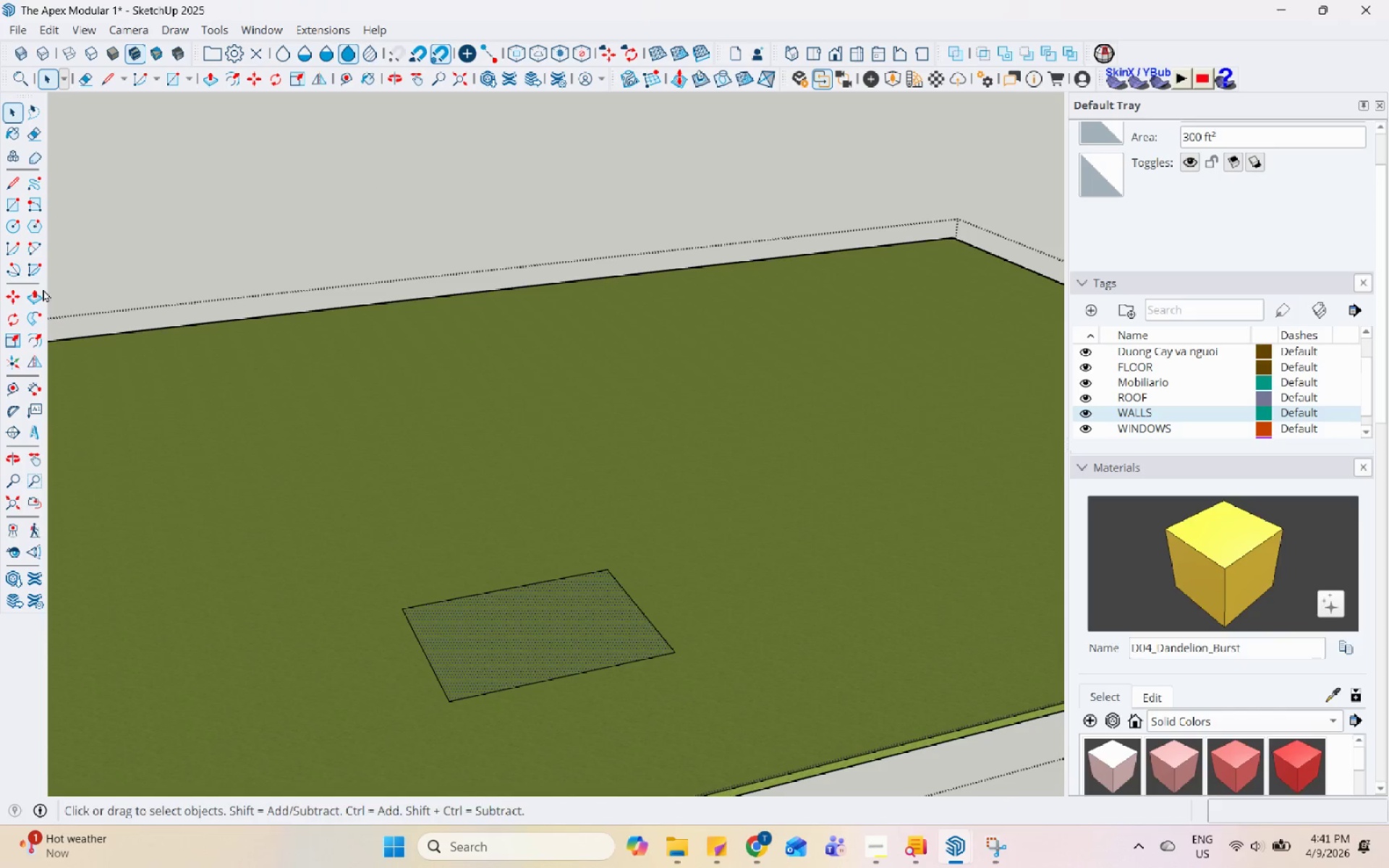 
left_click([30, 344])
 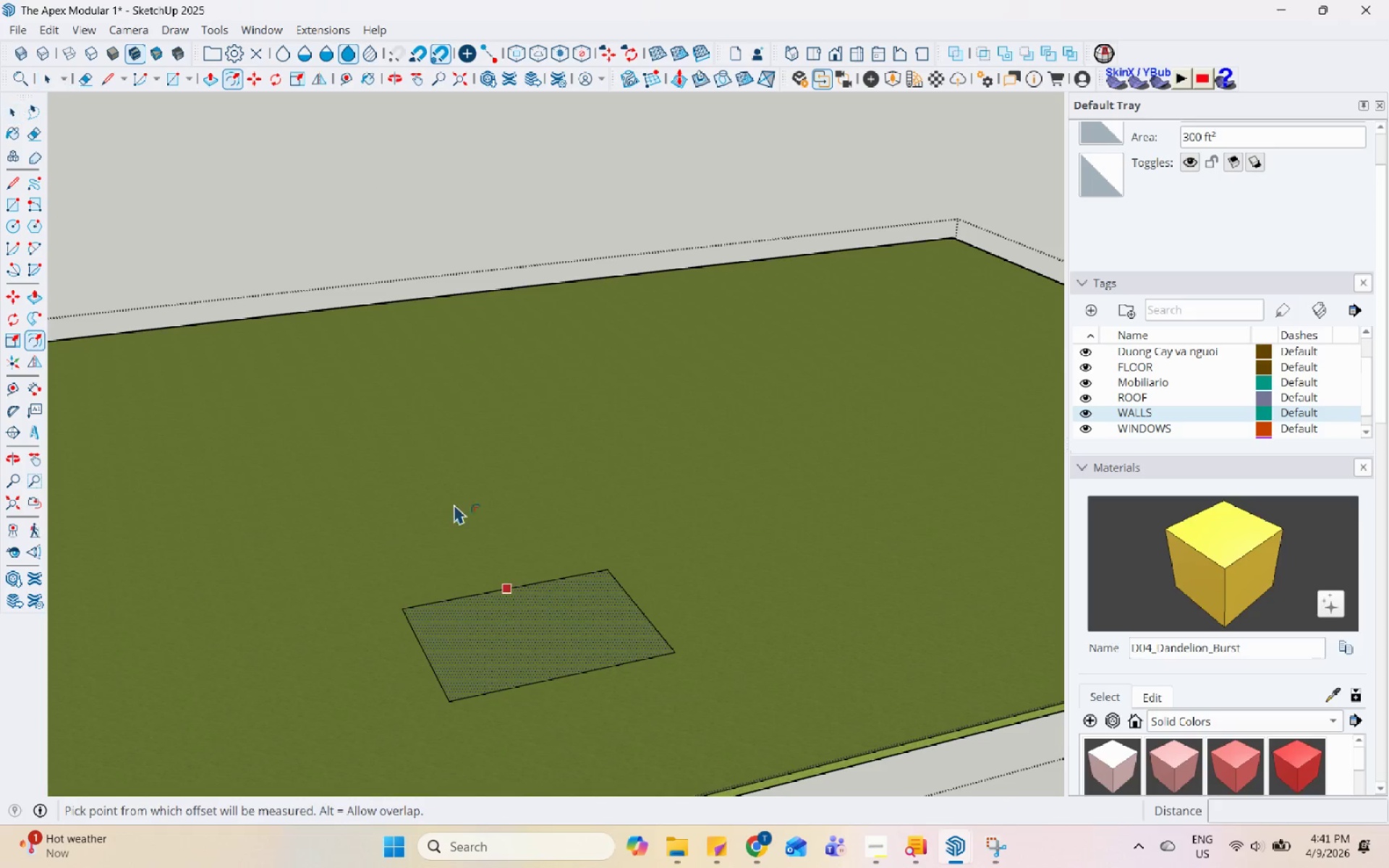 
key(Space)
 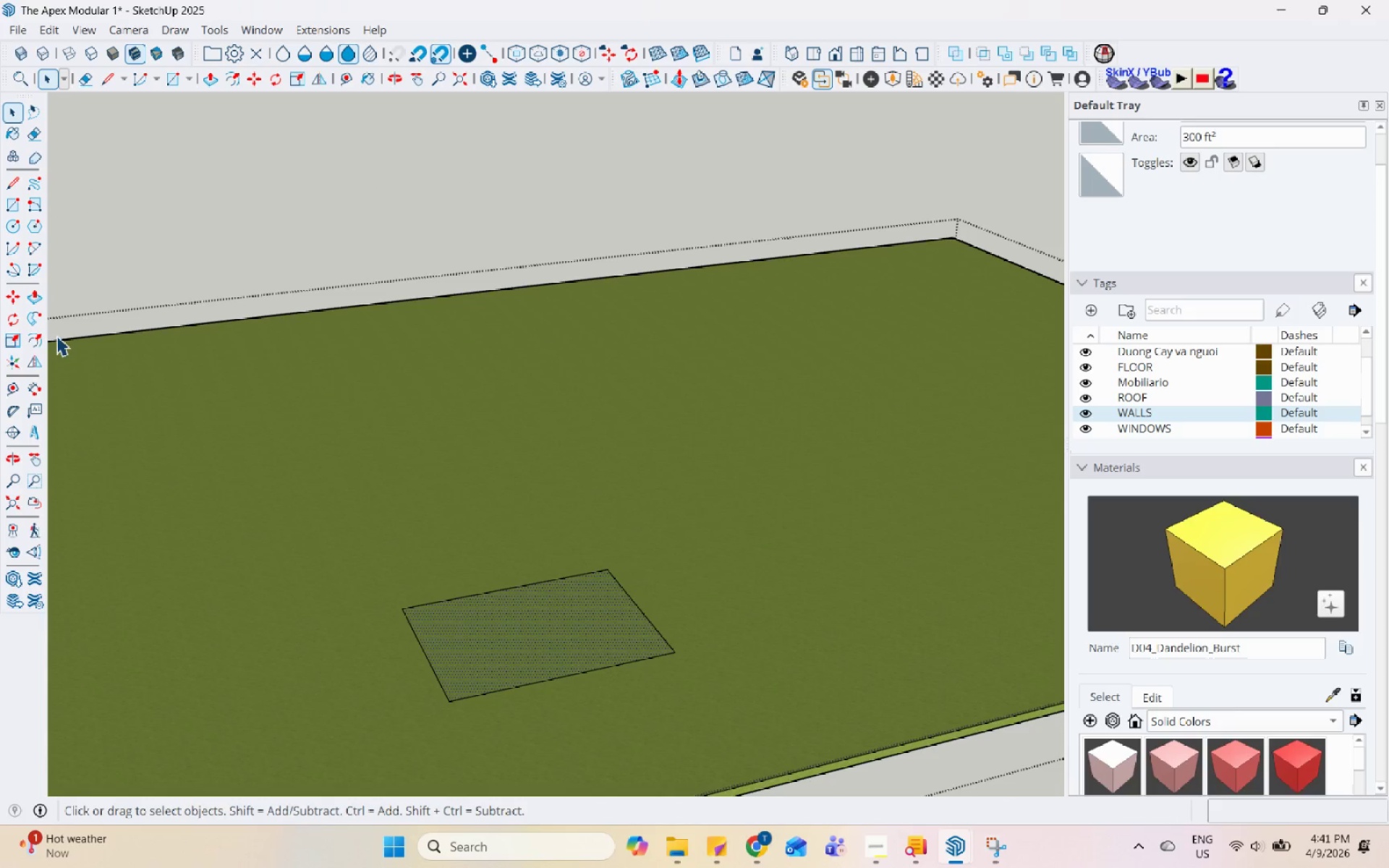 
left_click([36, 336])
 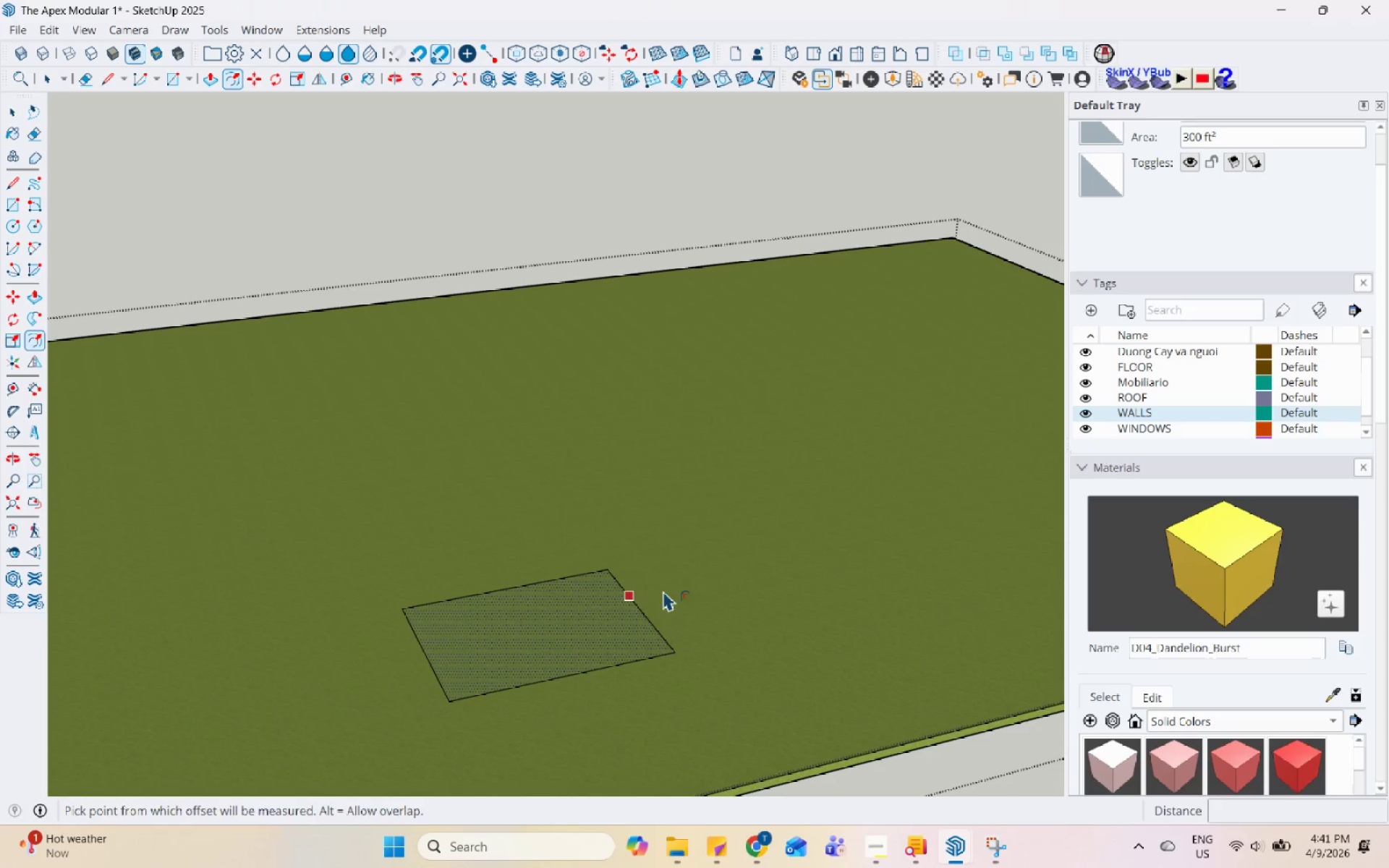 
left_click([639, 590])
 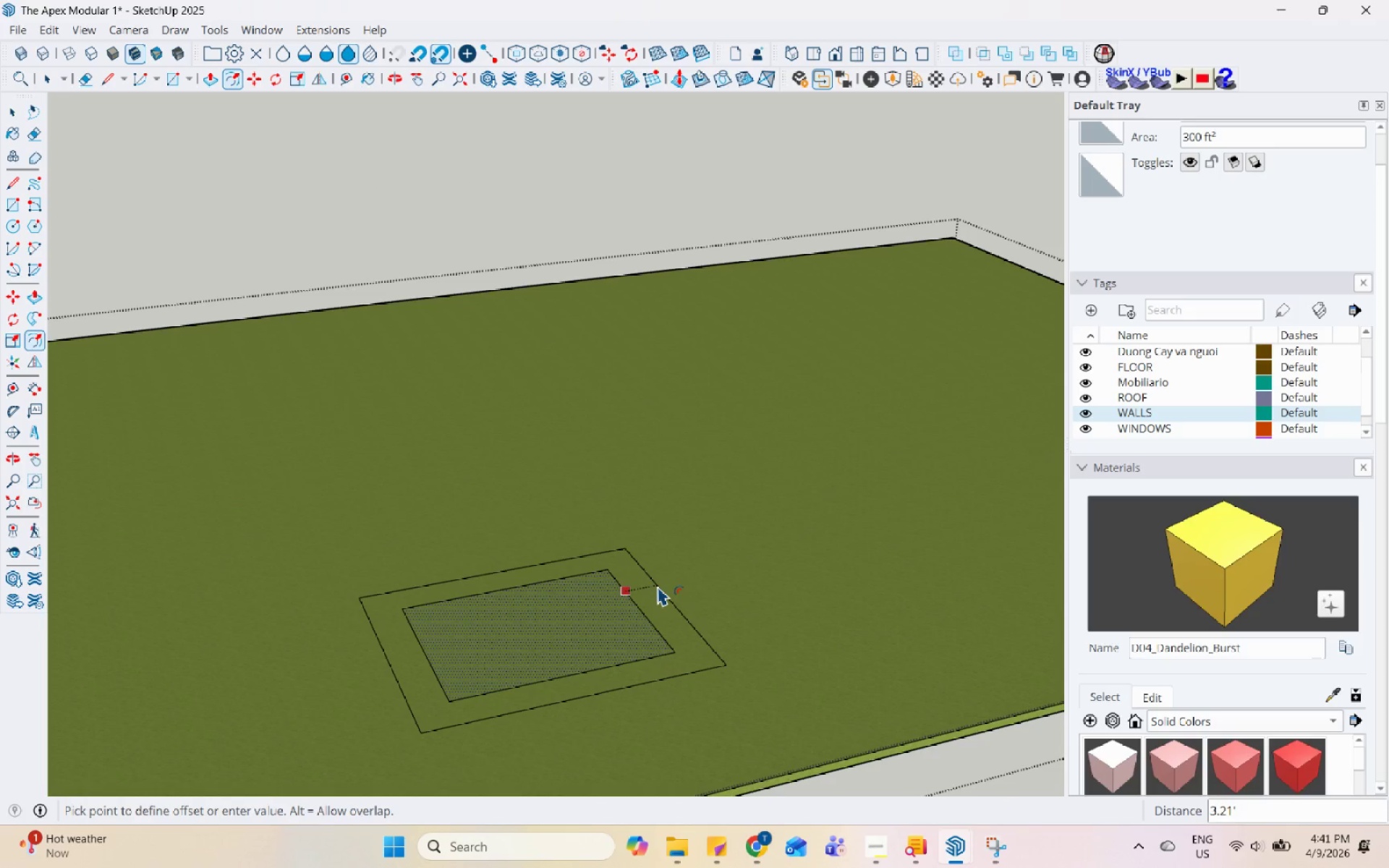 
left_click([657, 585])
 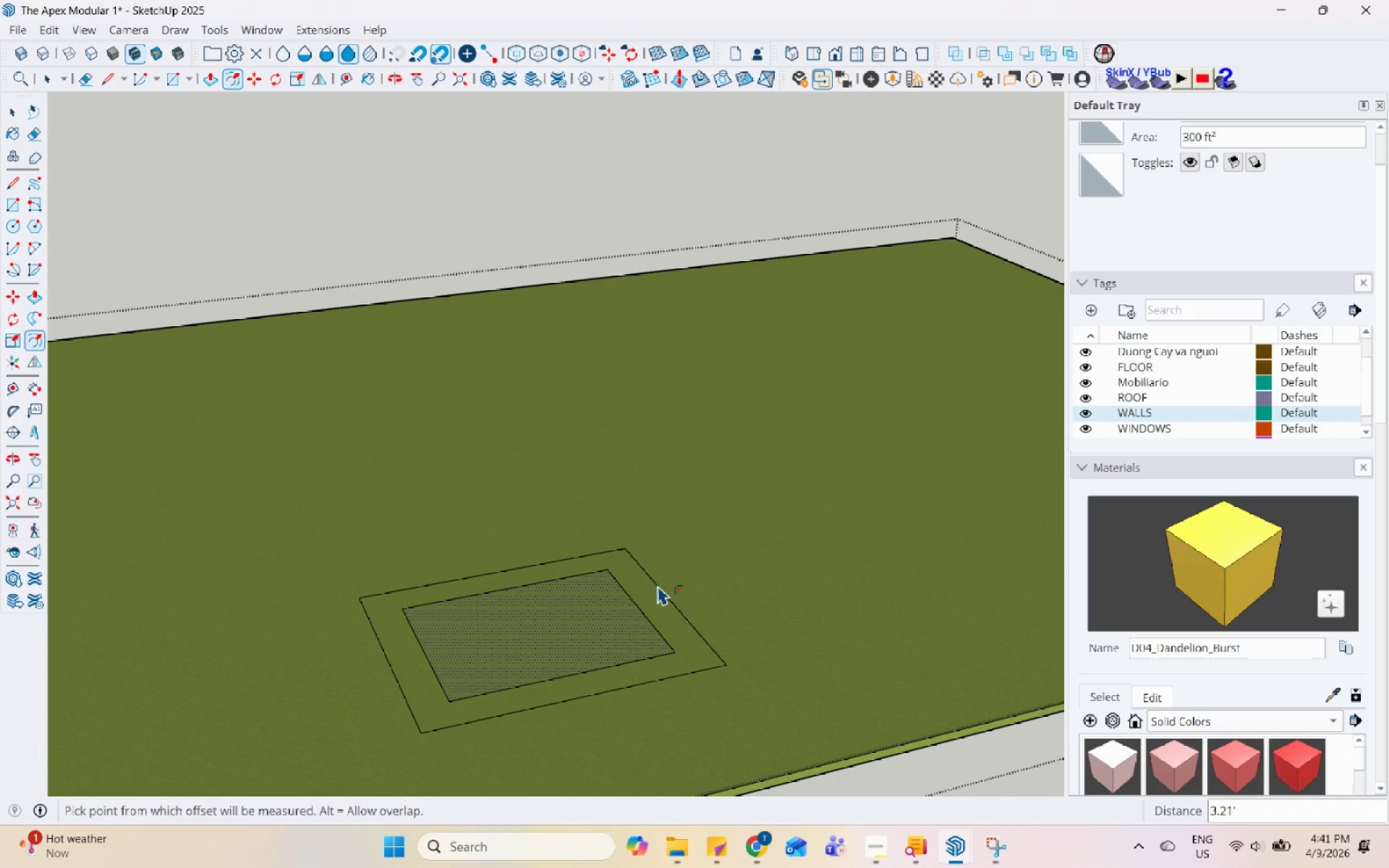 
key(Space)
 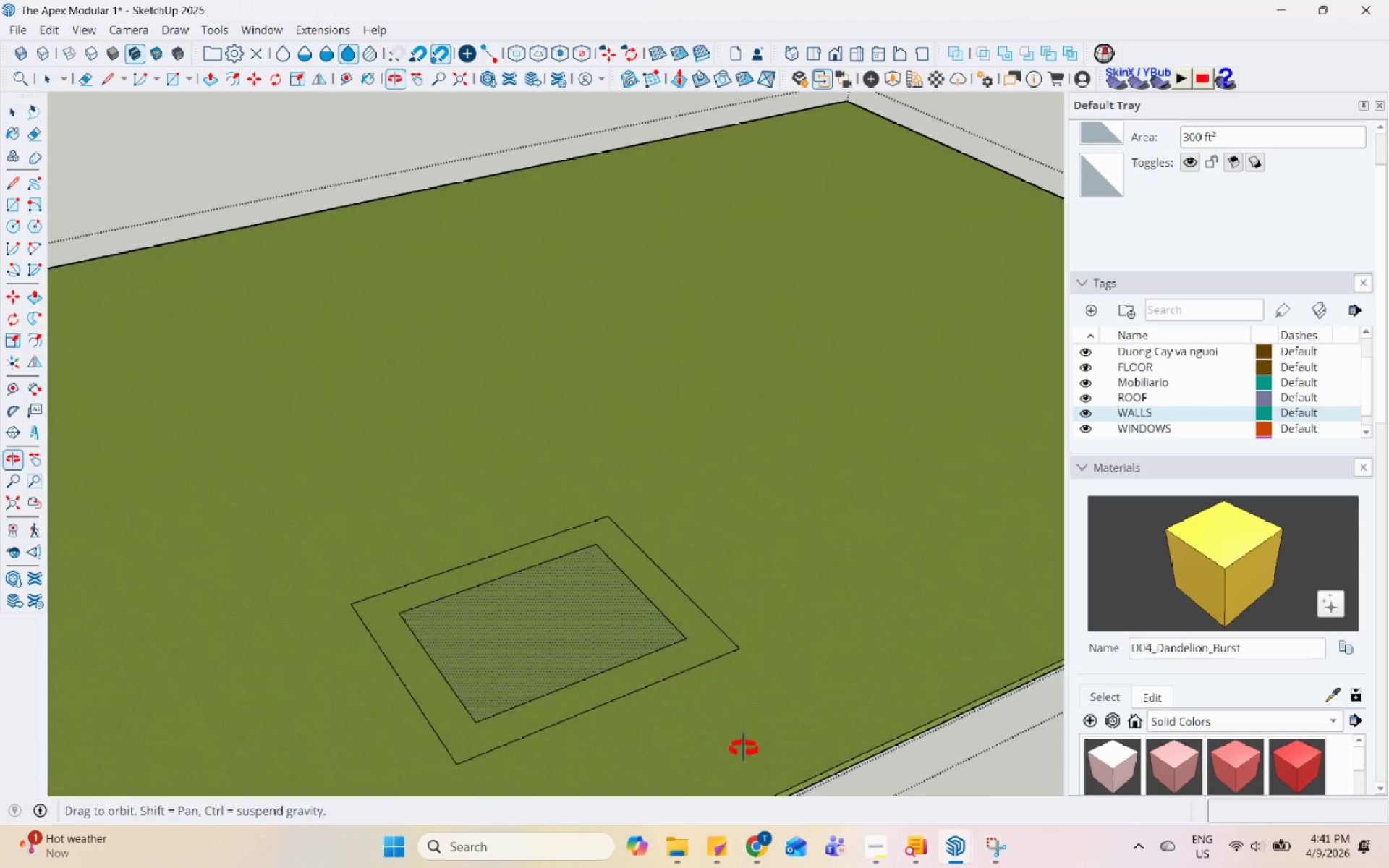 
key(L)
 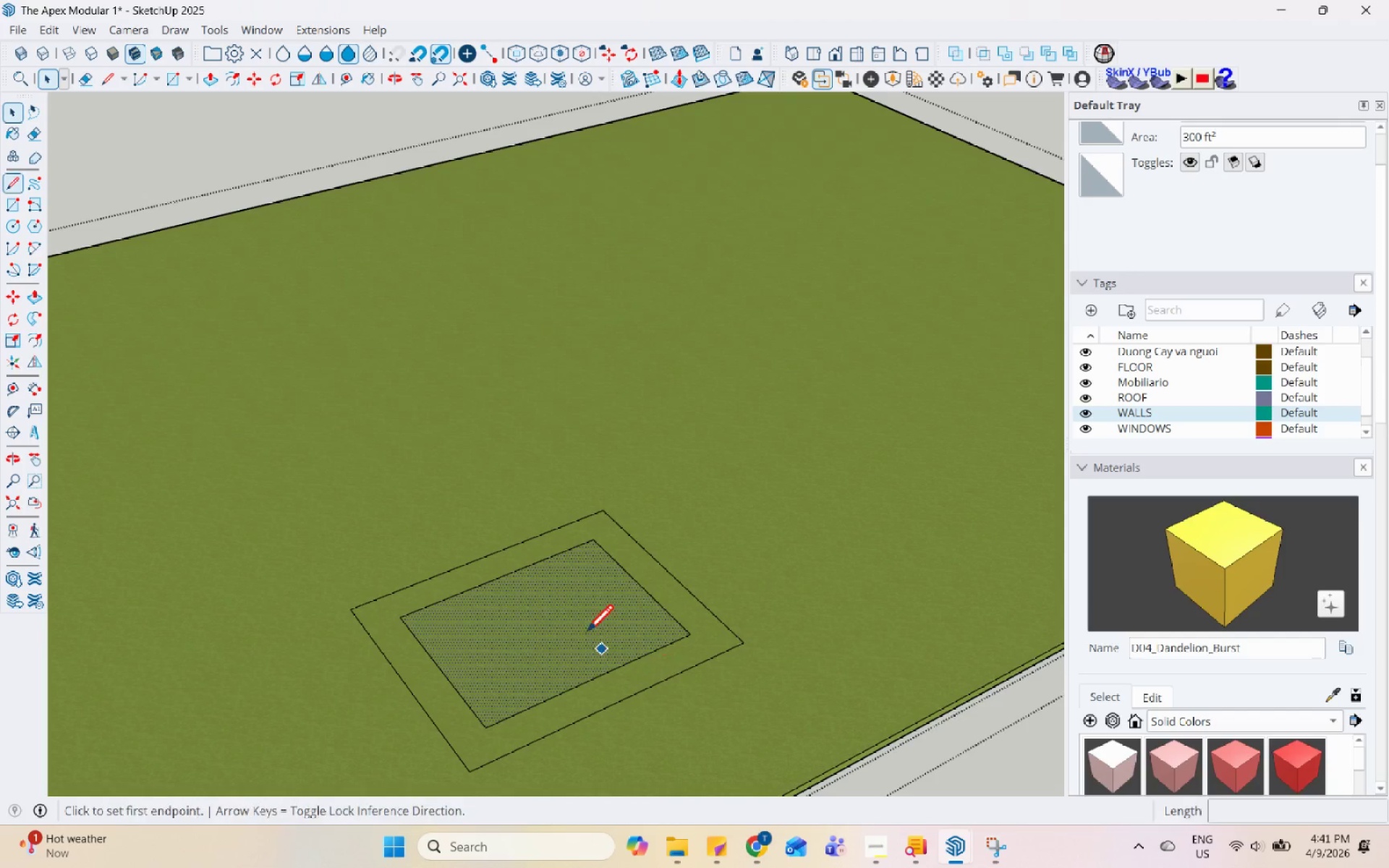 
scroll: coordinate [574, 625], scroll_direction: down, amount: 3.0
 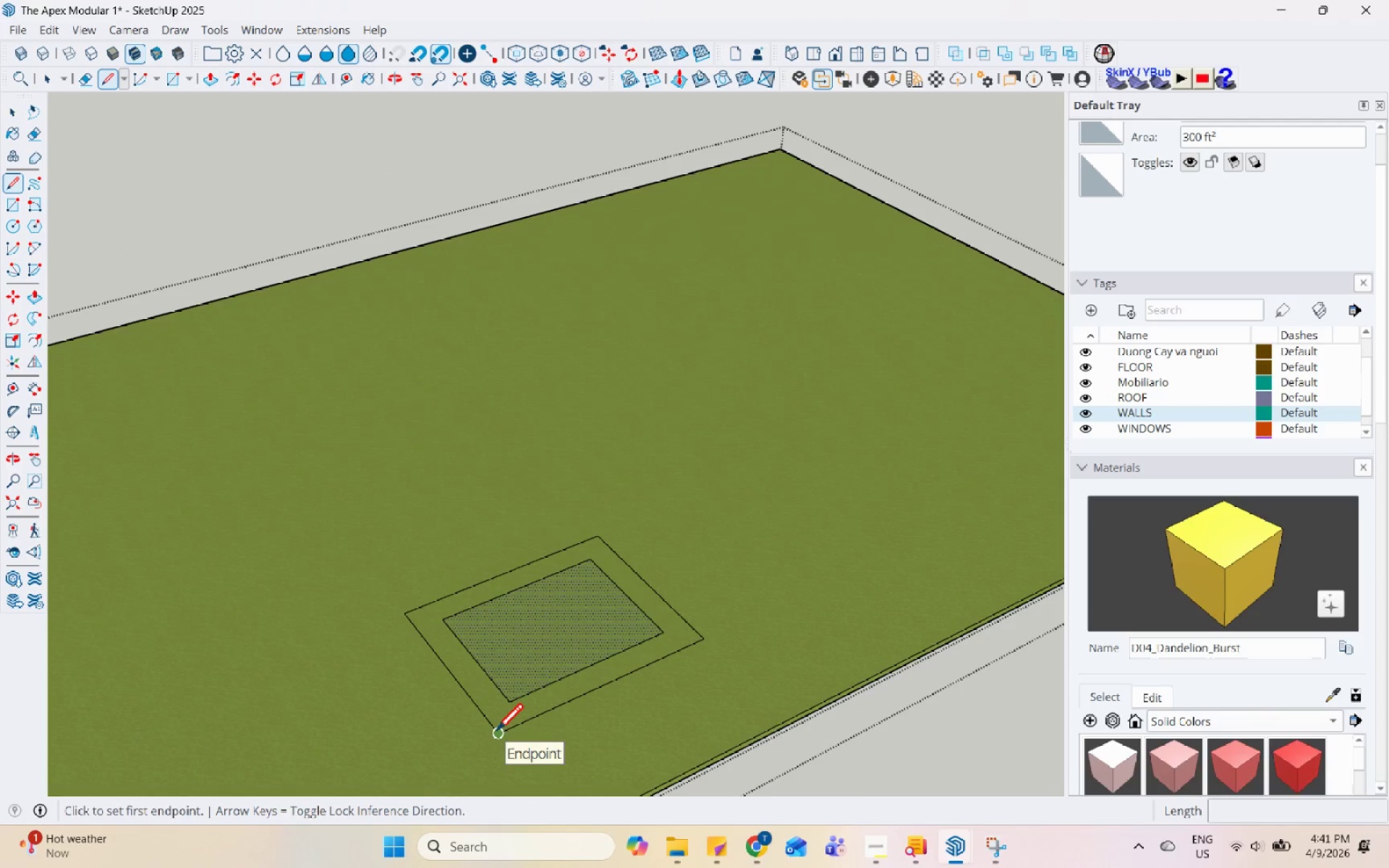 
wait(7.3)
 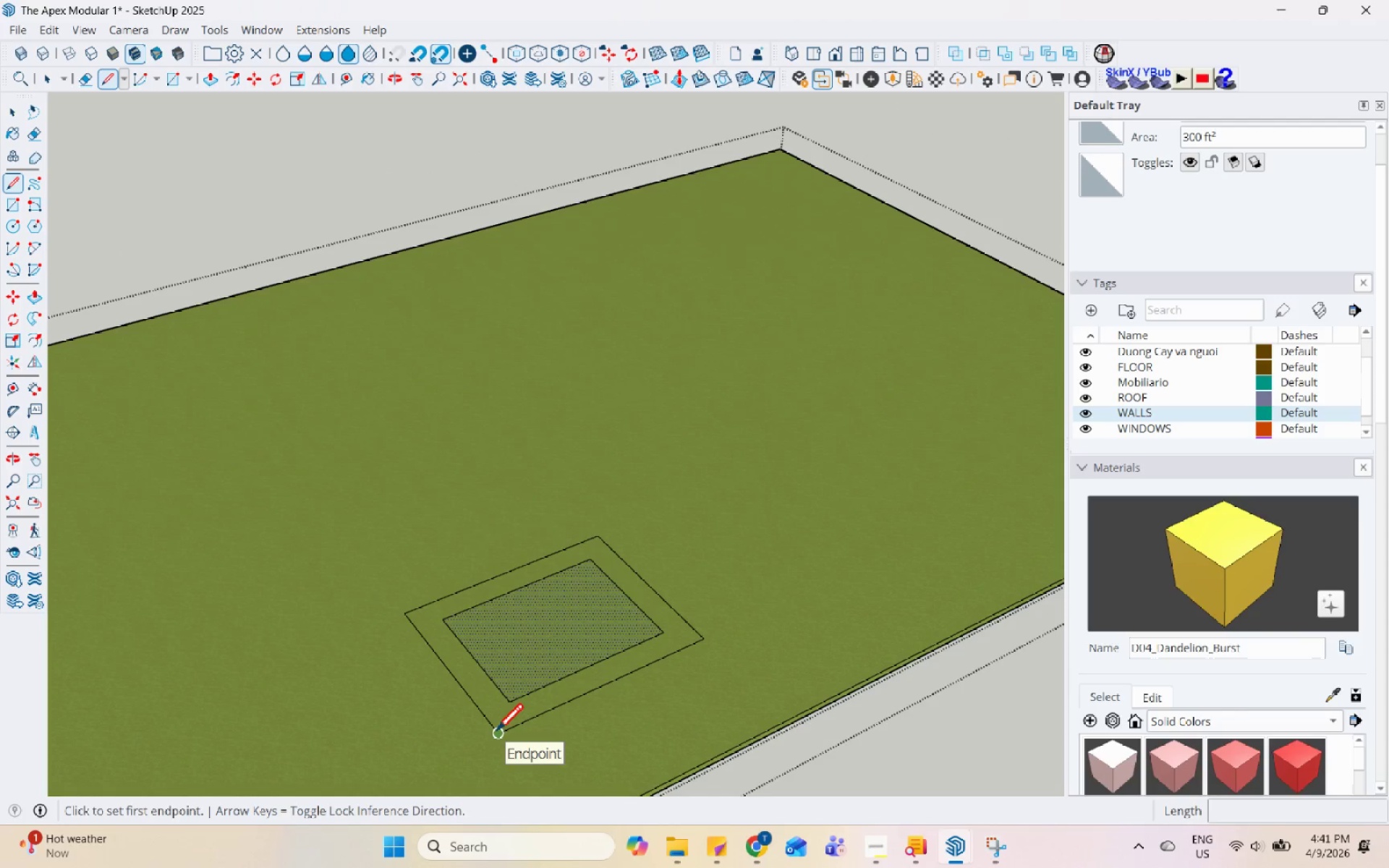 
scroll: coordinate [506, 740], scroll_direction: up, amount: 6.0
 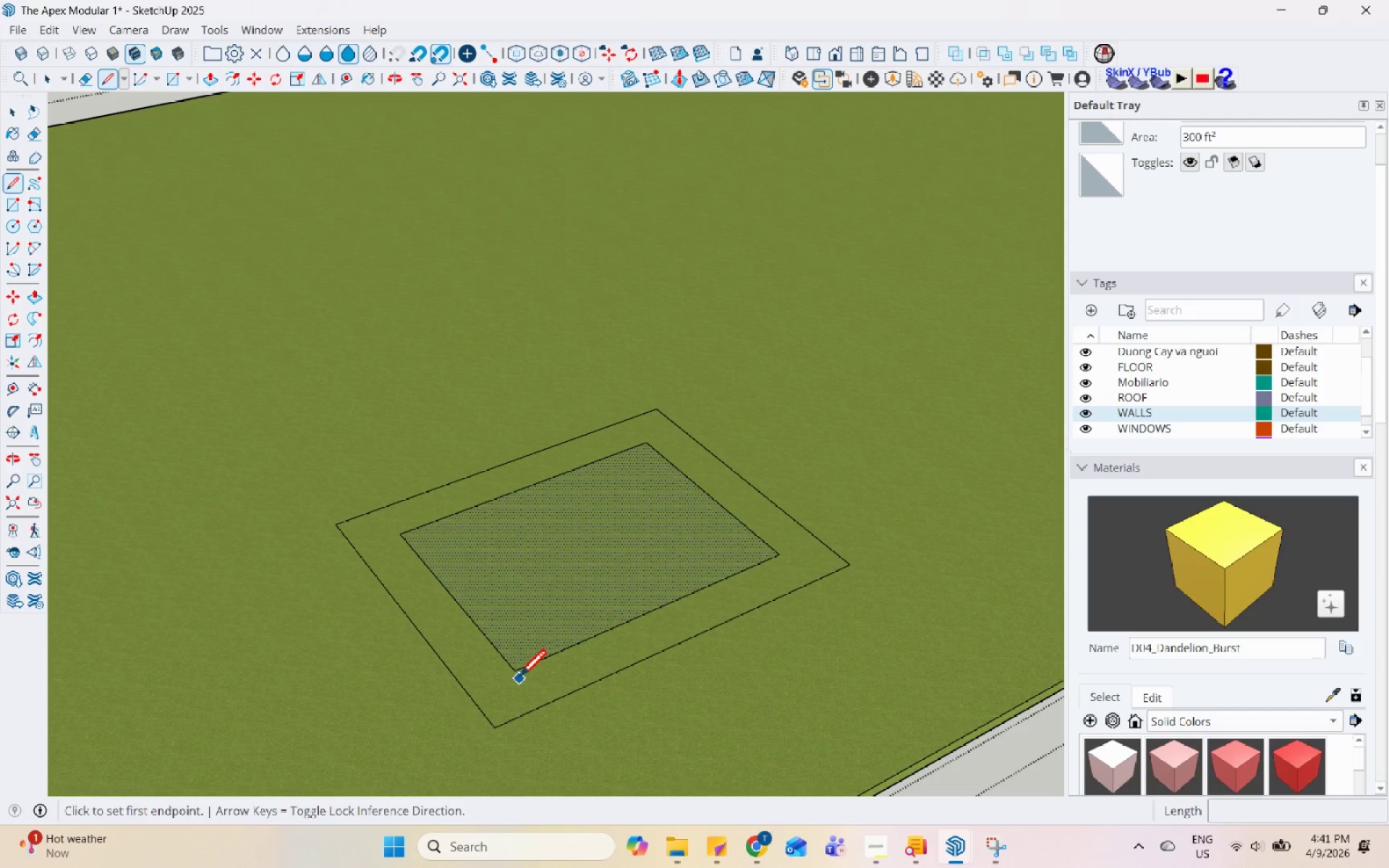 
left_click([515, 672])
 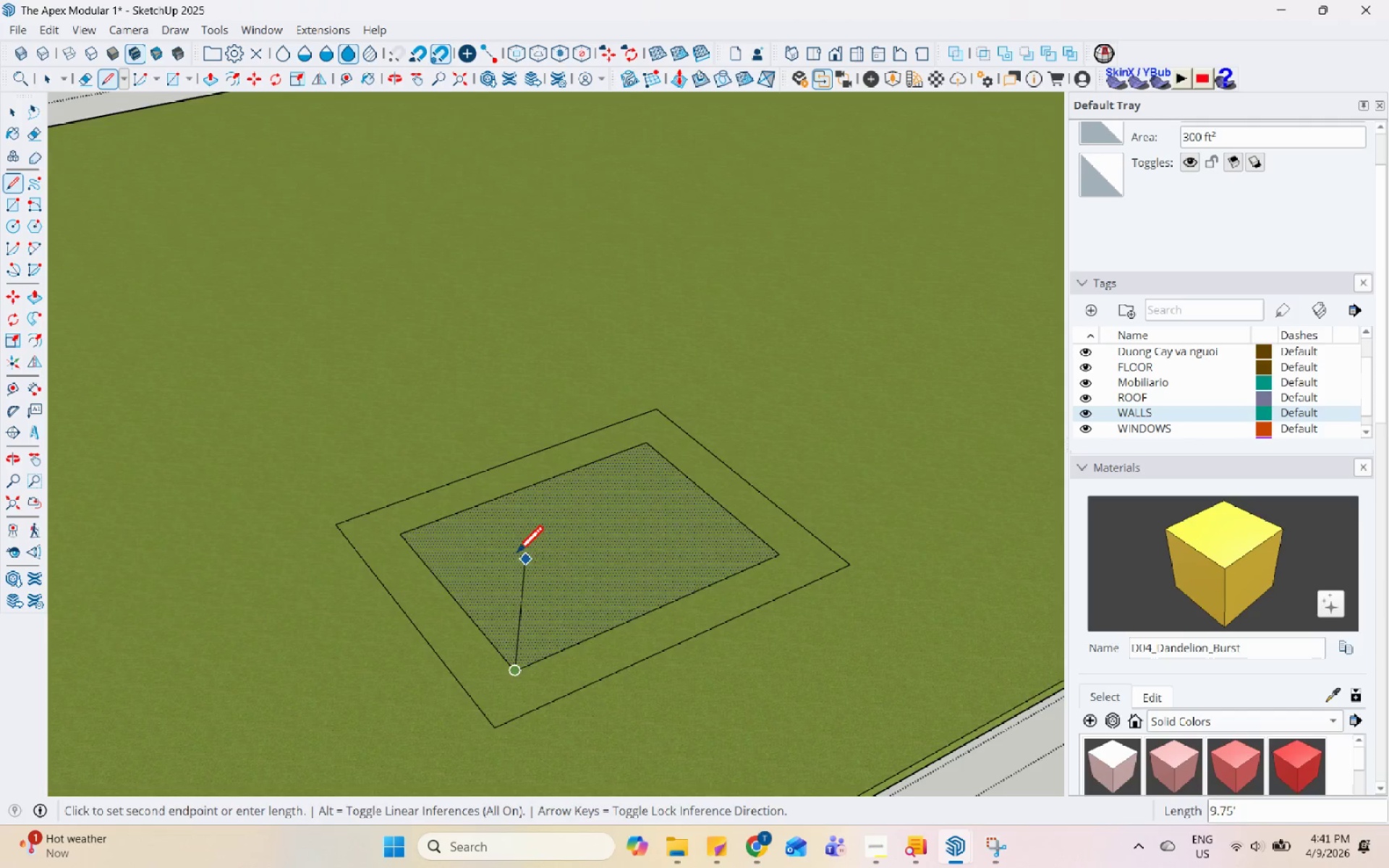 
scroll: coordinate [454, 516], scroll_direction: down, amount: 9.0
 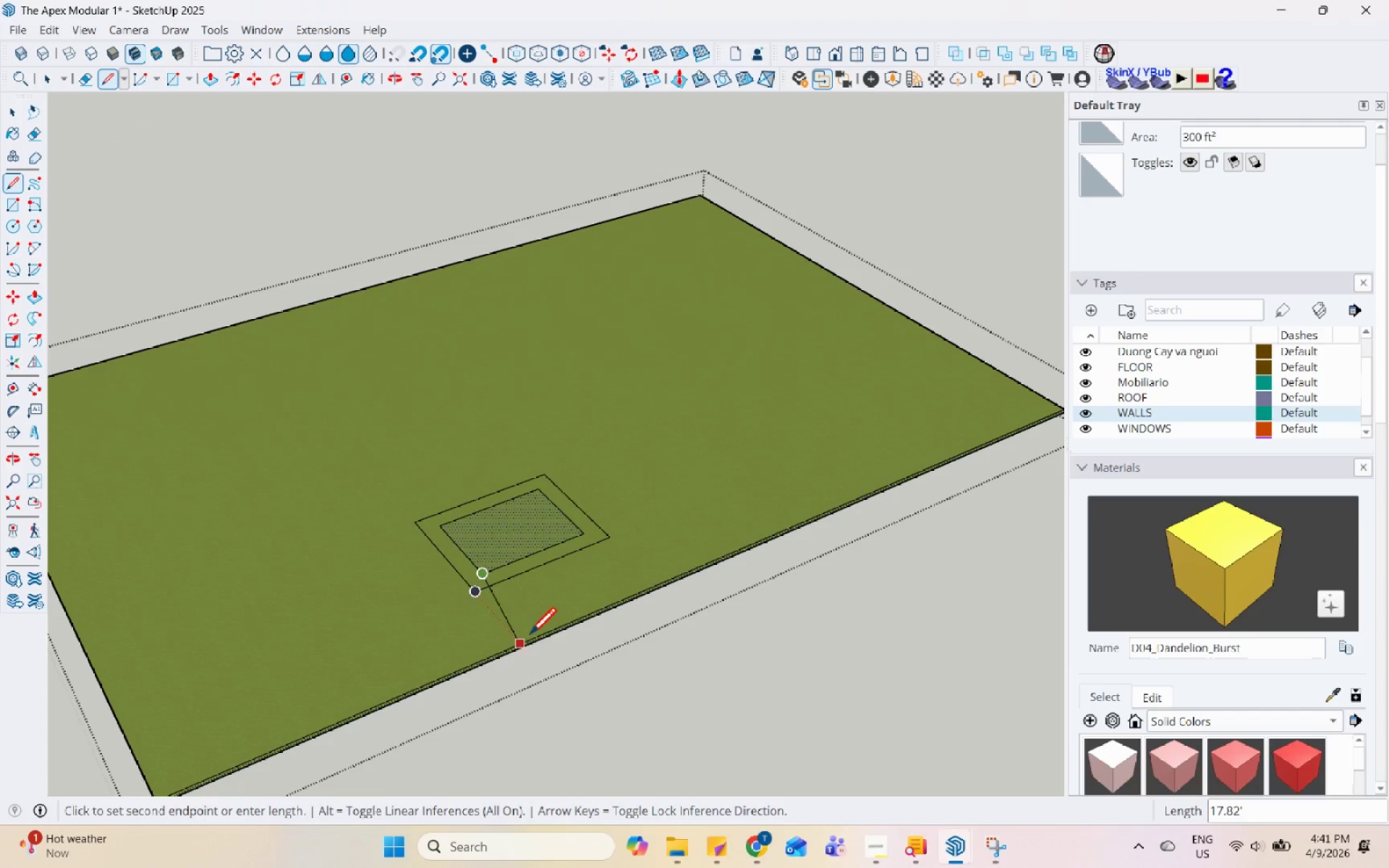 
left_click([532, 639])
 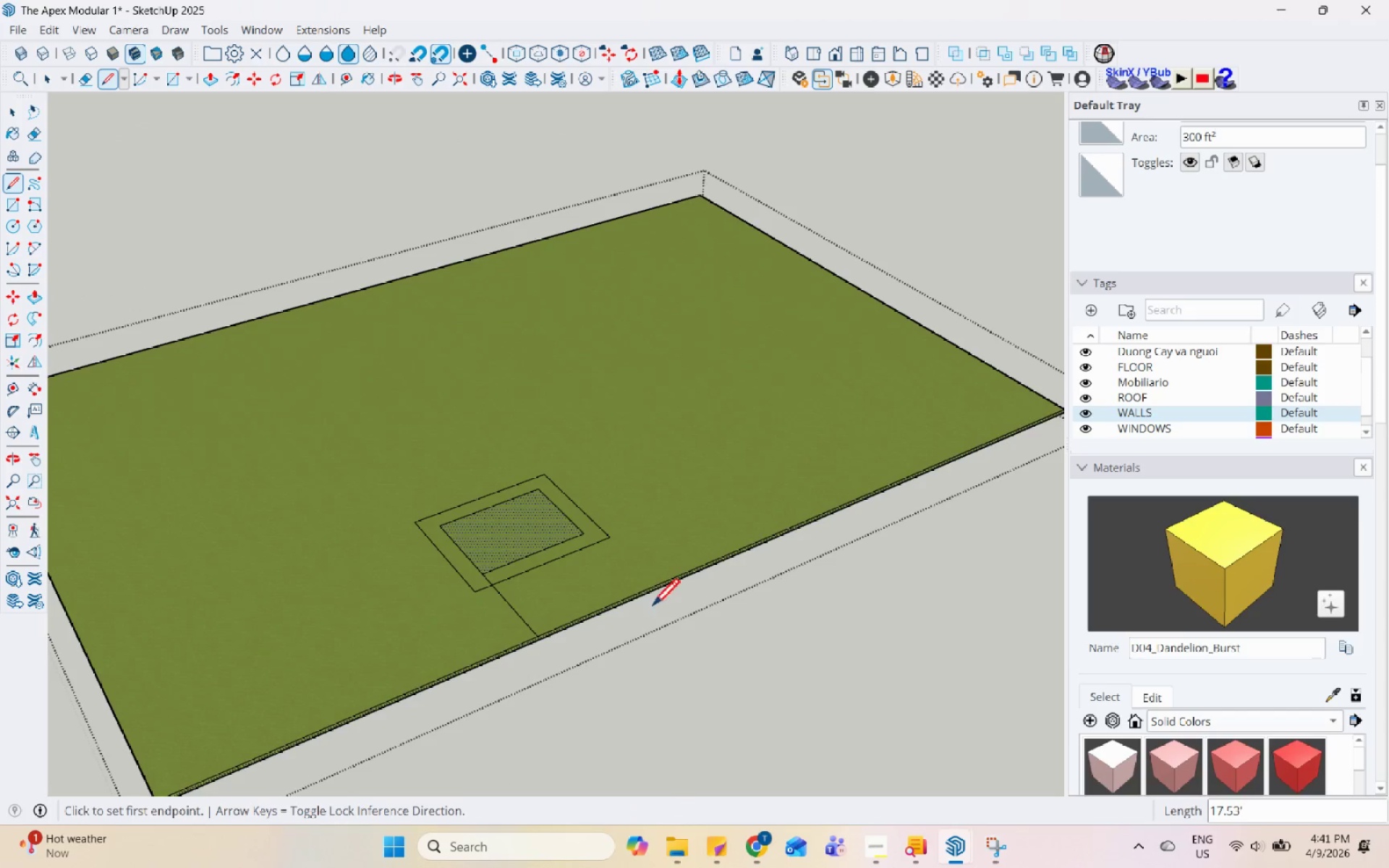 
scroll: coordinate [590, 557], scroll_direction: up, amount: 6.0
 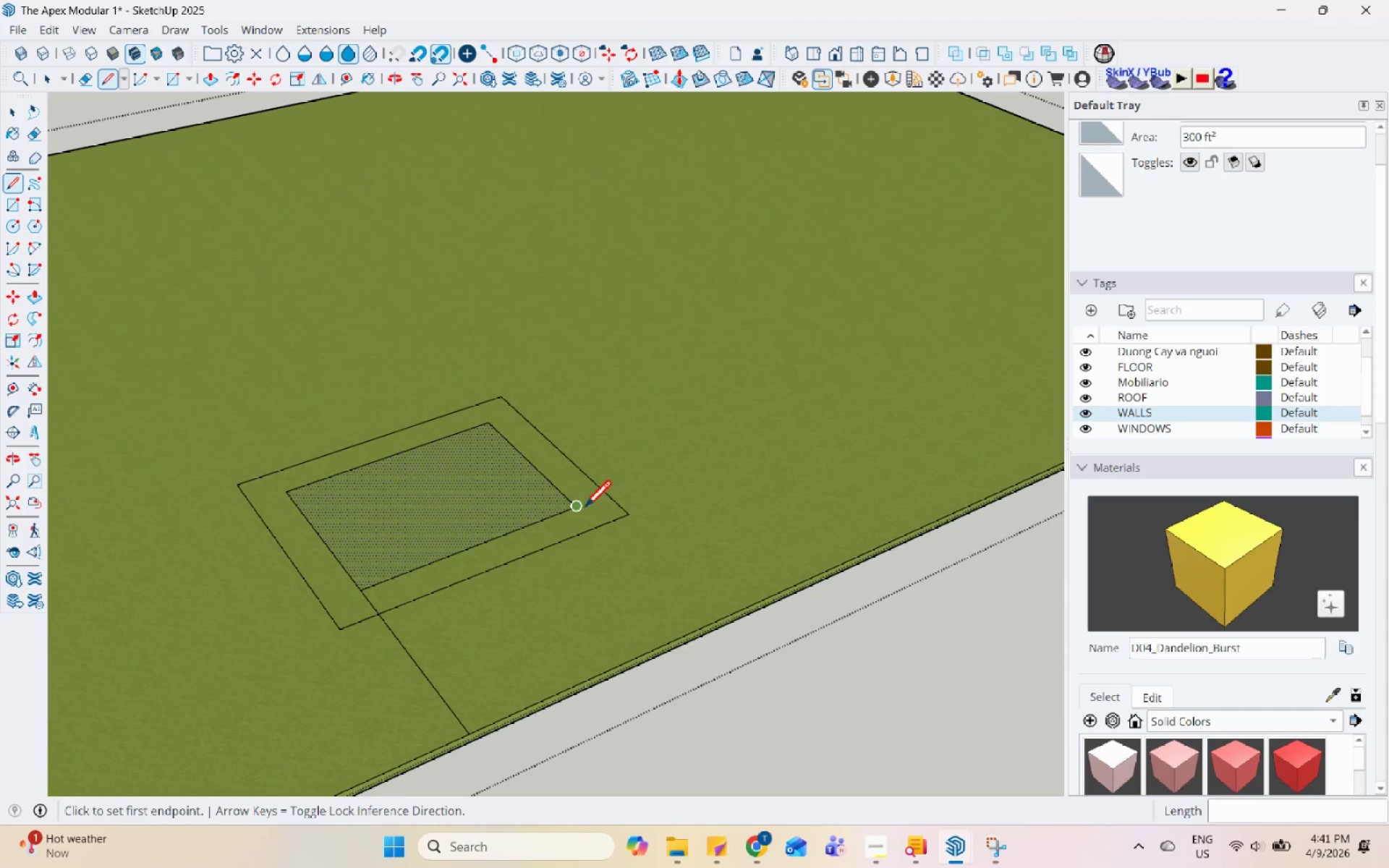 
left_click([578, 507])
 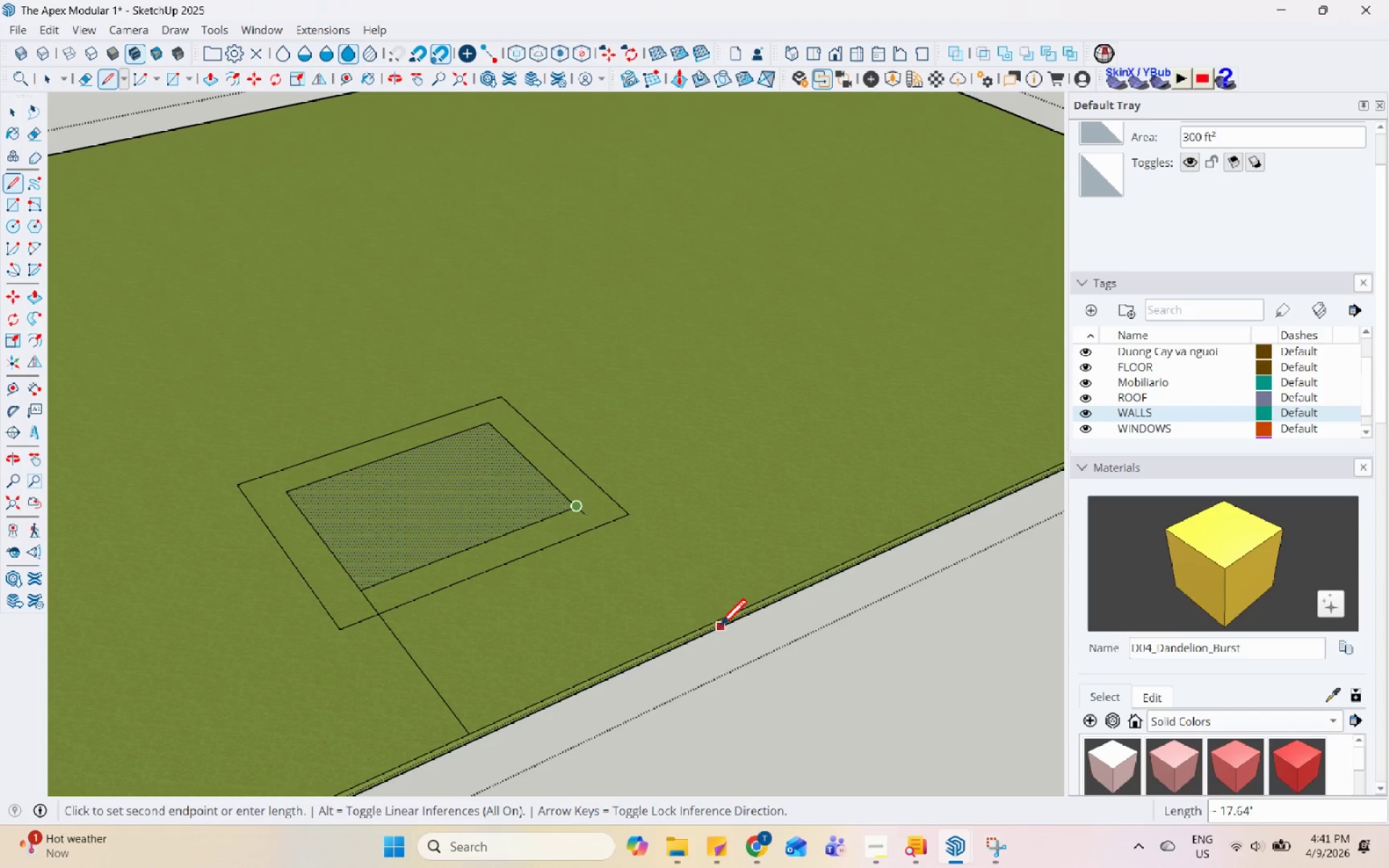 
left_click([707, 631])
 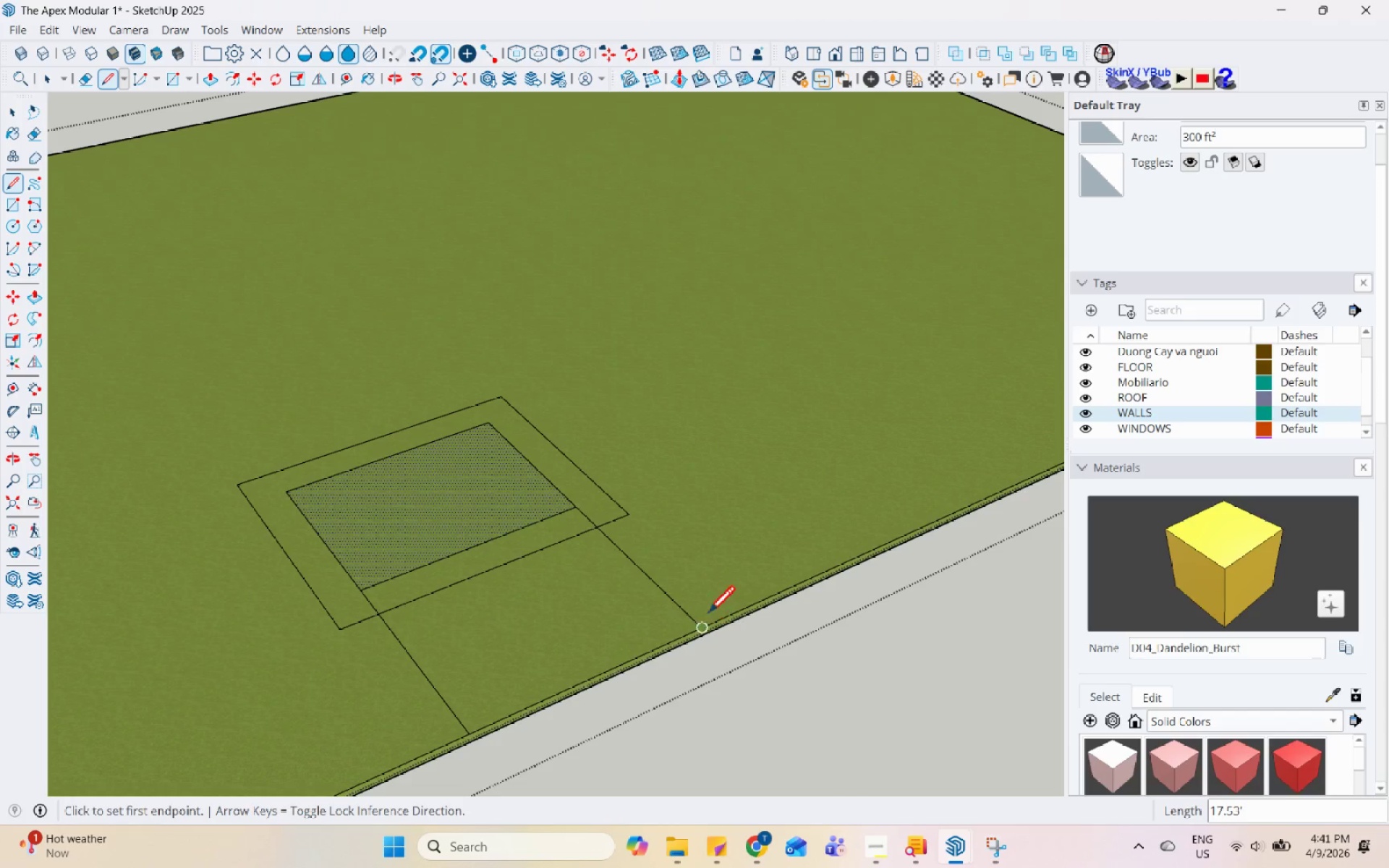 
key(Space)
 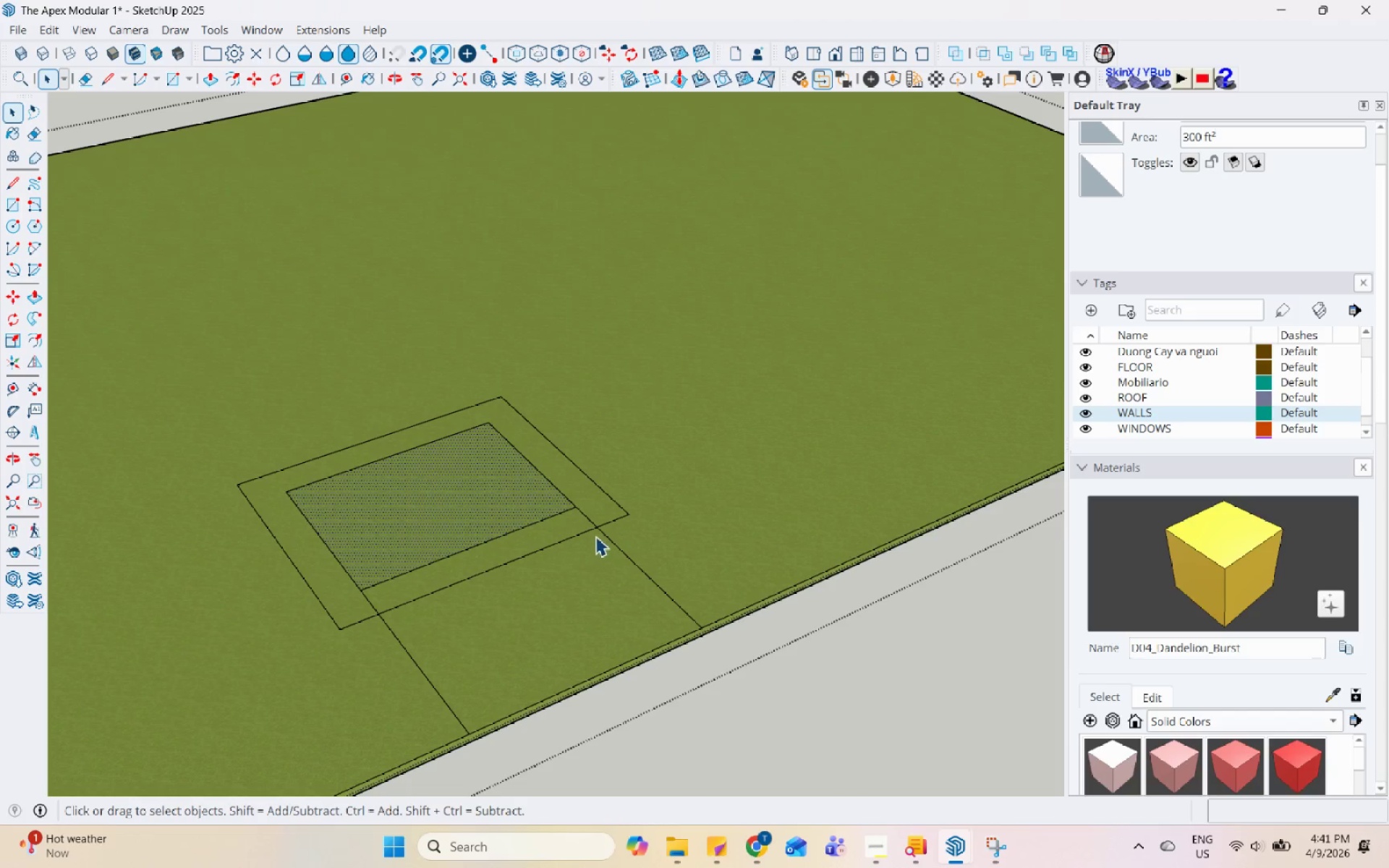 
left_click([586, 535])
 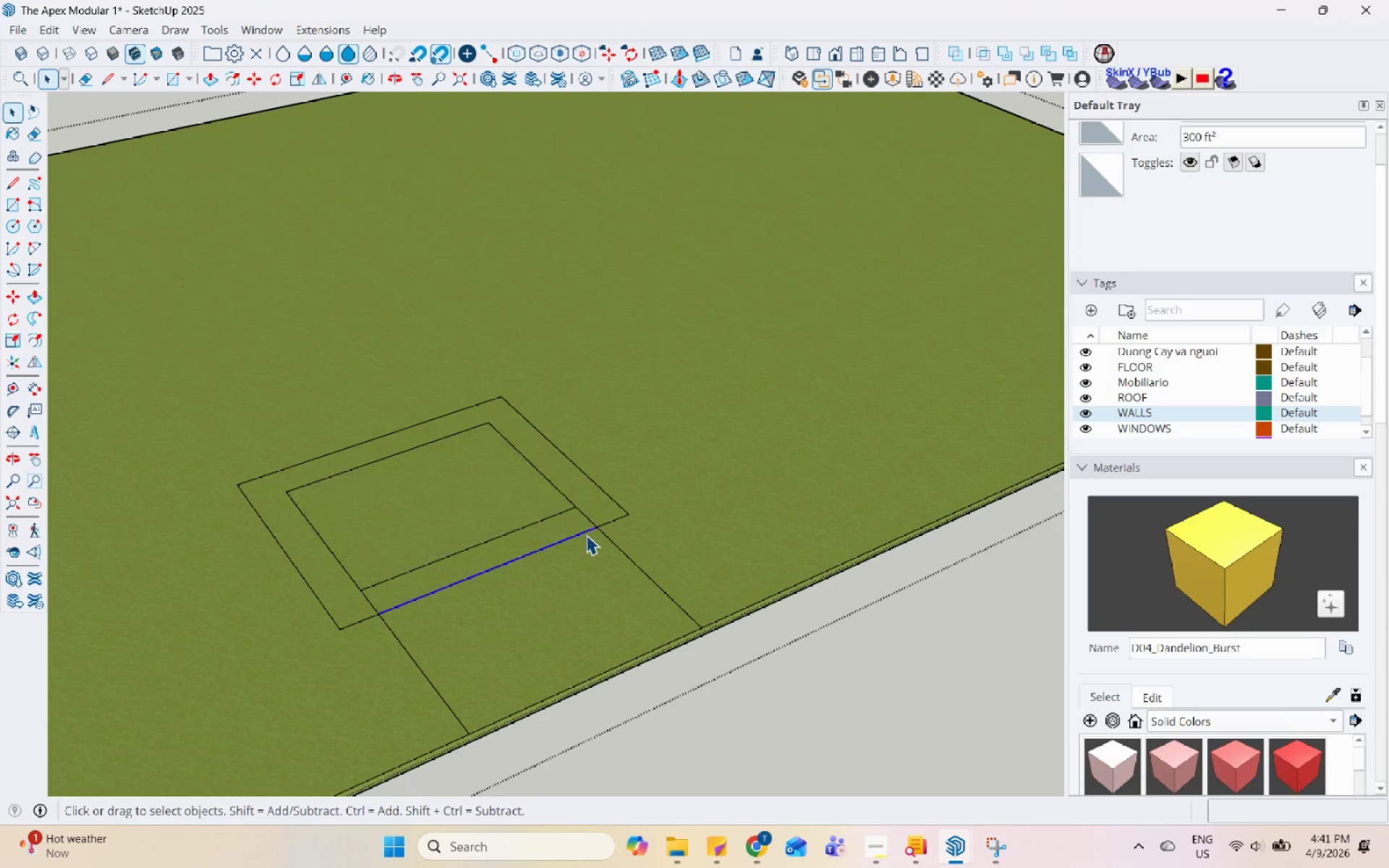 
right_click([586, 535])
 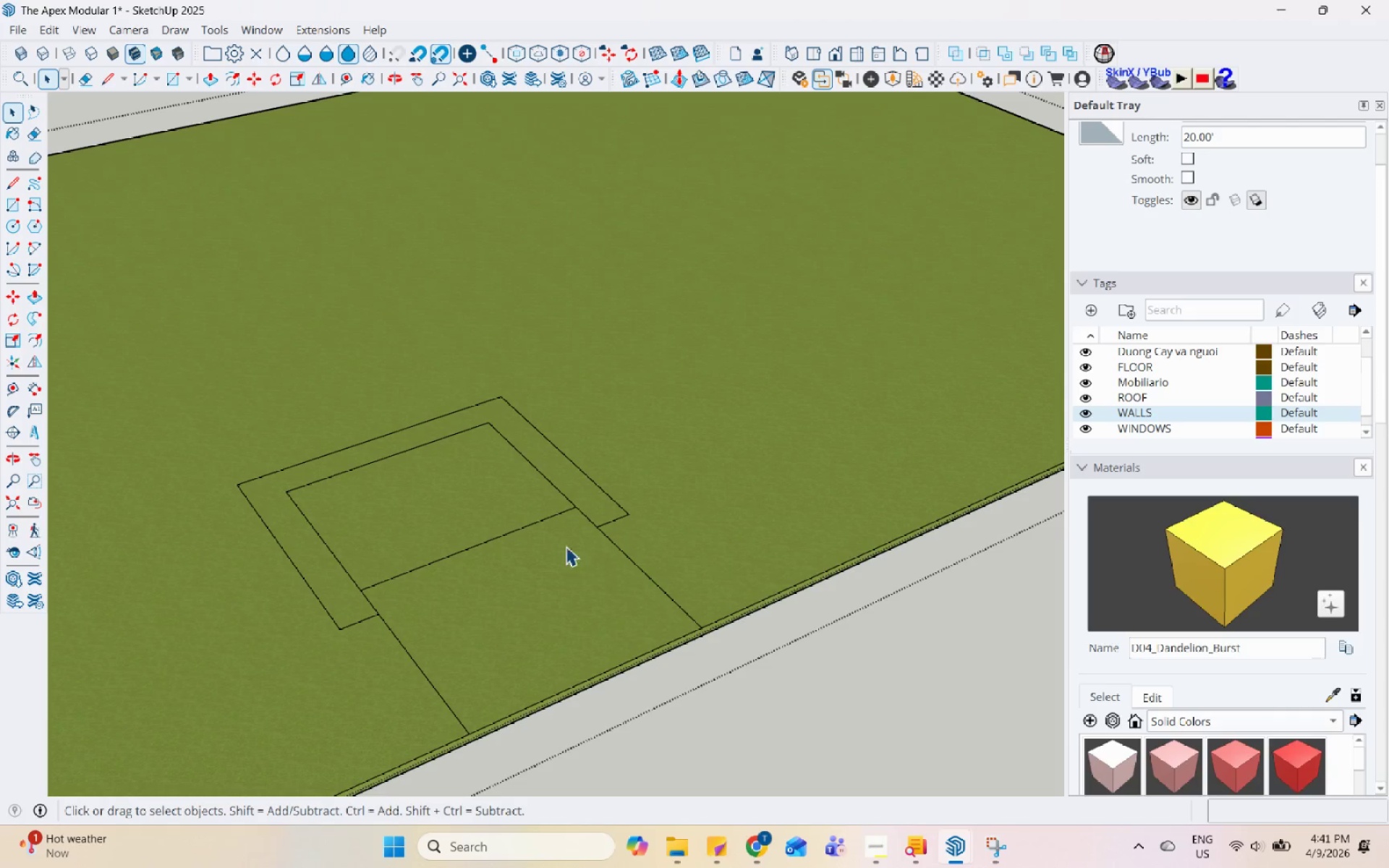 
left_click([548, 520])
 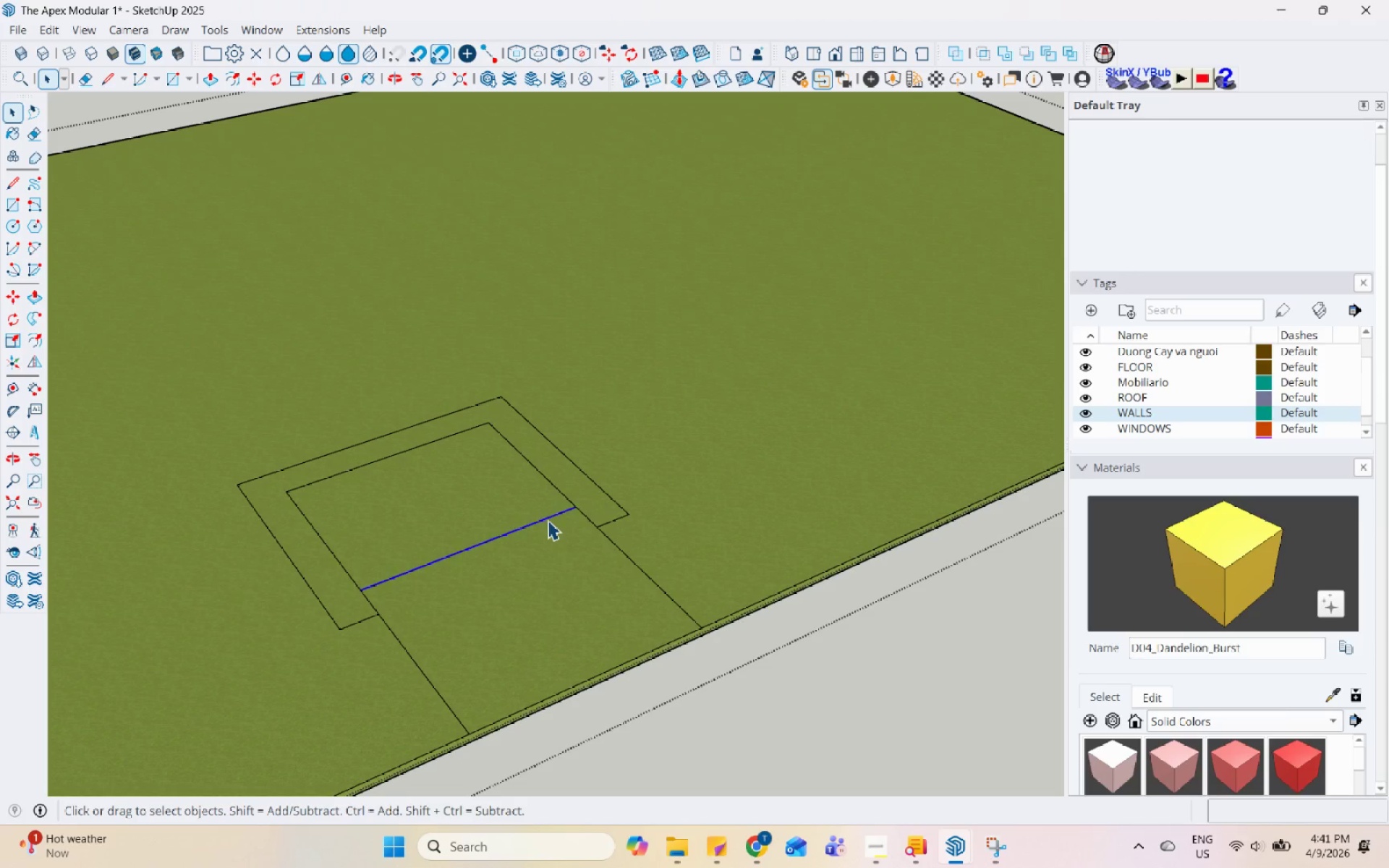 
right_click([548, 520])
 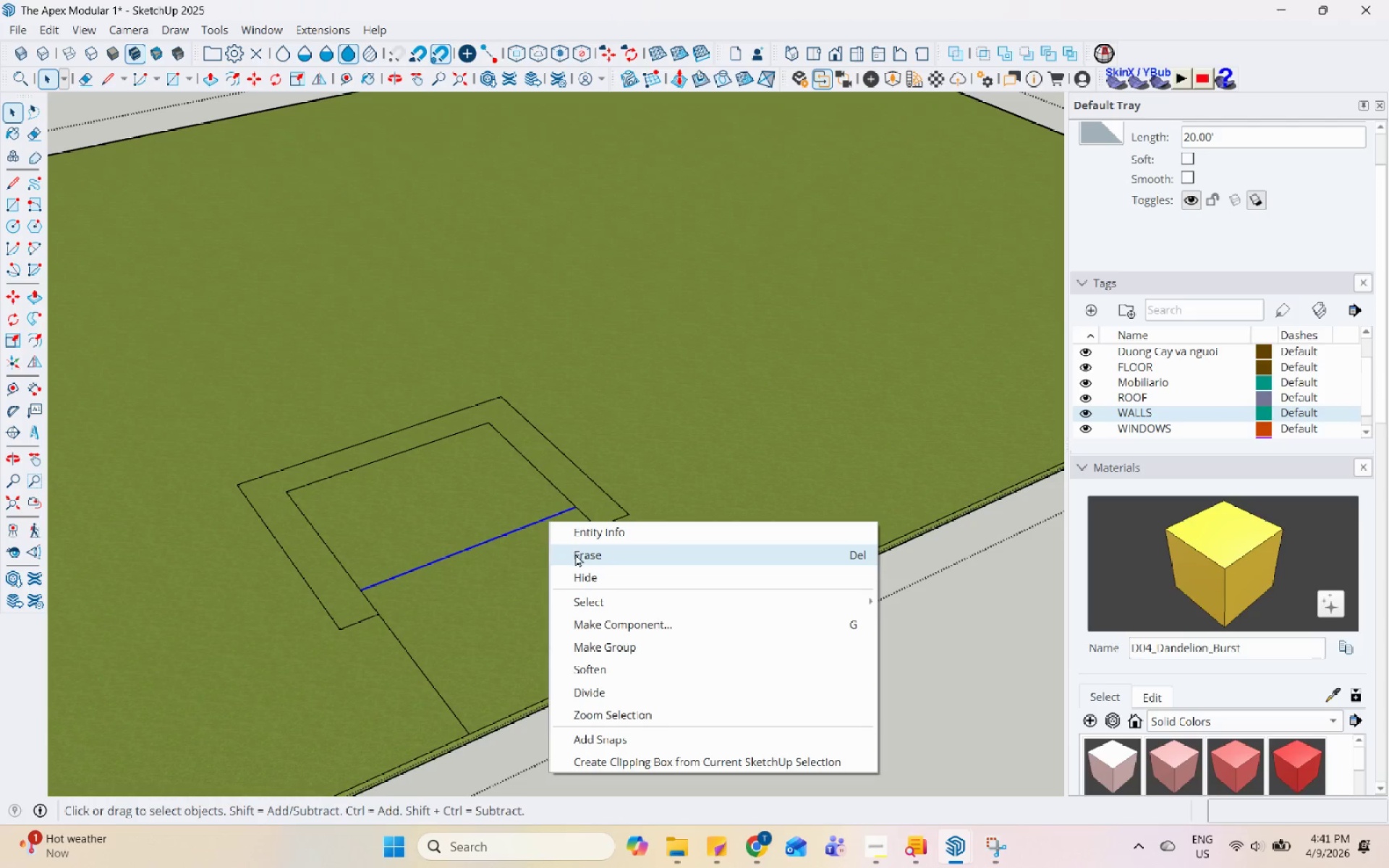 
left_click([577, 556])
 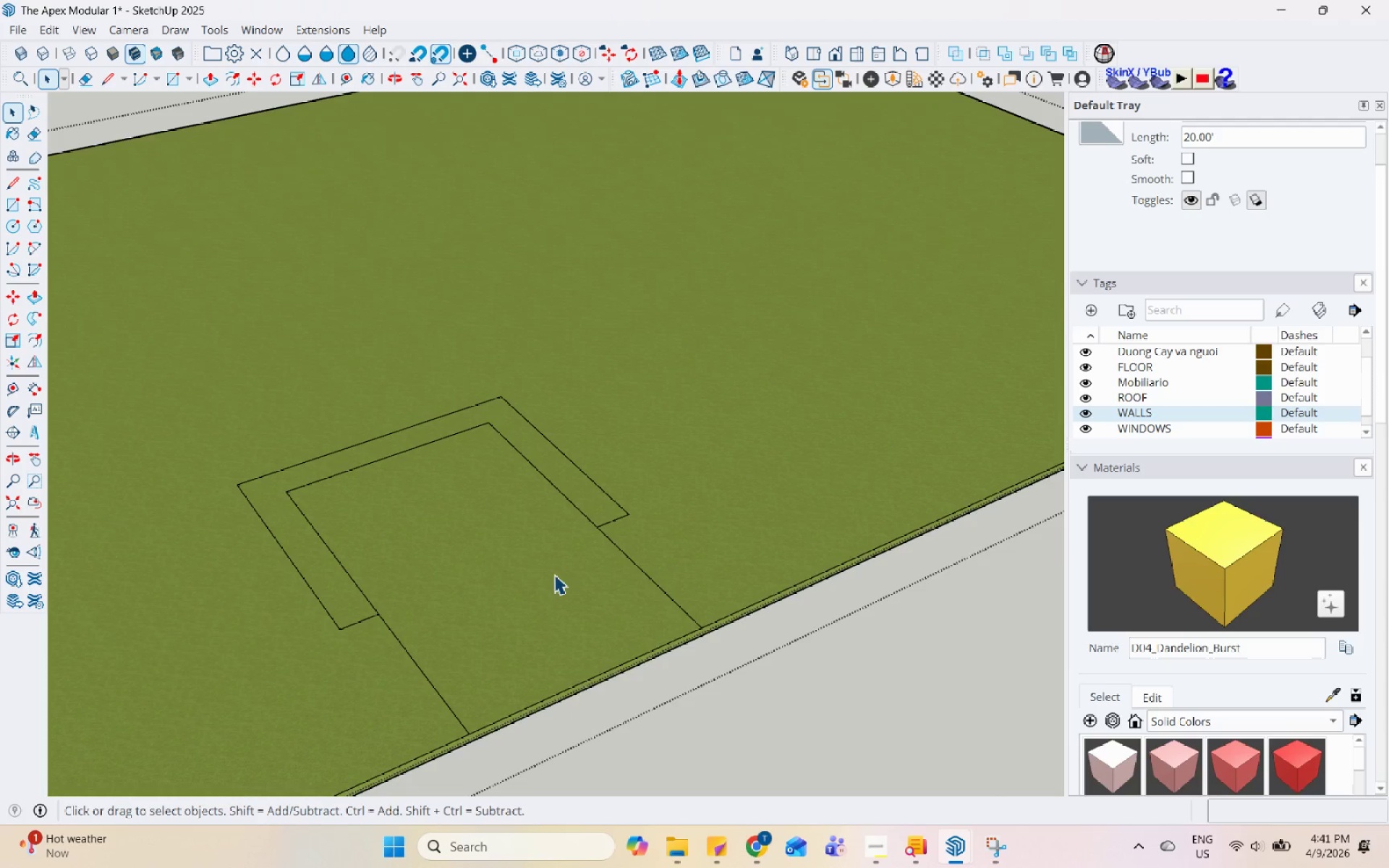 
key(Escape)
 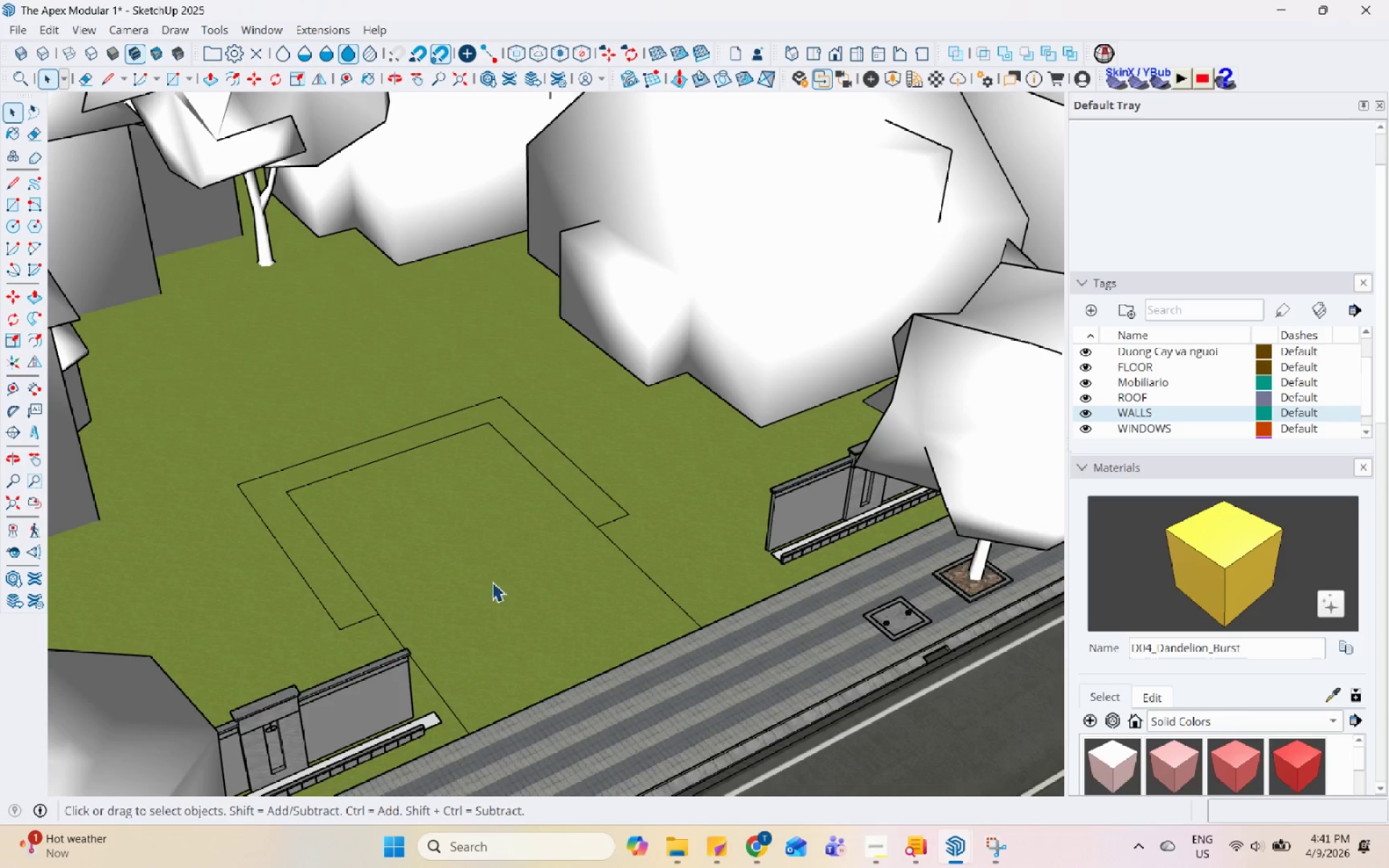 
key(Escape)
 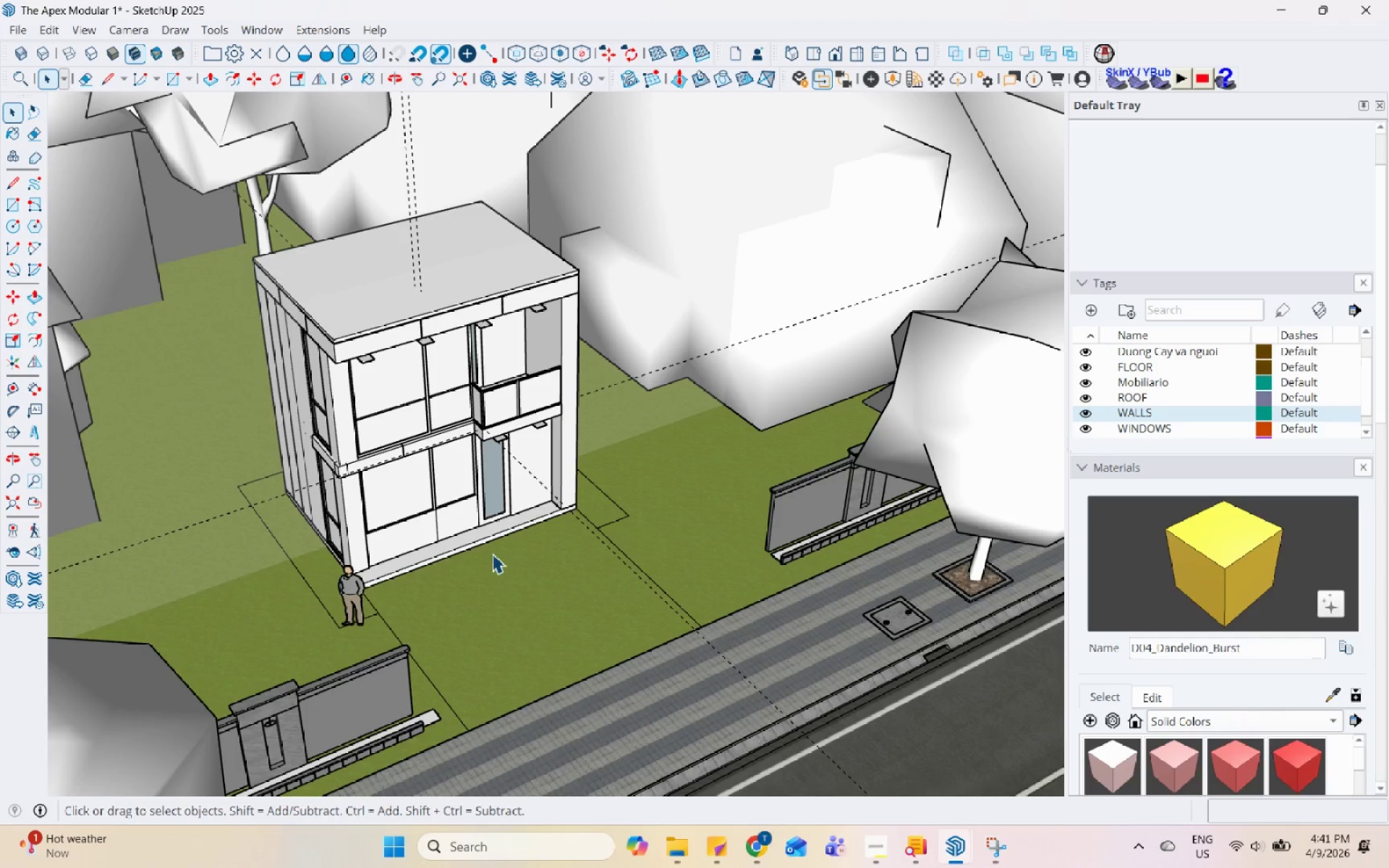 
scroll: coordinate [506, 570], scroll_direction: down, amount: 2.0
 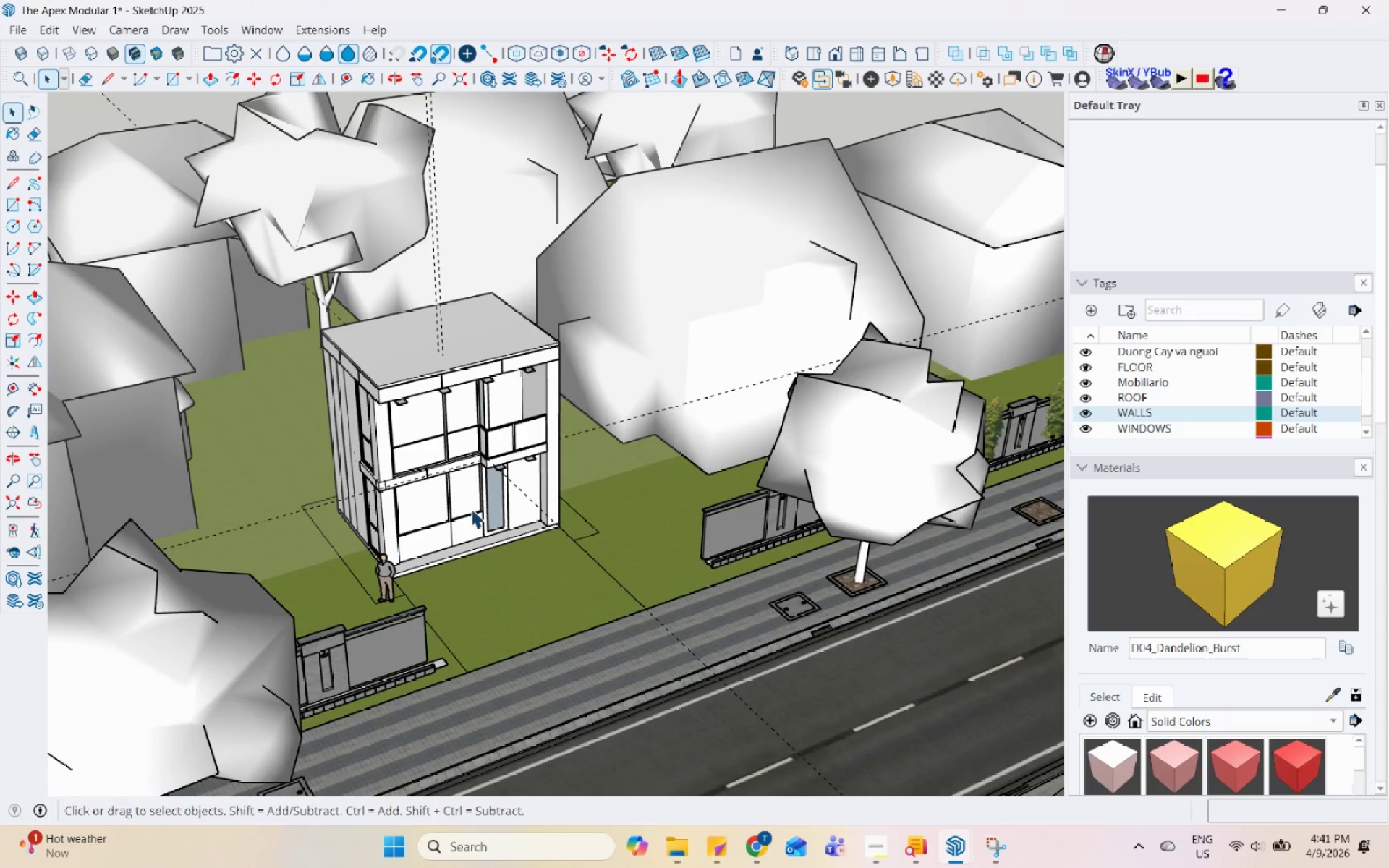 
scroll: coordinate [467, 524], scroll_direction: up, amount: 3.0
 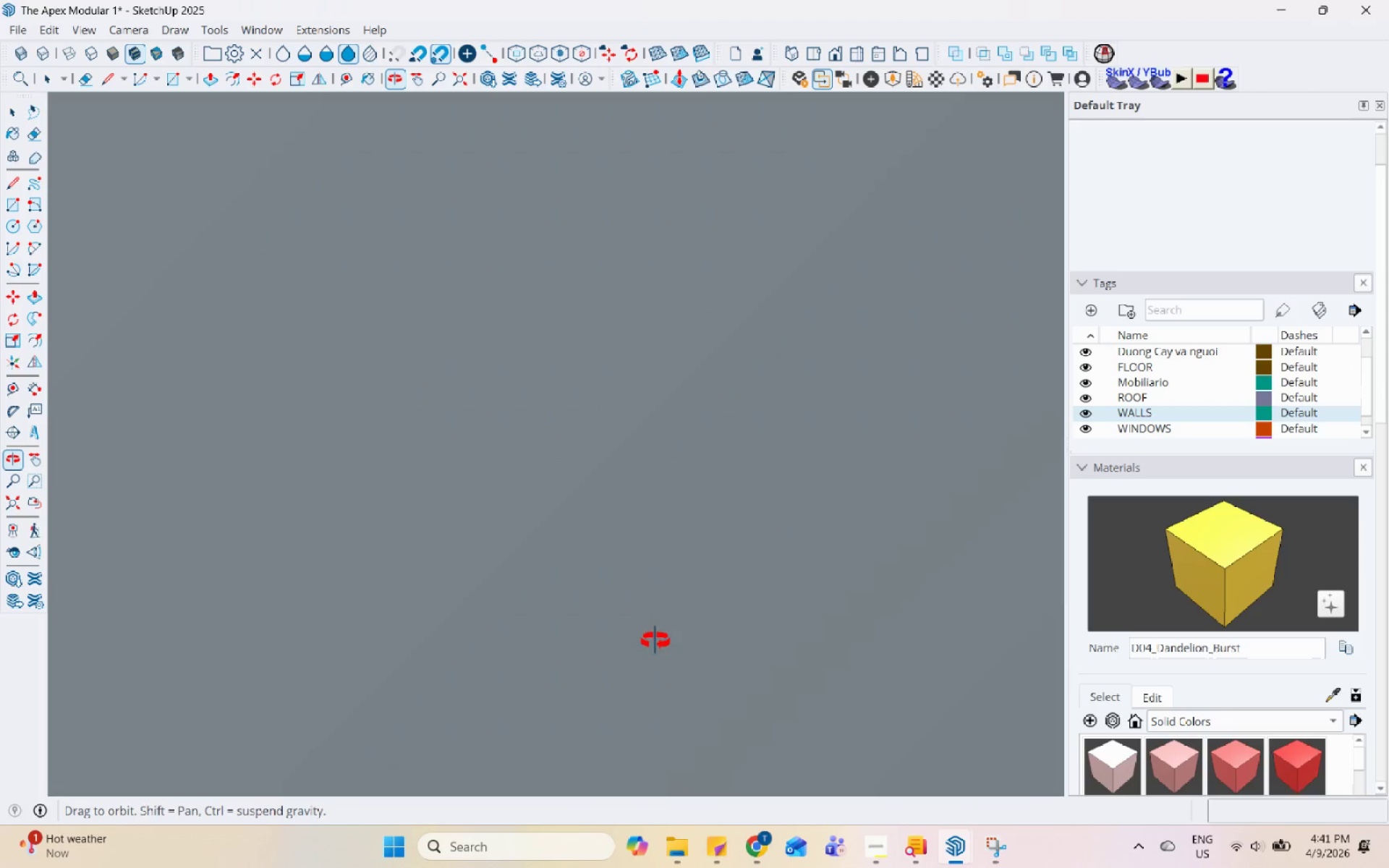 
scroll: coordinate [668, 649], scroll_direction: down, amount: 84.0
 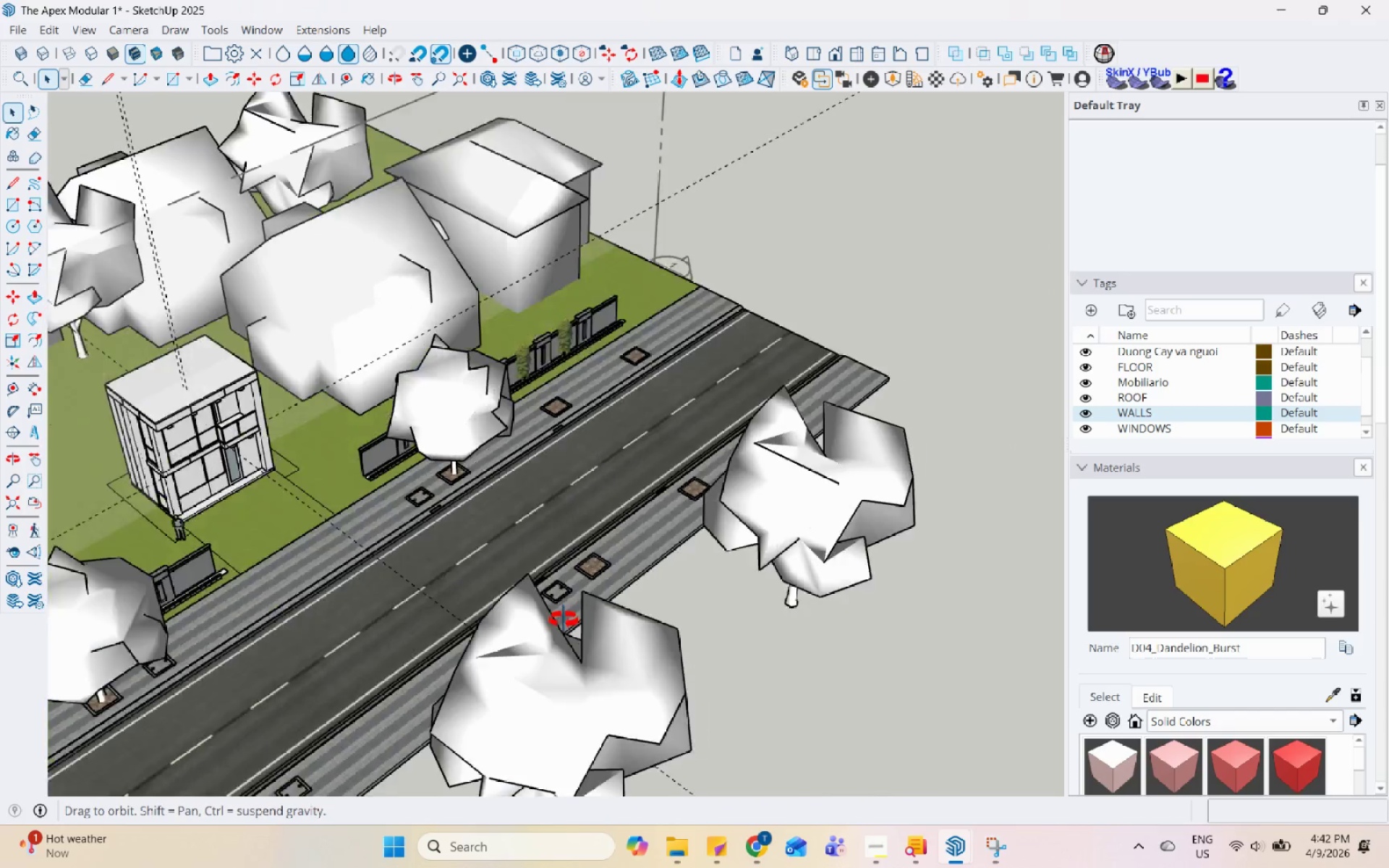 
scroll: coordinate [420, 528], scroll_direction: up, amount: 12.0
 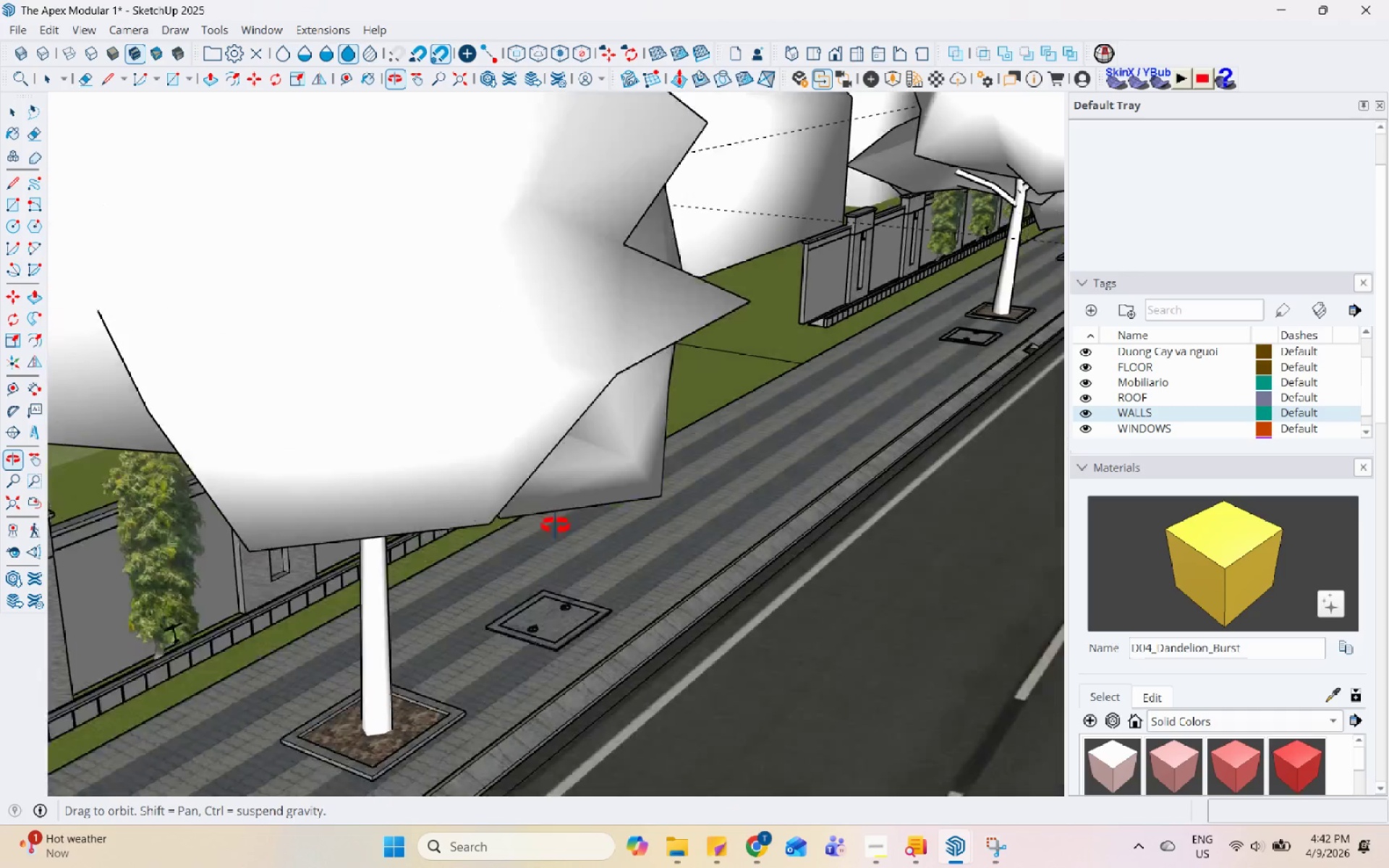 
scroll: coordinate [566, 613], scroll_direction: down, amount: 8.0
 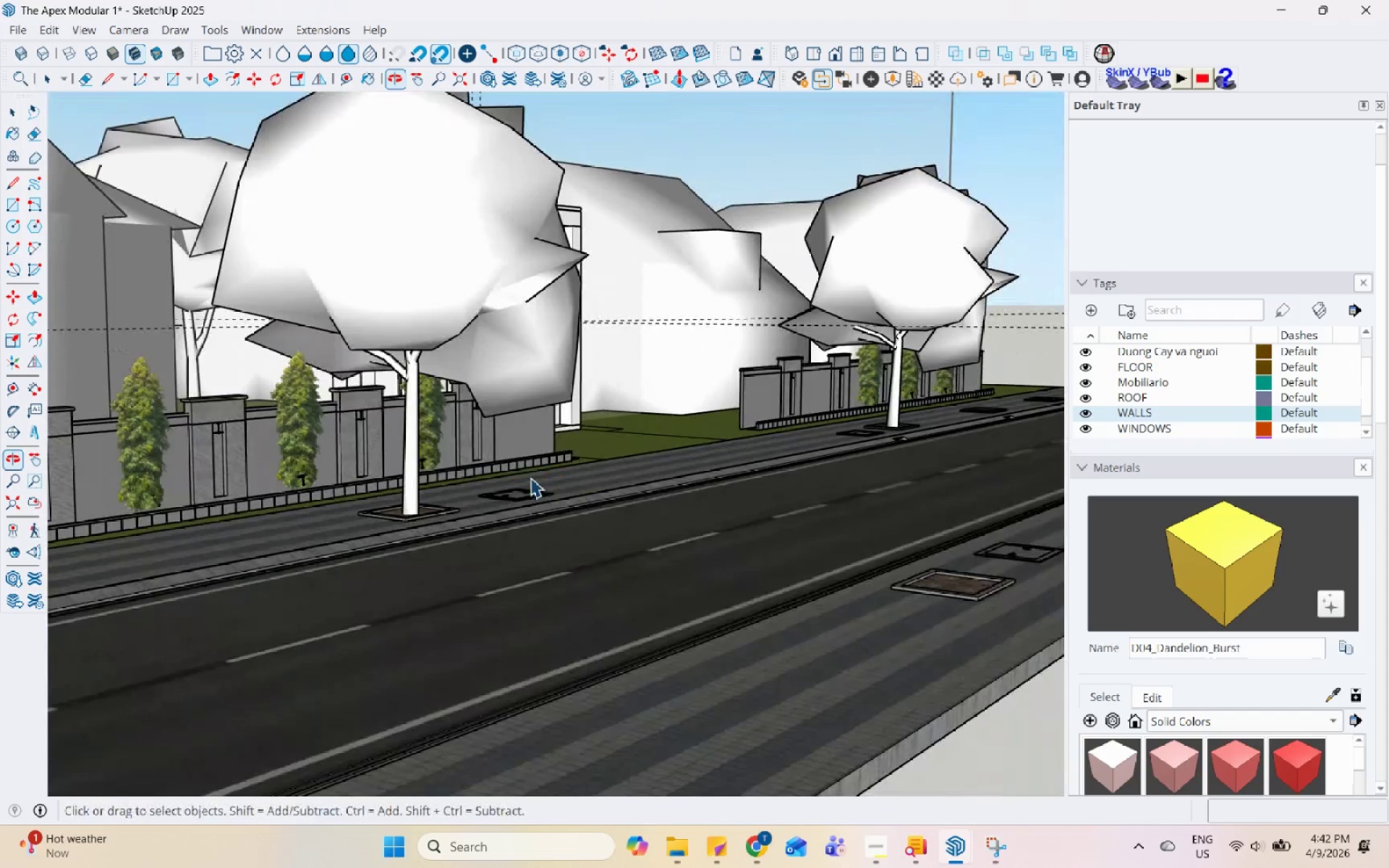 
scroll: coordinate [569, 365], scroll_direction: up, amount: 11.0
 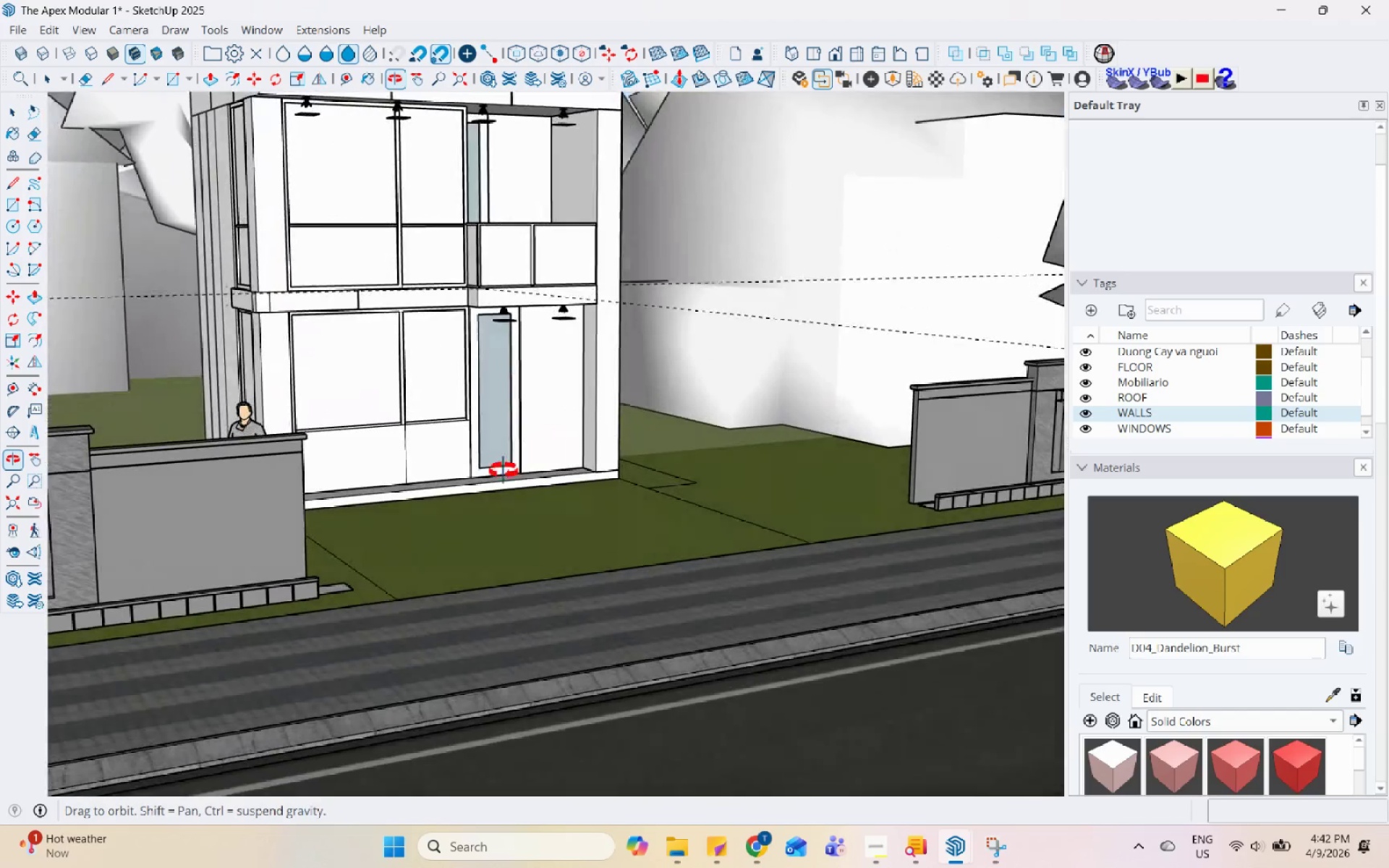 
scroll: coordinate [349, 340], scroll_direction: none, amount: 0.0
 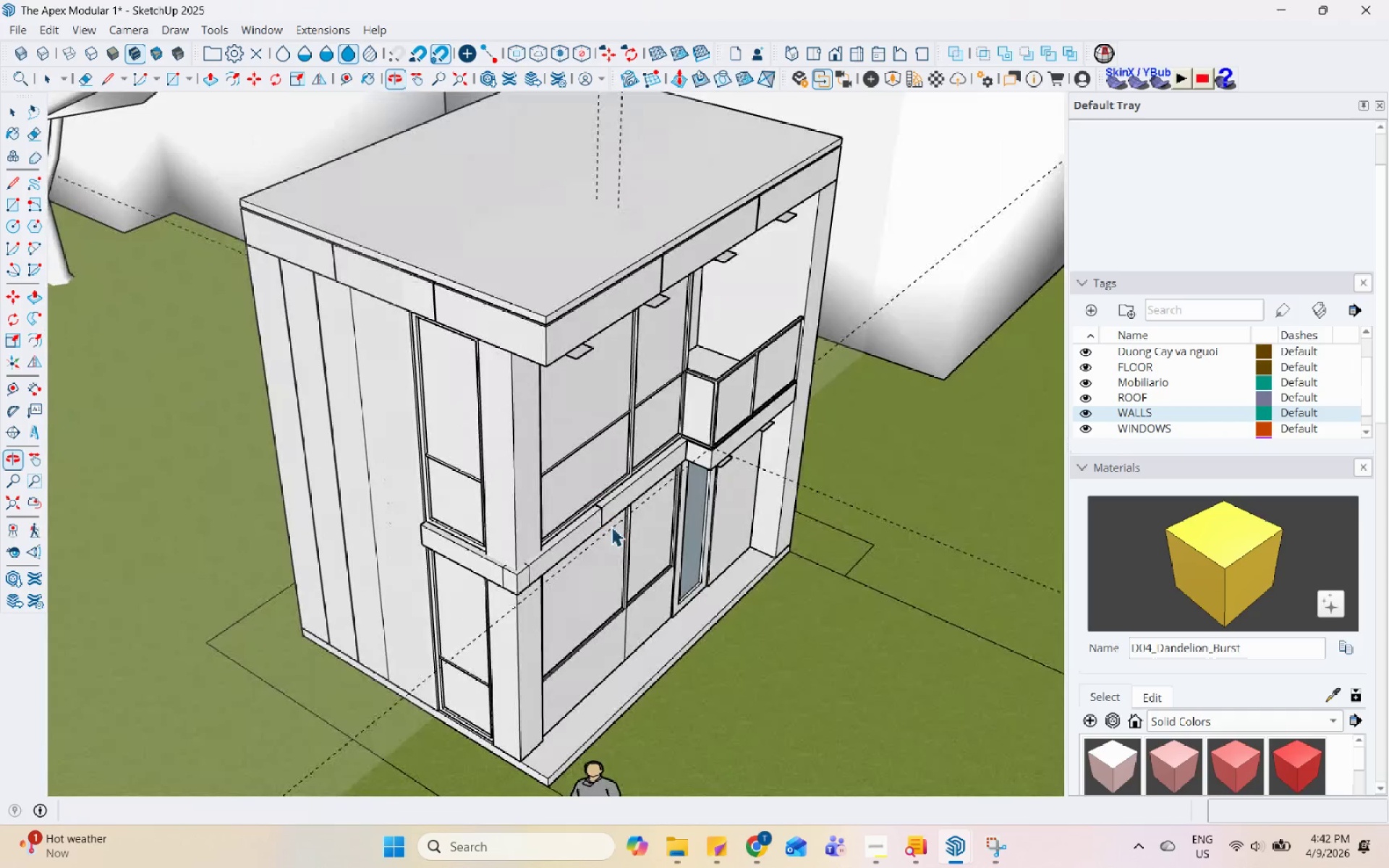 
scroll: coordinate [569, 481], scroll_direction: down, amount: 20.0
 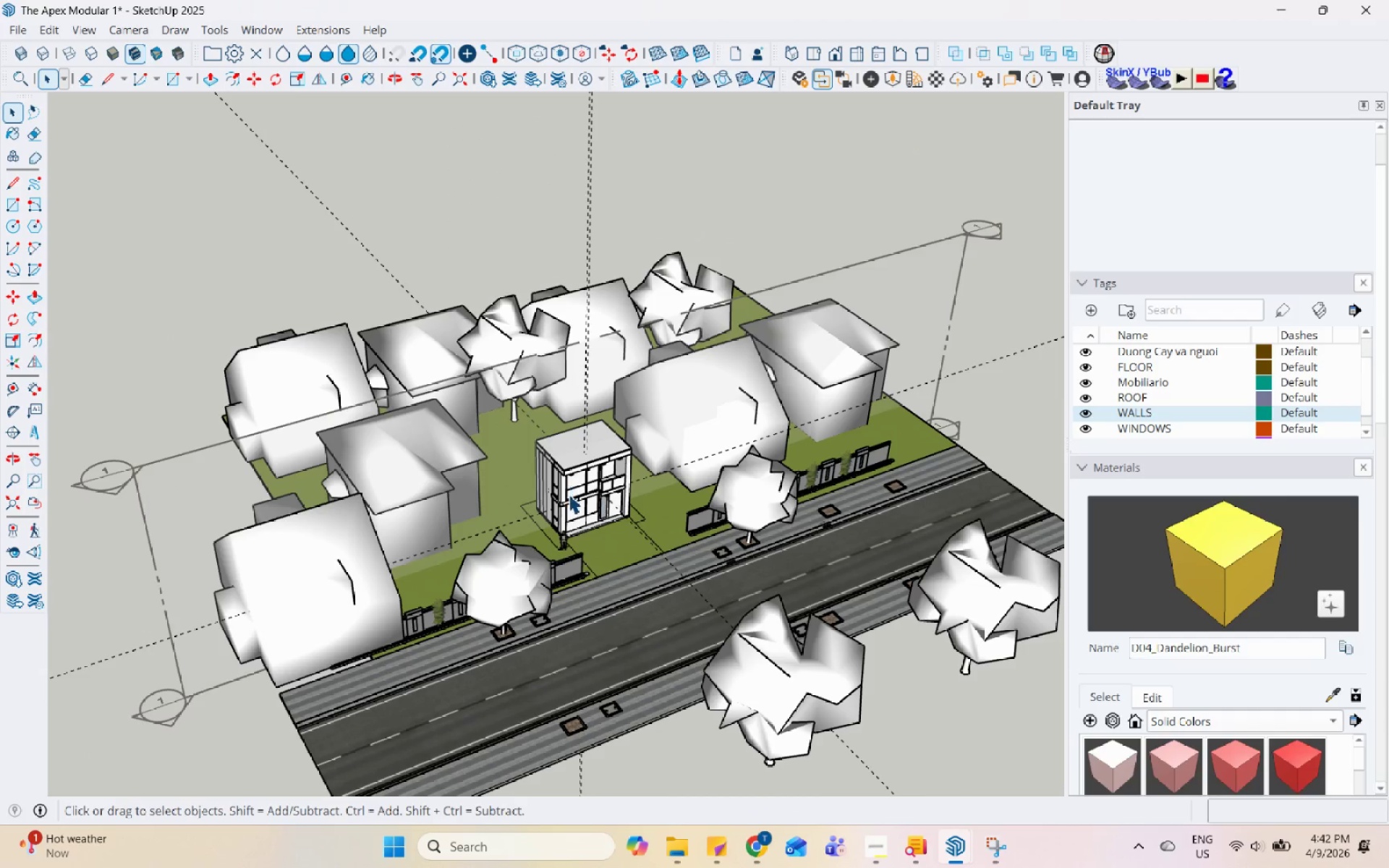 
scroll: coordinate [566, 534], scroll_direction: up, amount: 6.0
 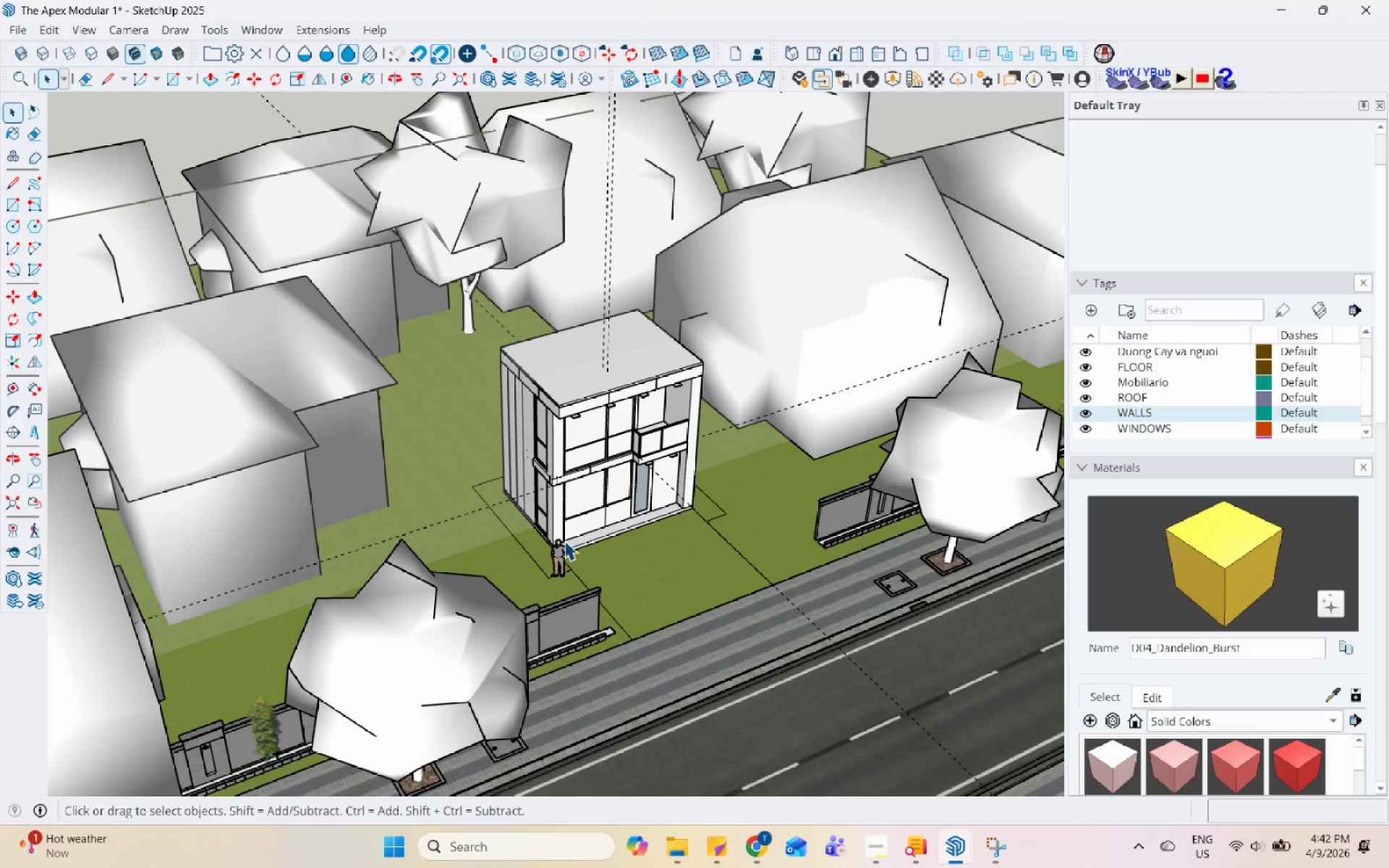 
left_click([350, 511])
 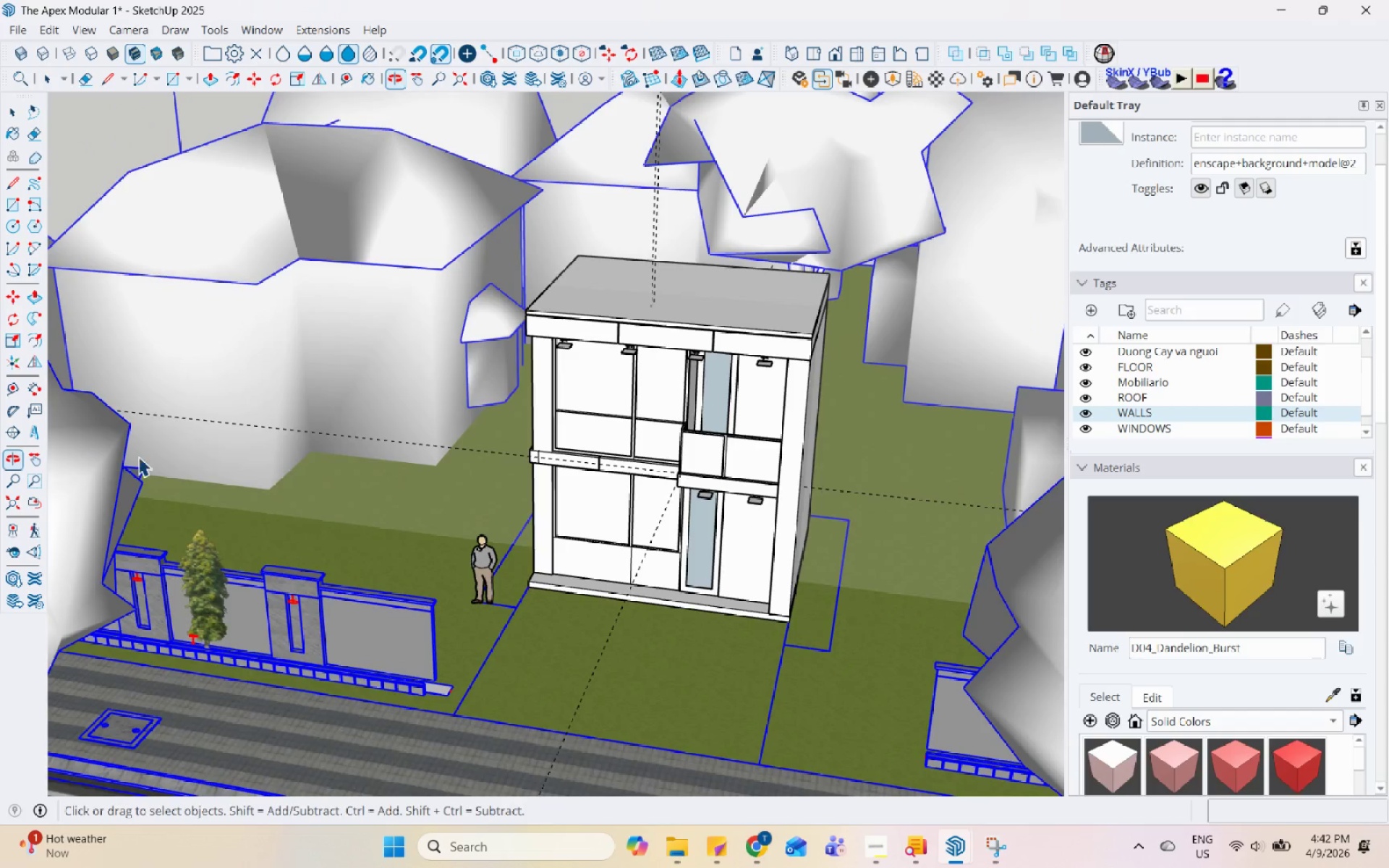 
scroll: coordinate [526, 471], scroll_direction: up, amount: 9.0
 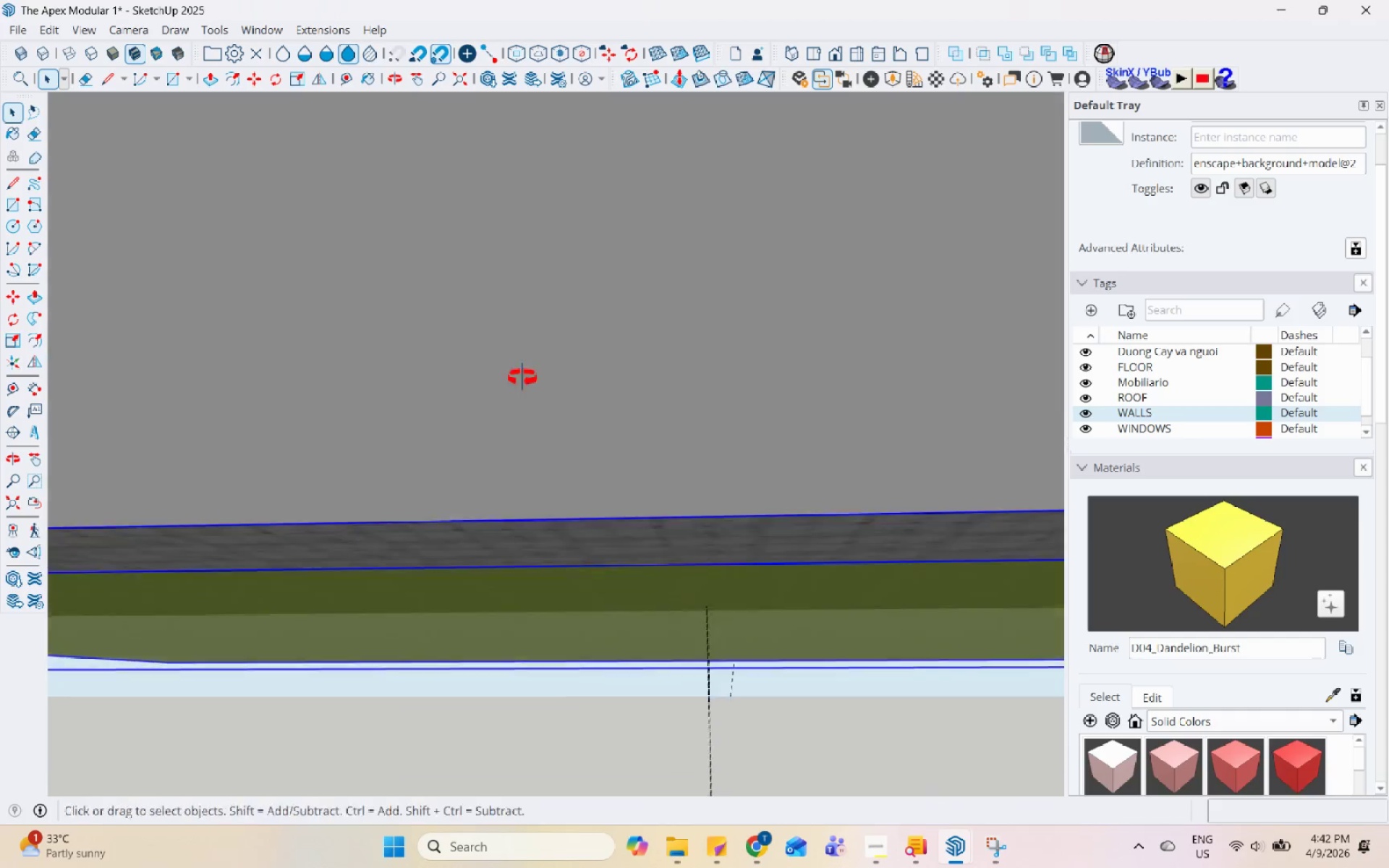 
scroll: coordinate [632, 724], scroll_direction: down, amount: 69.0
 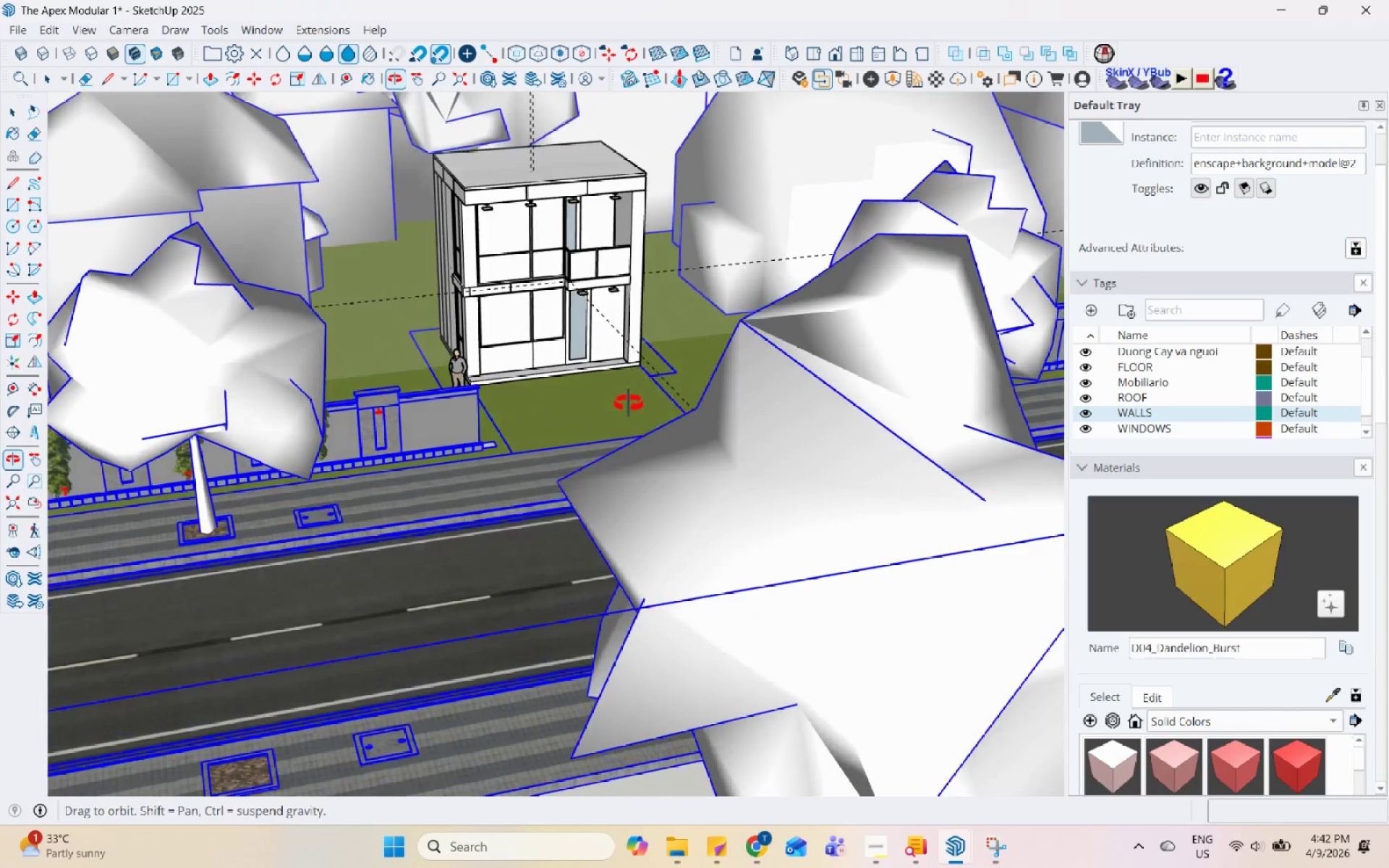 
scroll: coordinate [557, 261], scroll_direction: up, amount: 7.0
 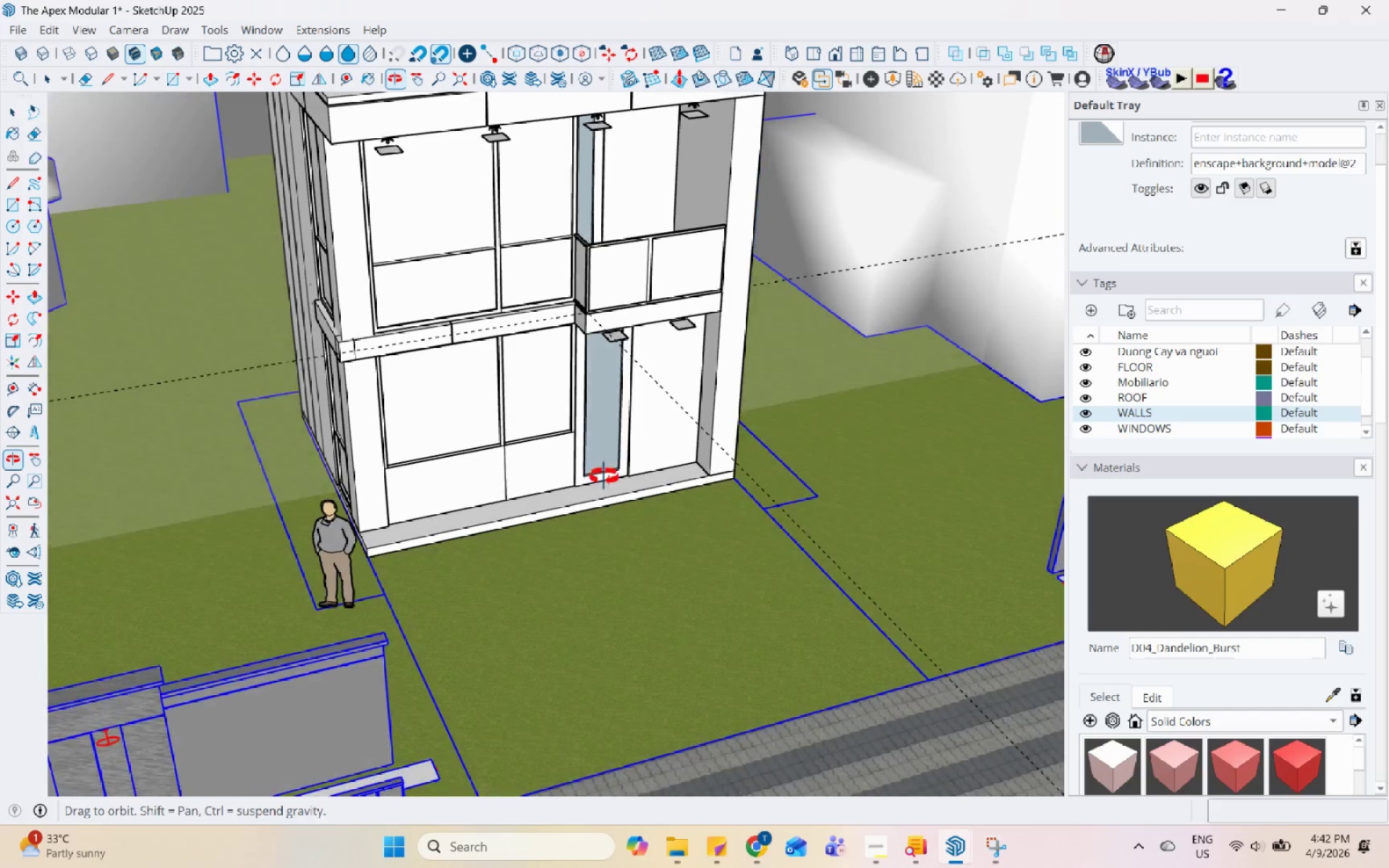 
scroll: coordinate [405, 572], scroll_direction: down, amount: 4.0
 